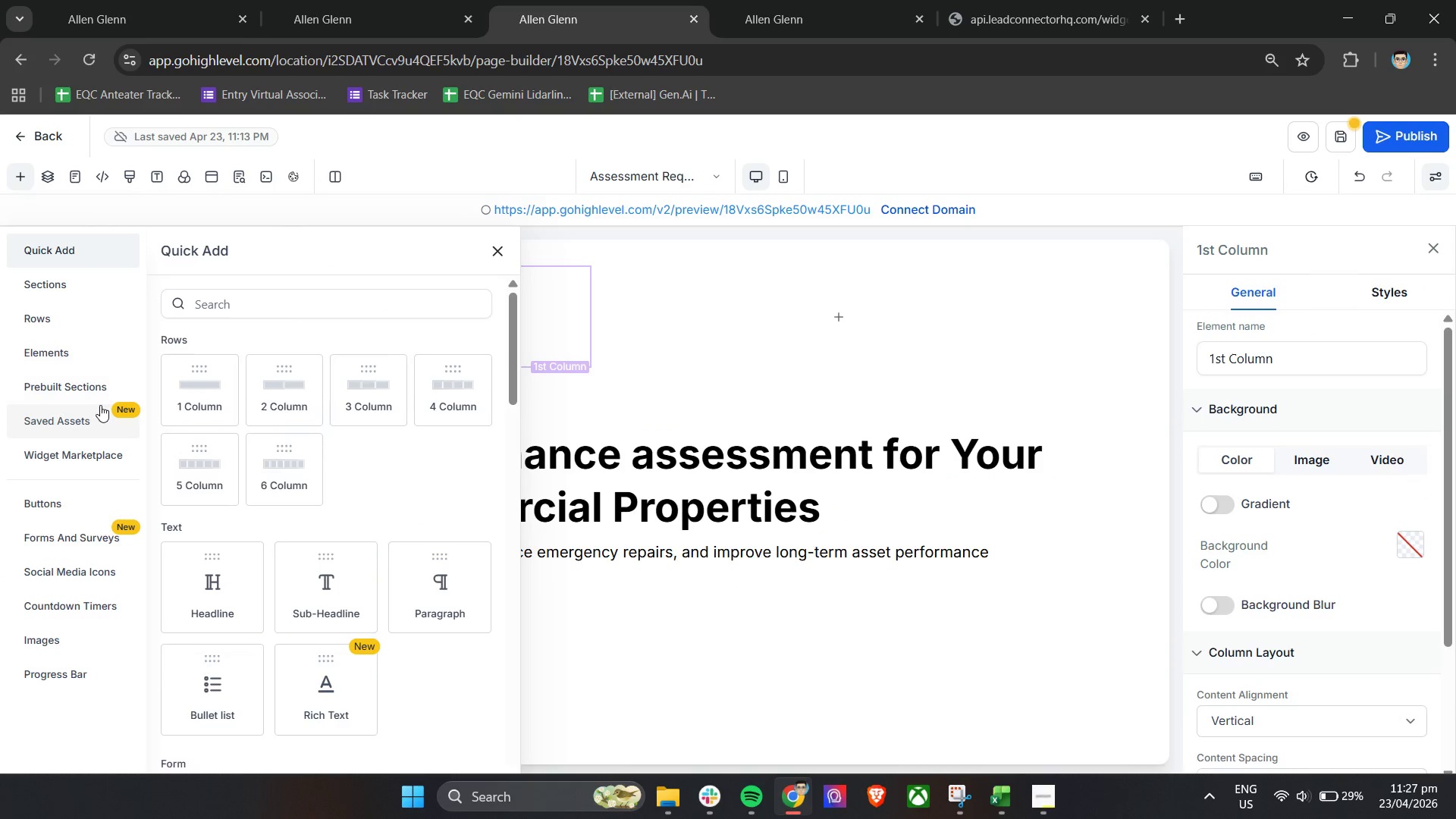 
left_click([57, 287])
 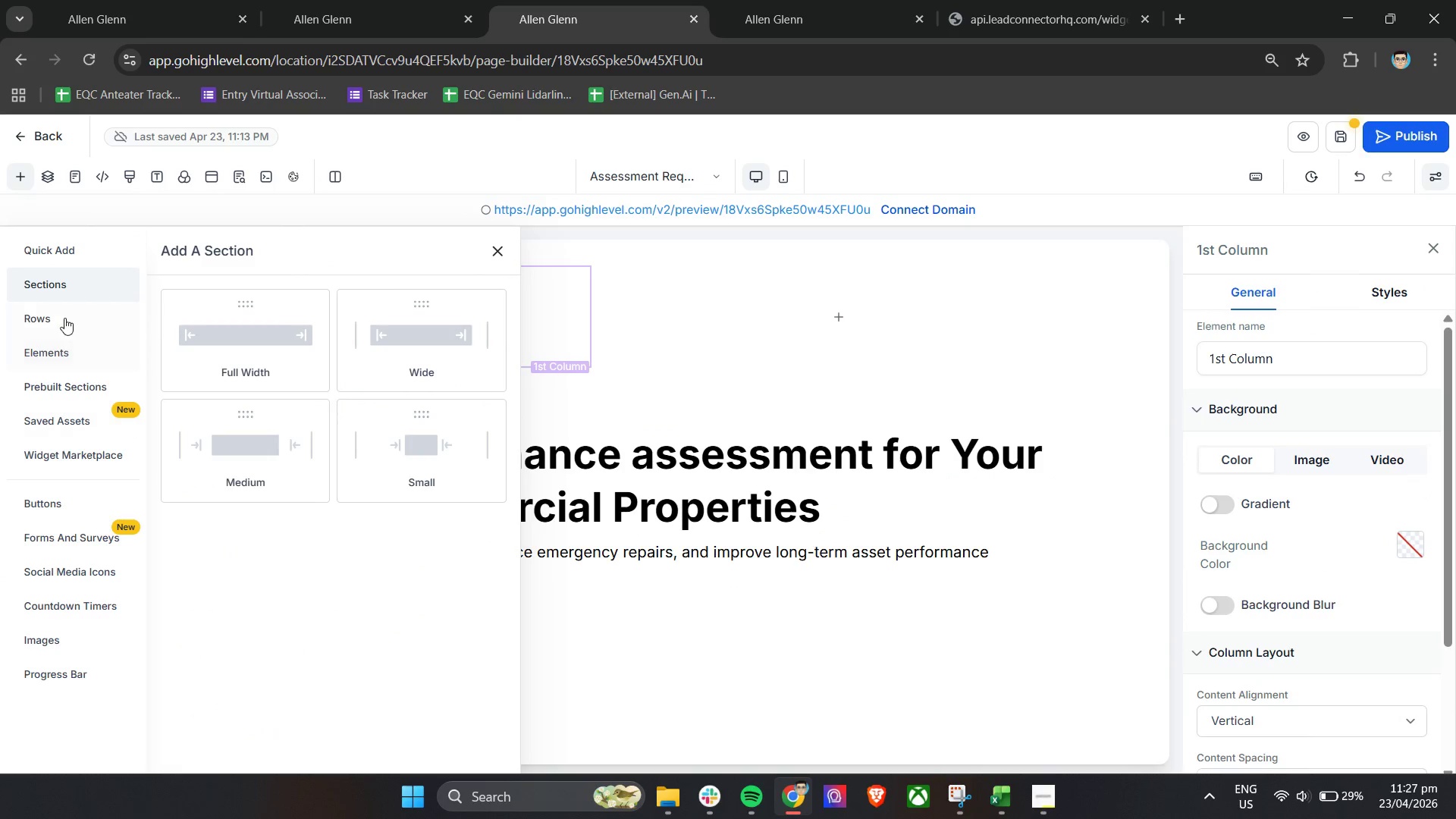 
double_click([62, 347])
 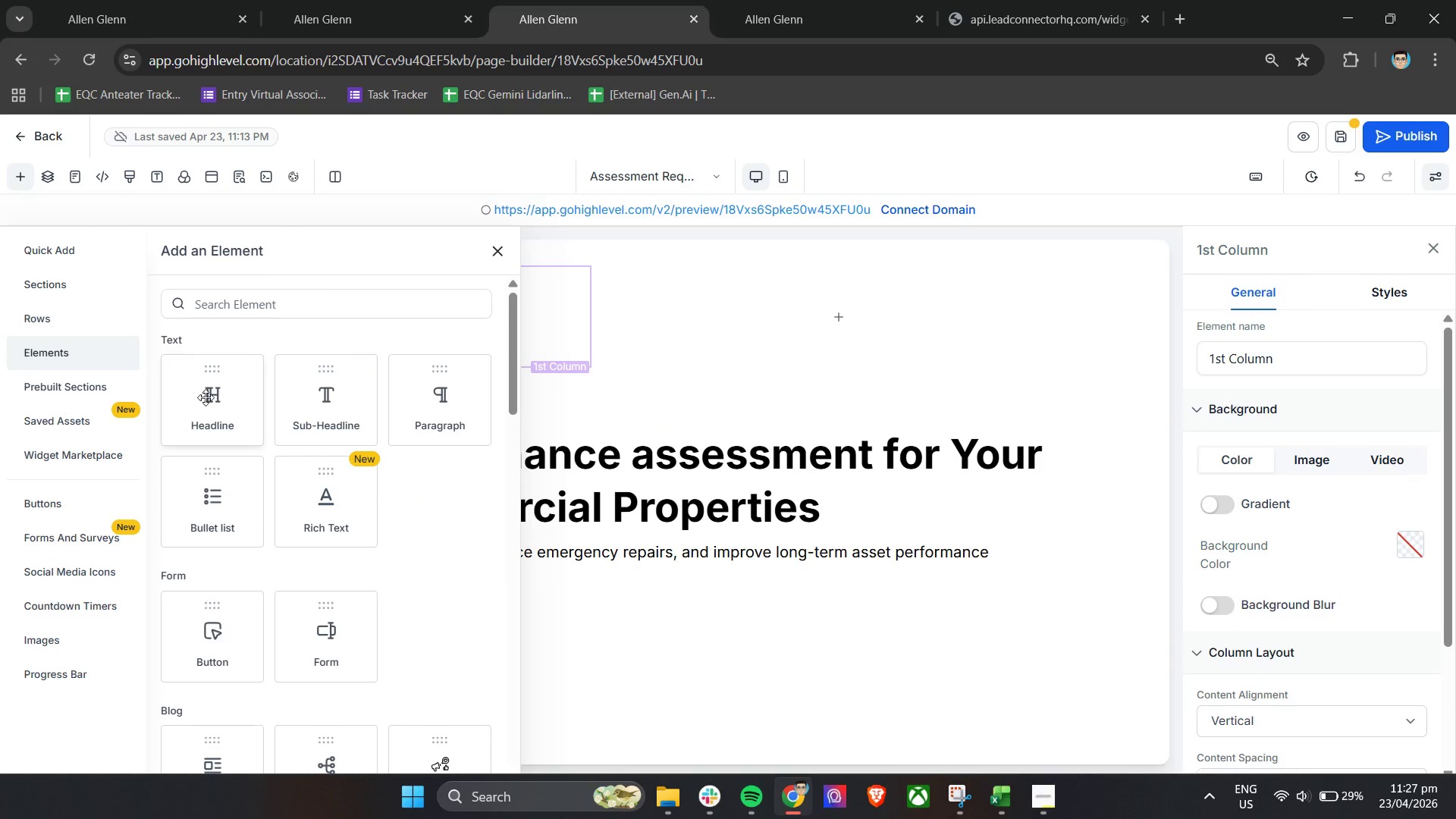 
left_click_drag(start_coordinate=[208, 398], to_coordinate=[403, 300])
 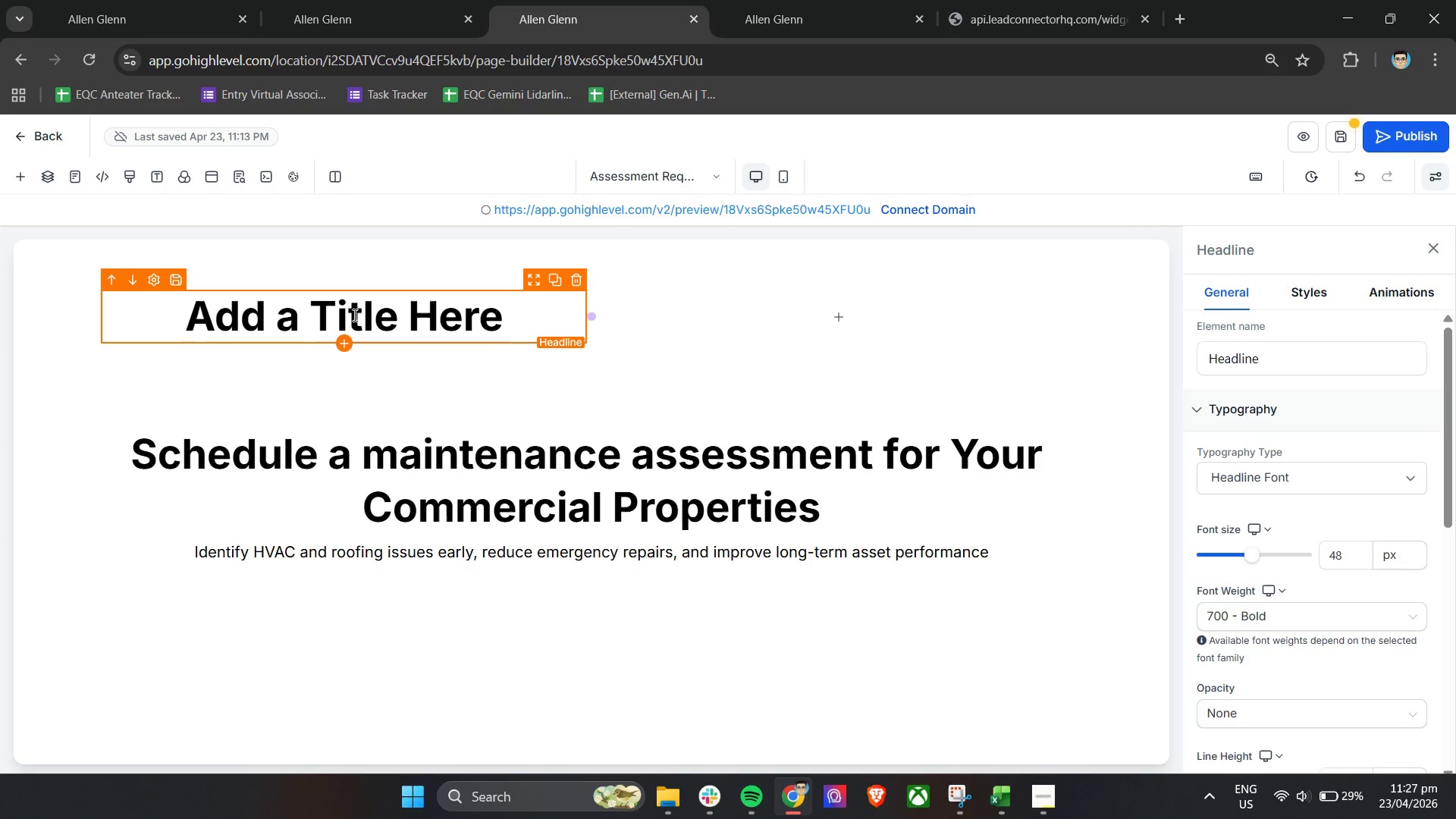 
double_click([353, 315])
 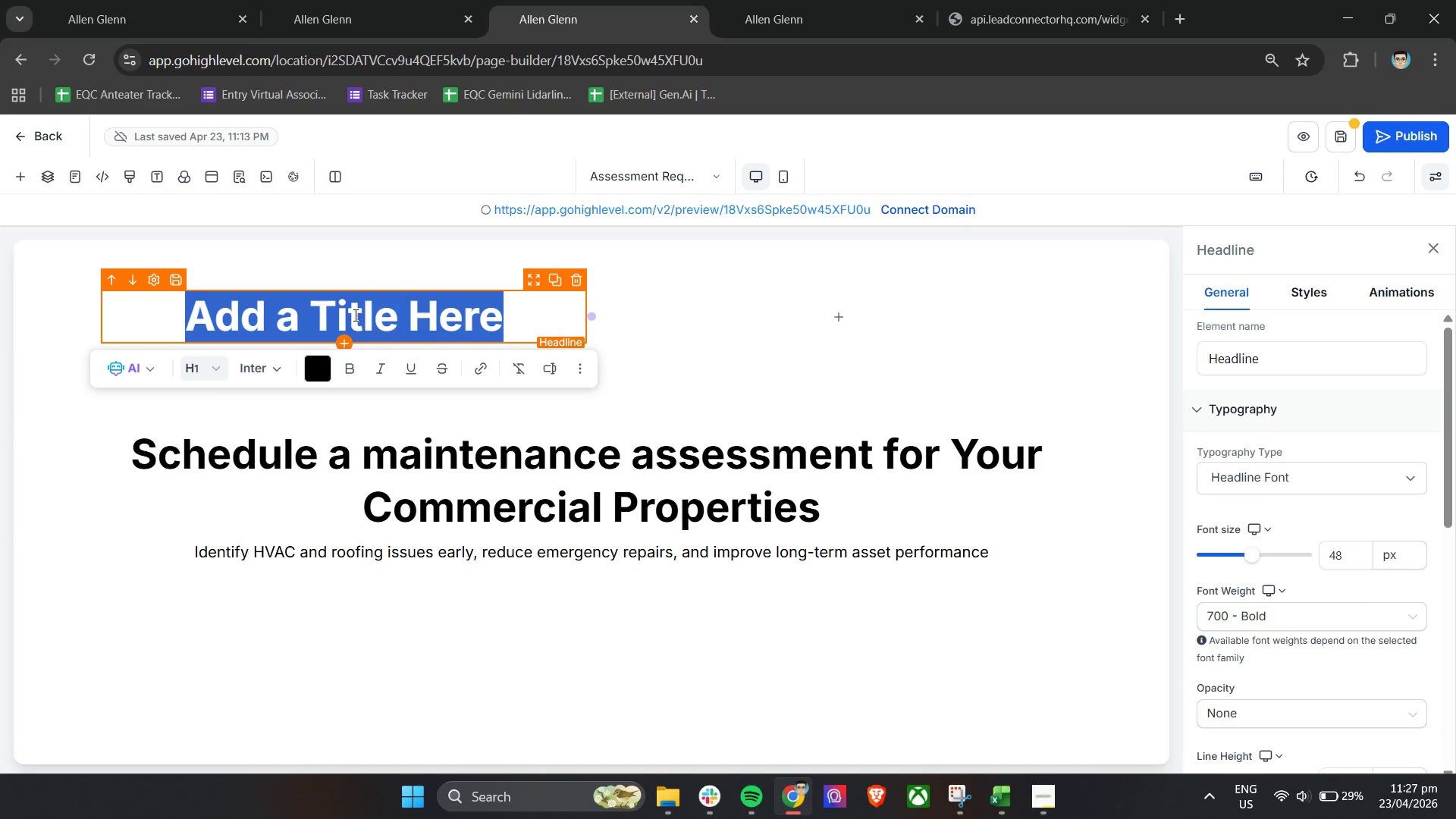 
key(Control+ControlLeft)
 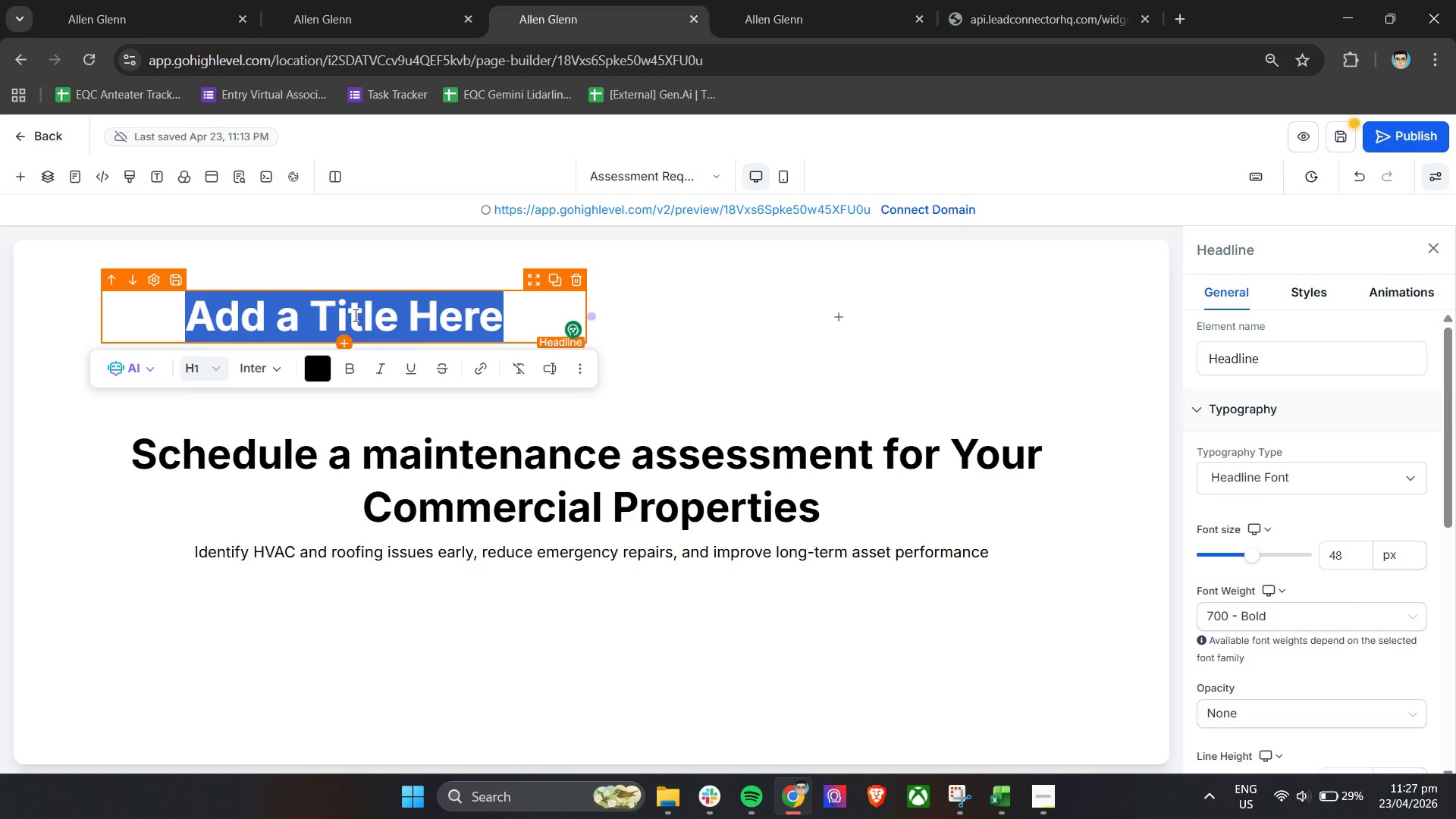 
key(Control+V)
 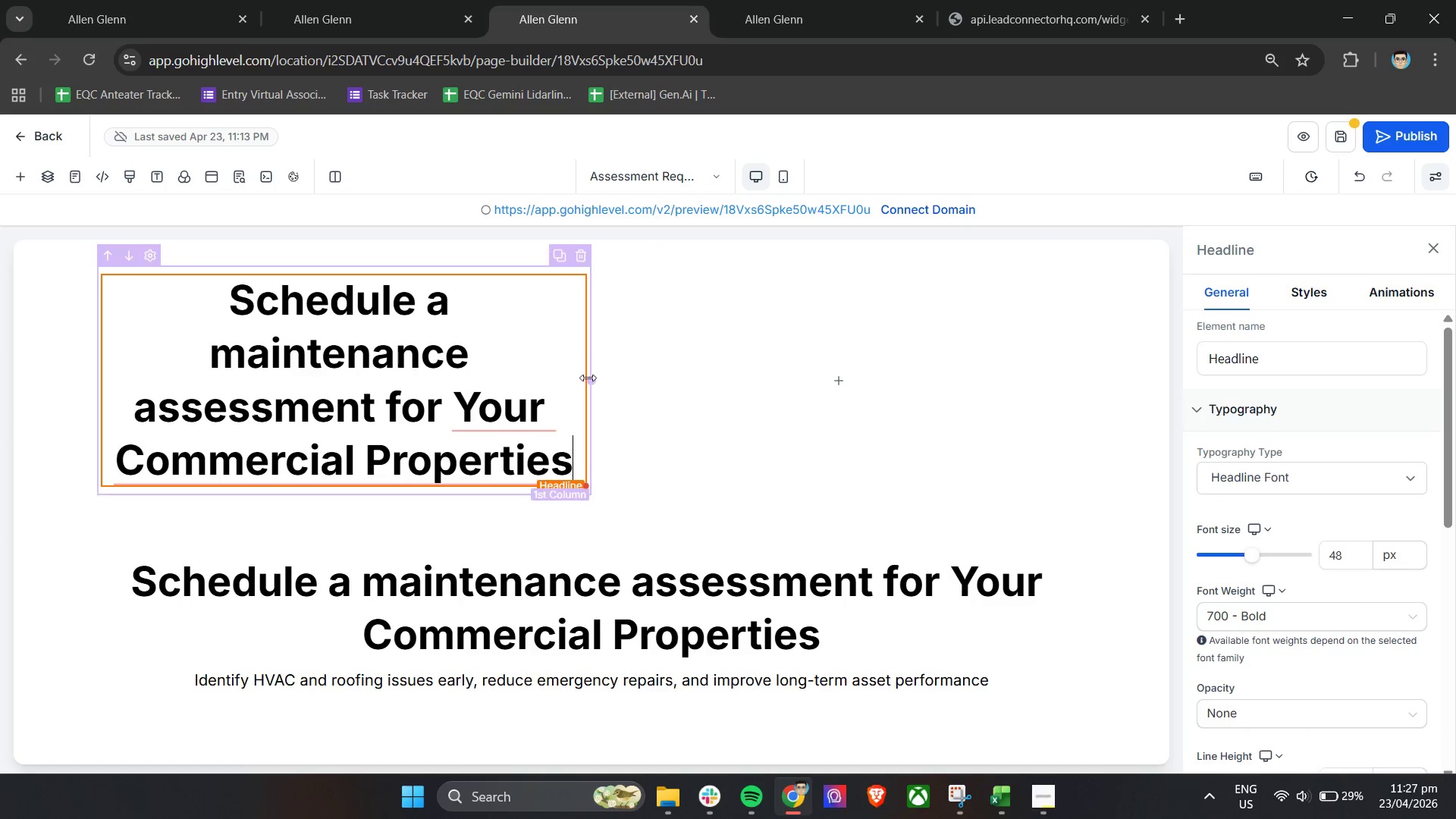 
left_click_drag(start_coordinate=[586, 376], to_coordinate=[605, 376])
 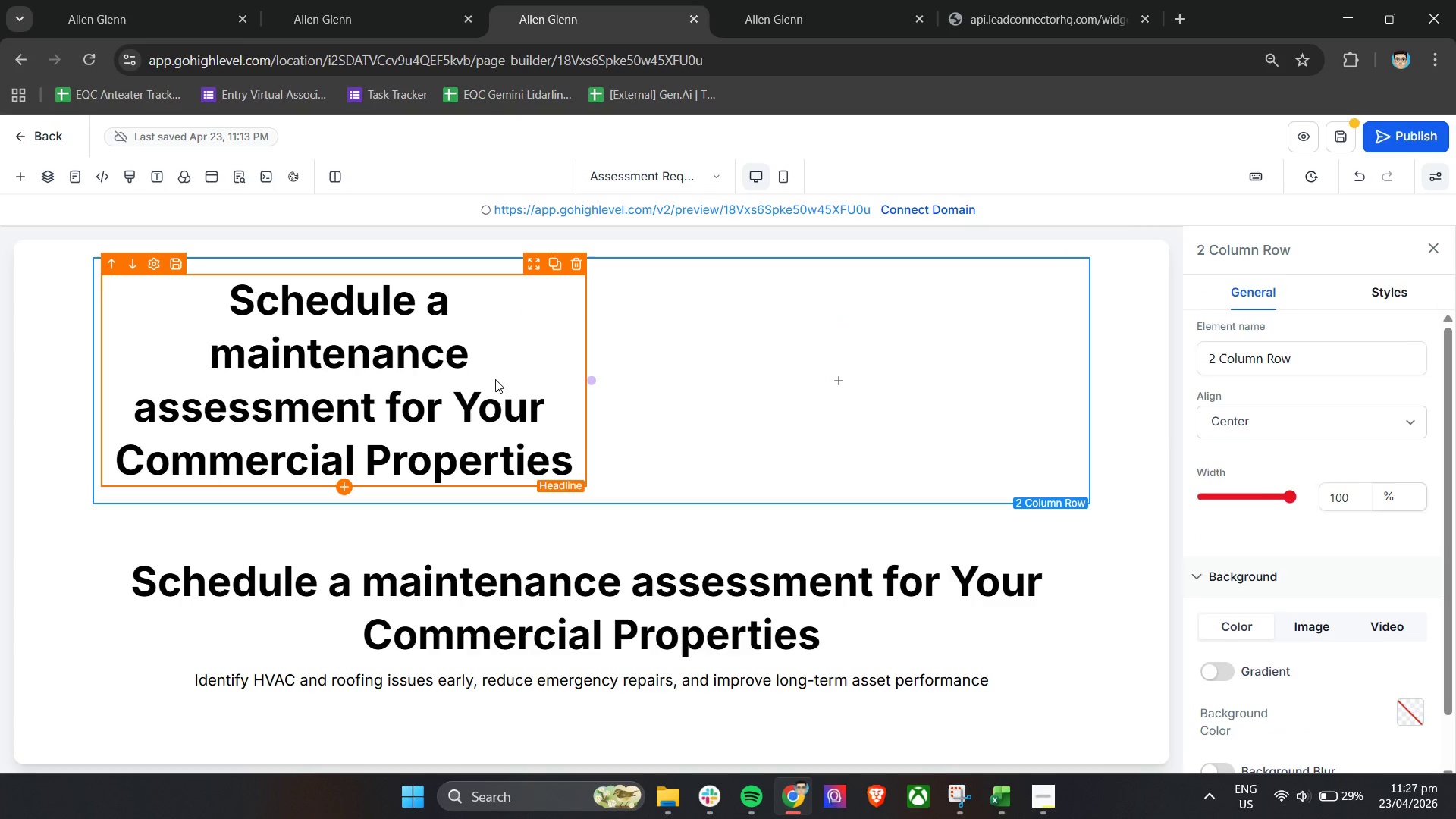 
double_click([495, 379])
 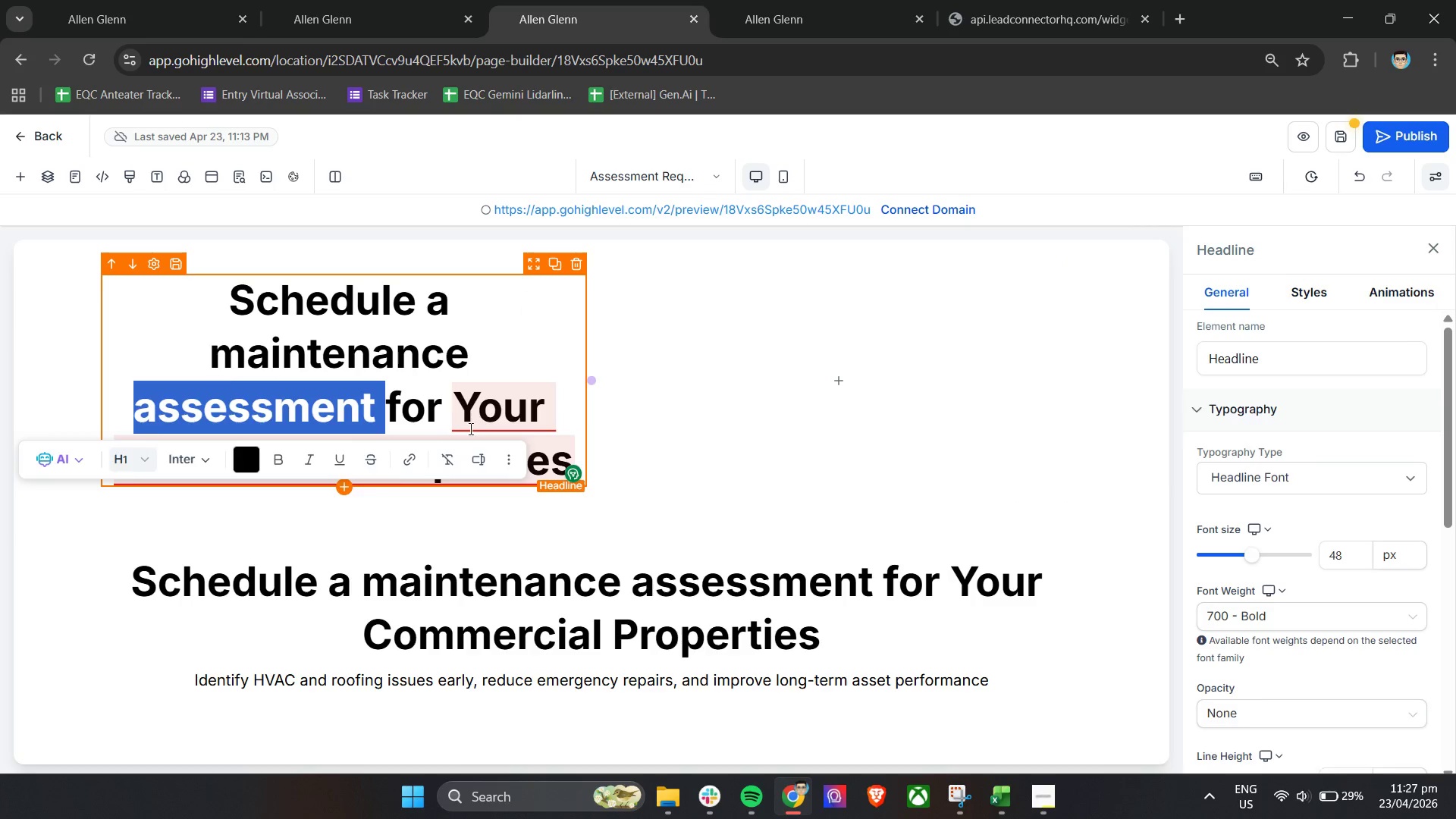 
double_click([469, 428])
 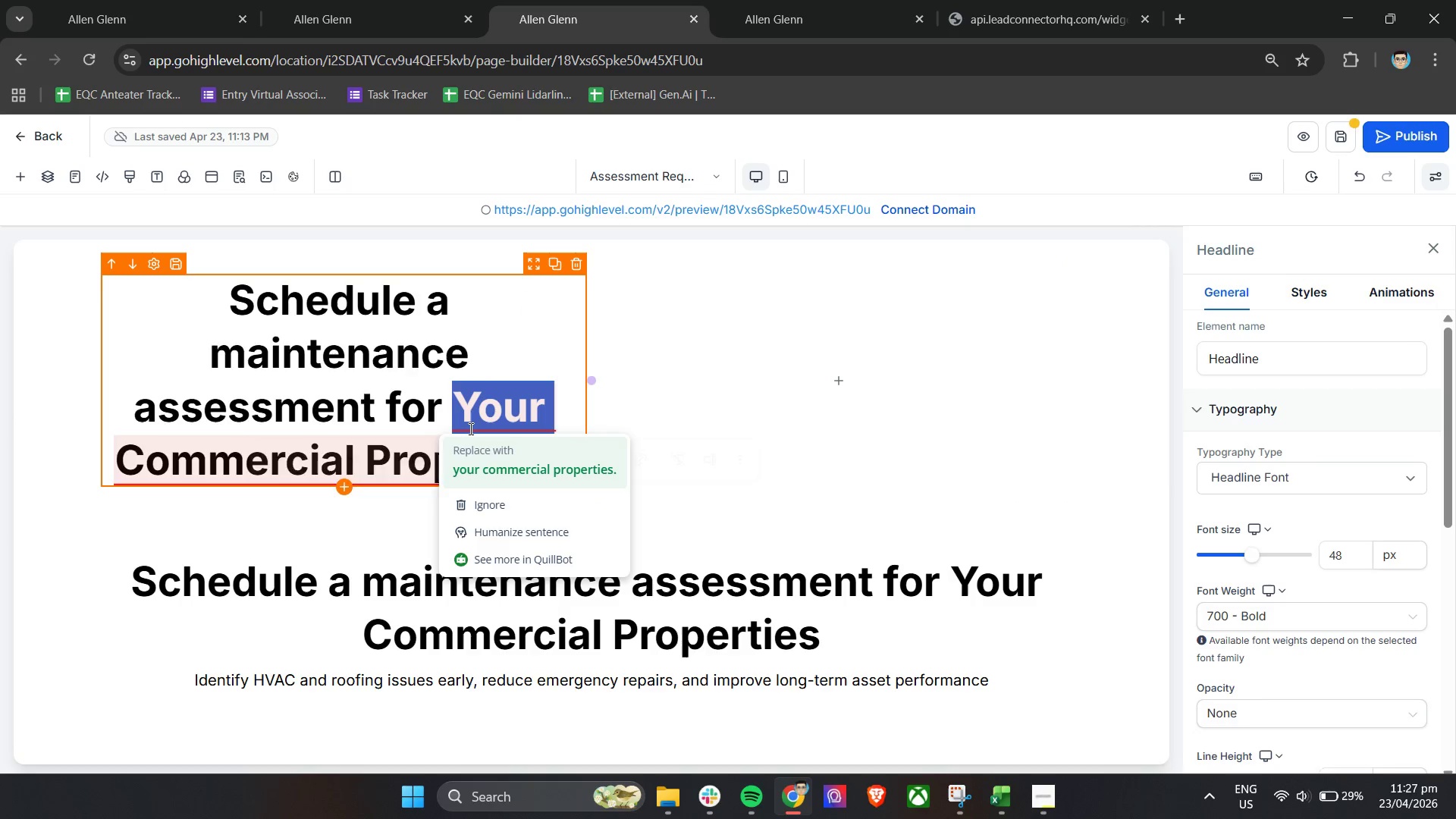 
triple_click([469, 428])
 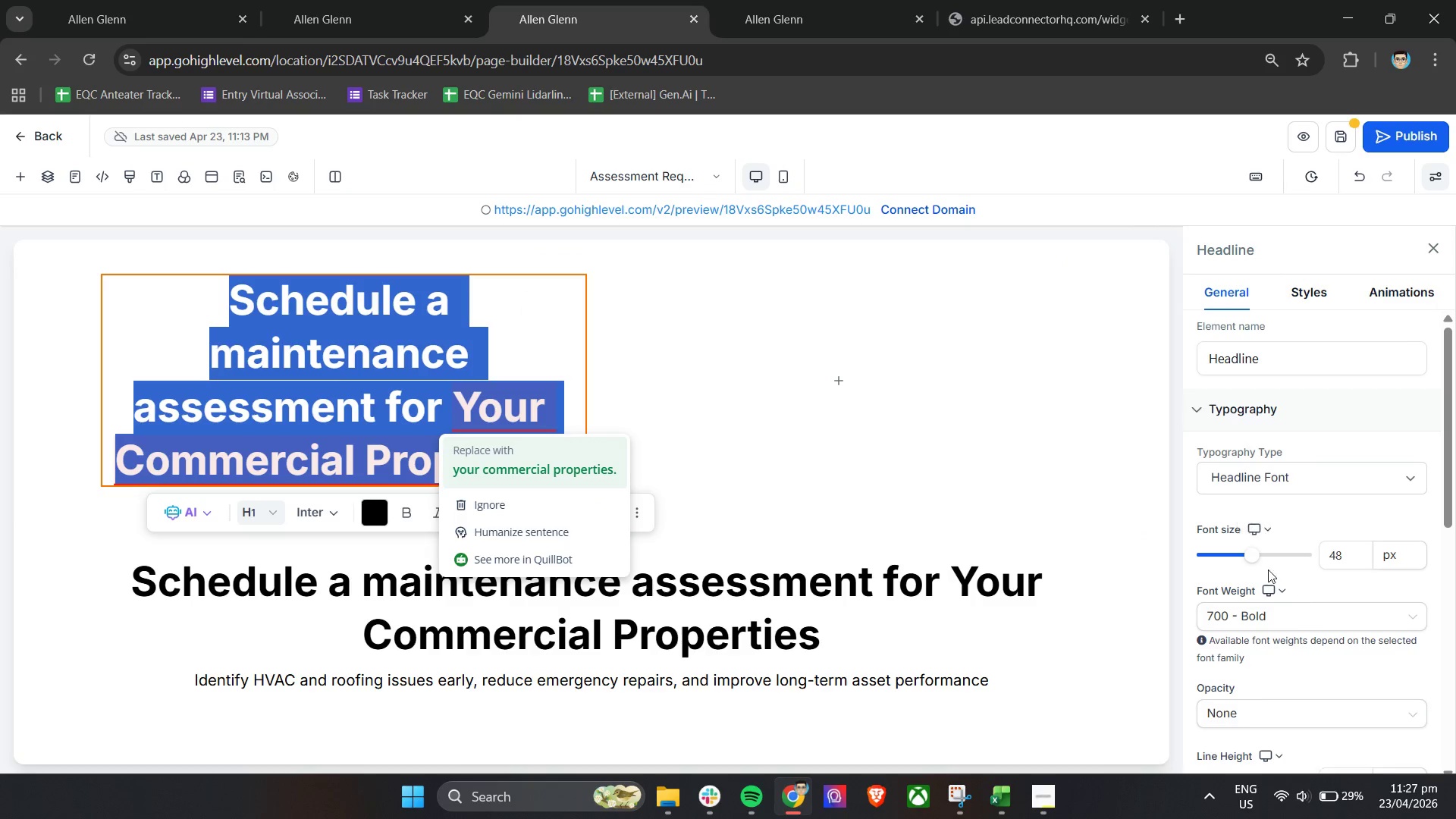 
left_click_drag(start_coordinate=[1254, 554], to_coordinate=[1234, 555])
 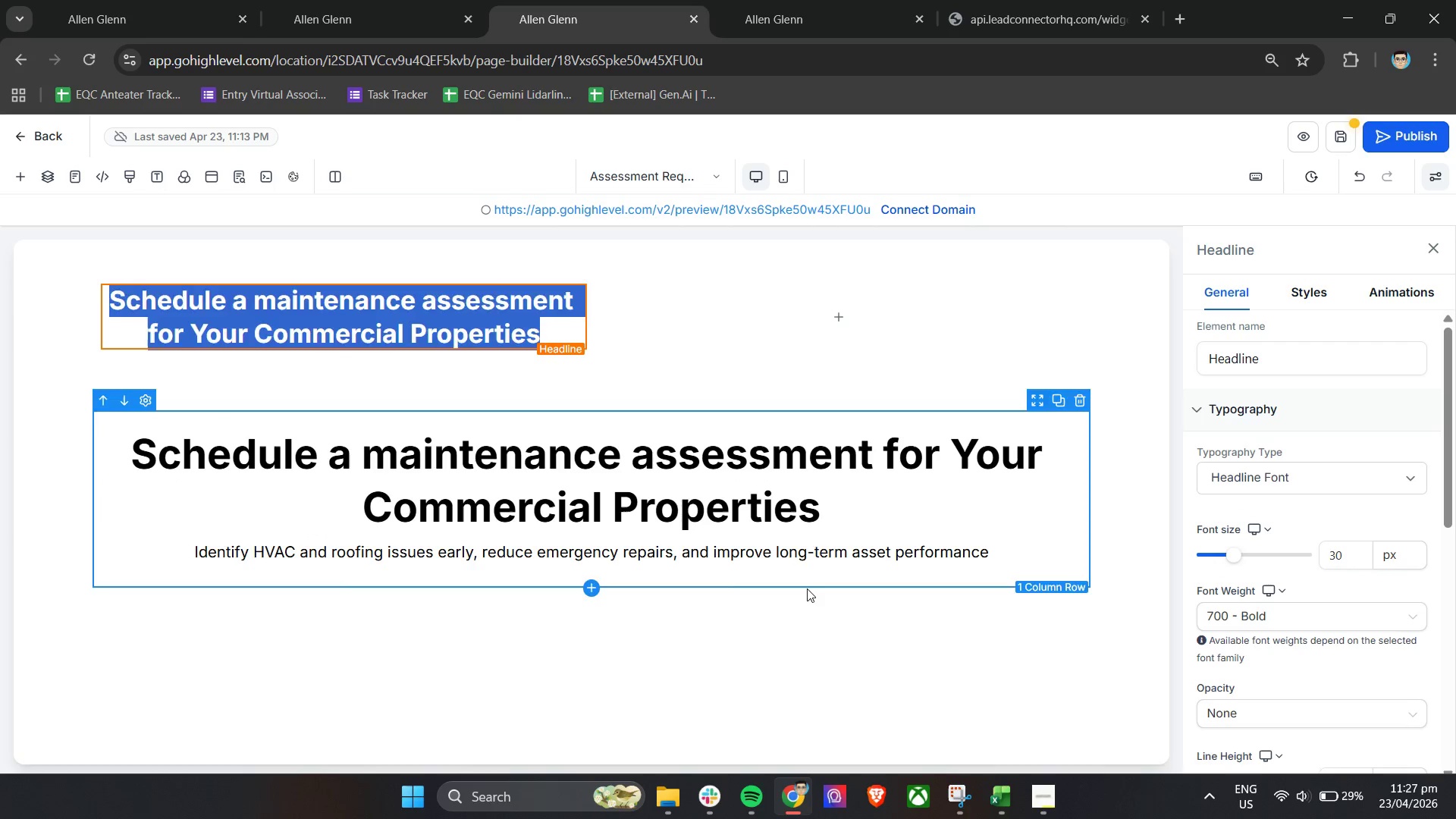 
double_click([806, 553])
 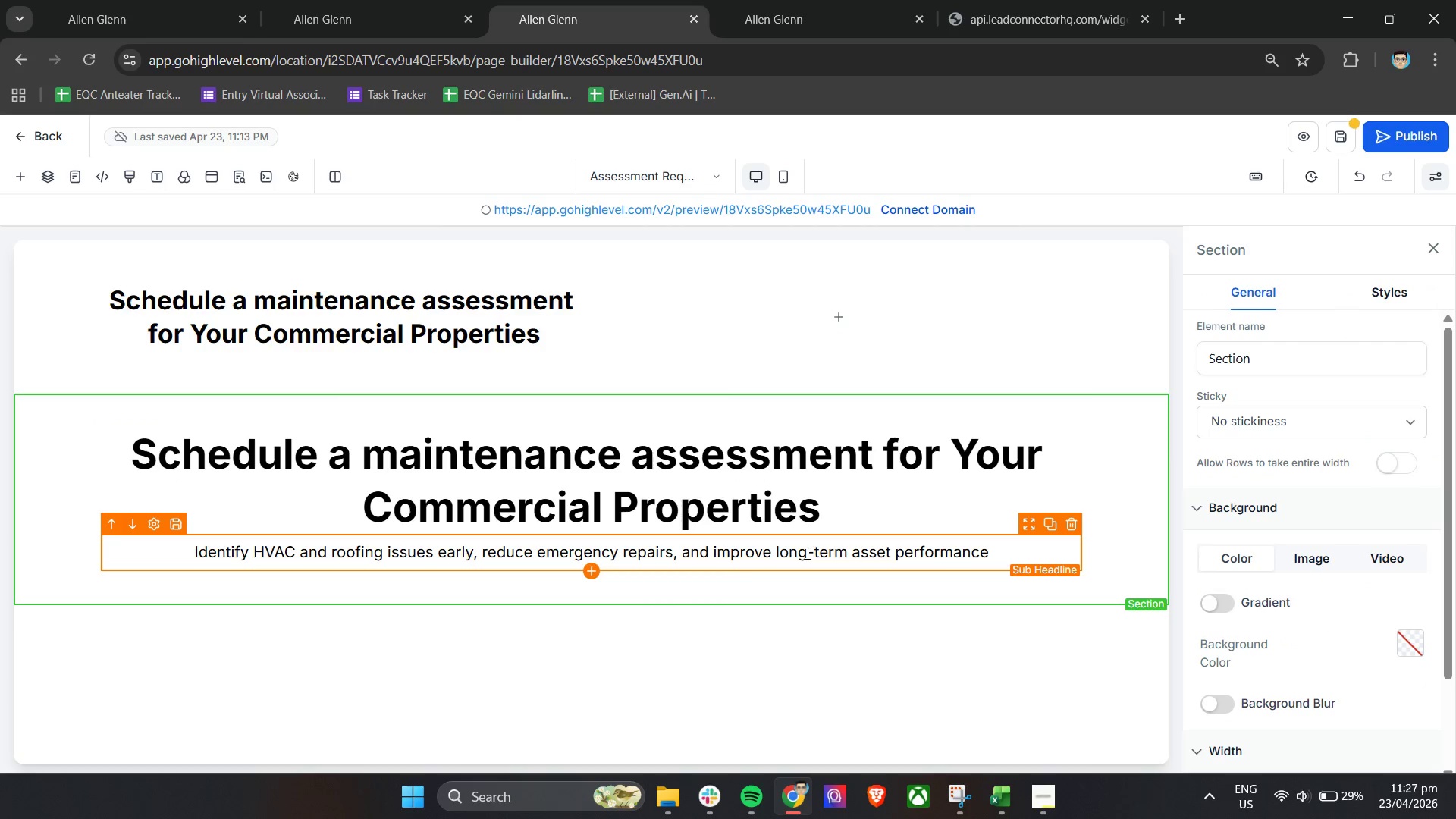 
triple_click([806, 553])
 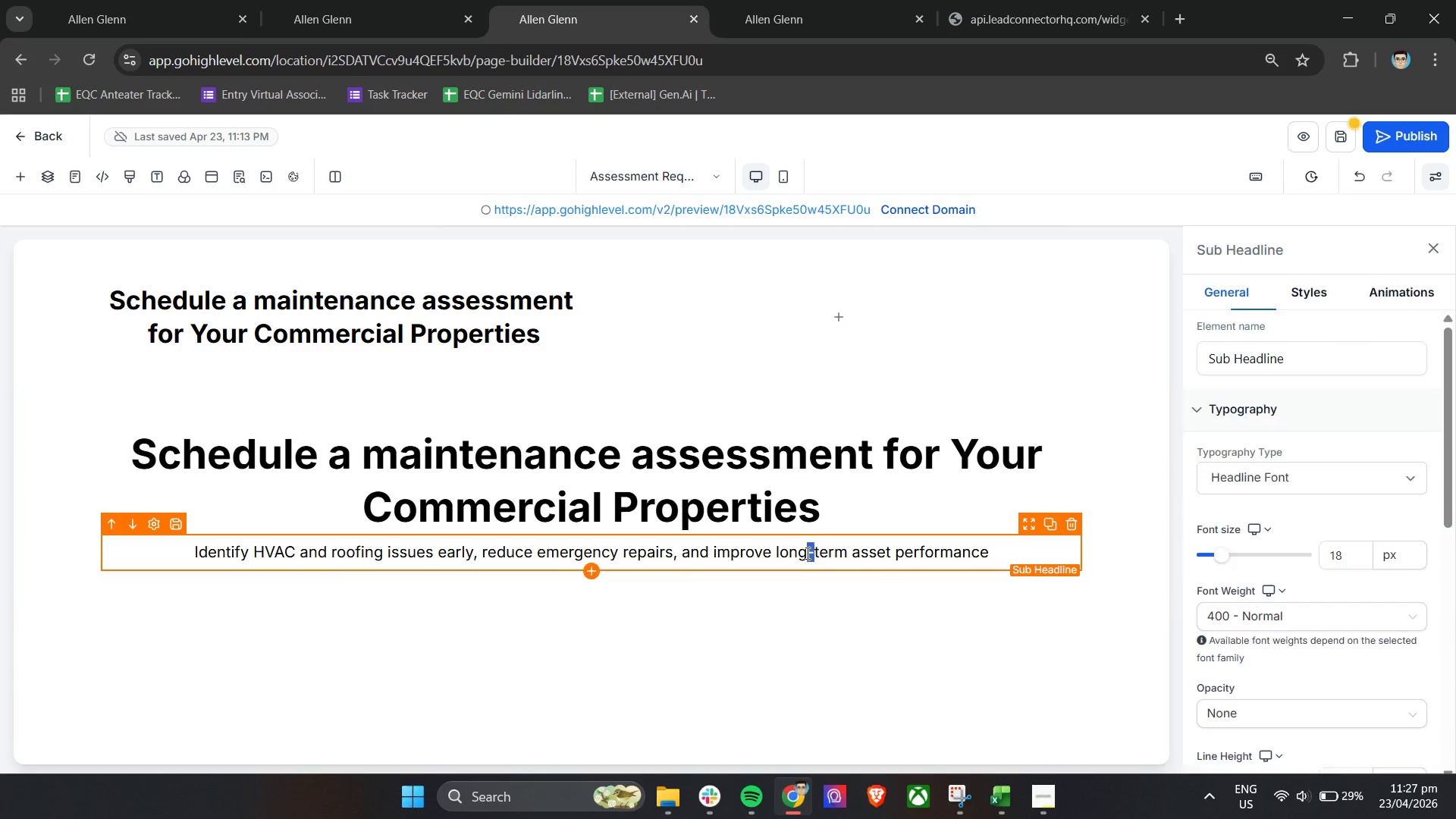 
triple_click([806, 553])
 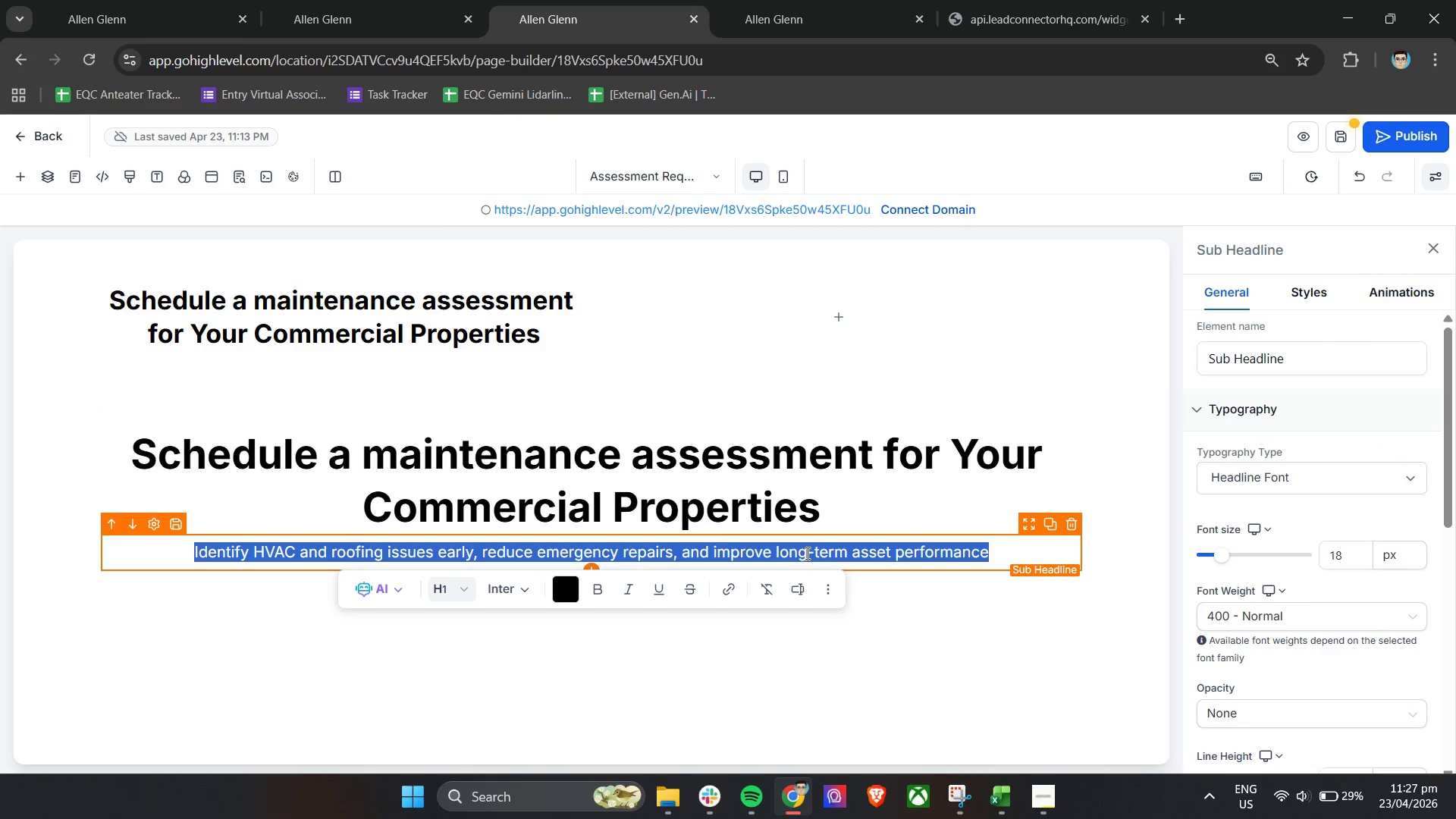 
key(Control+C)
 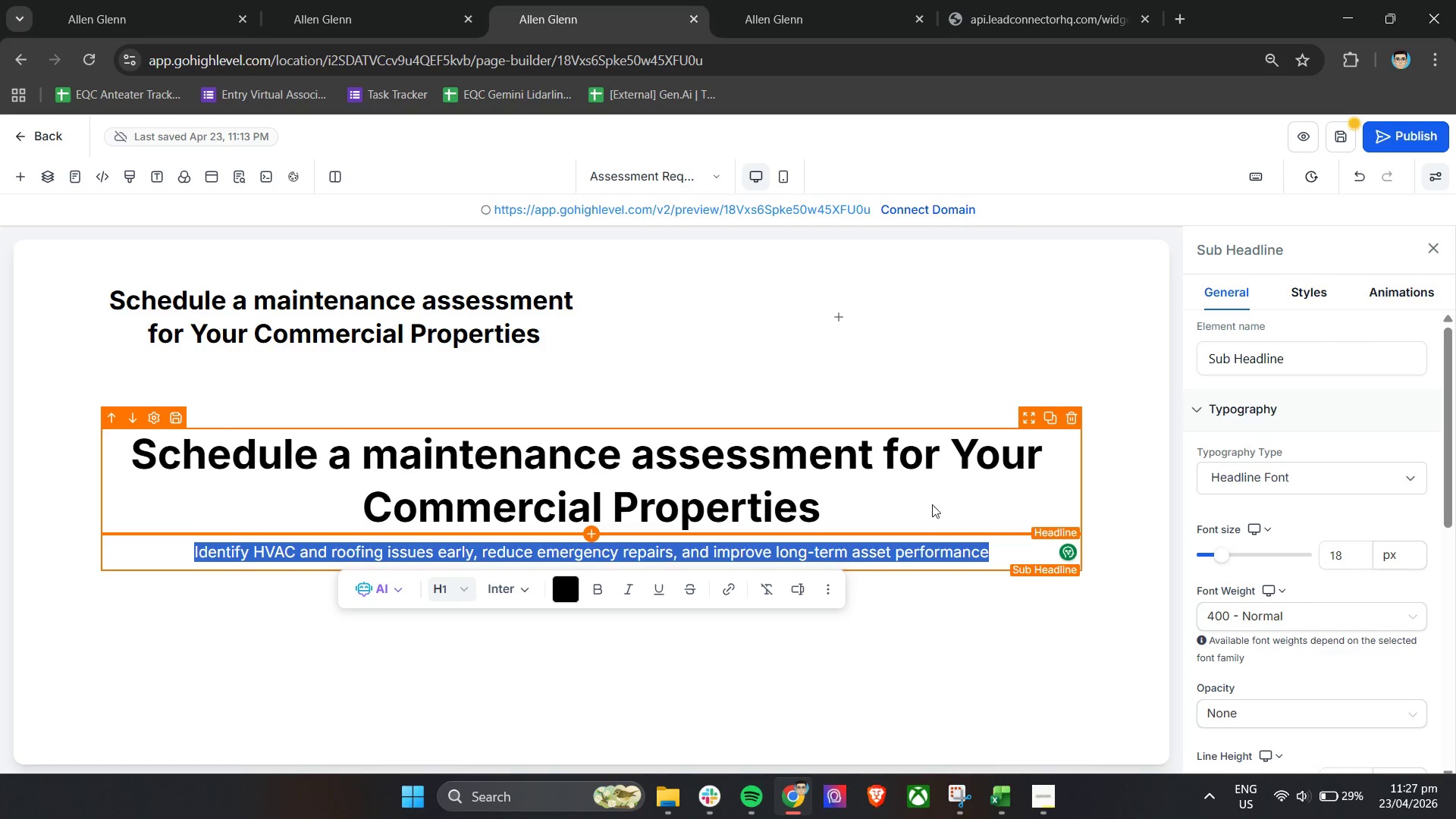 
key(Control+C)
 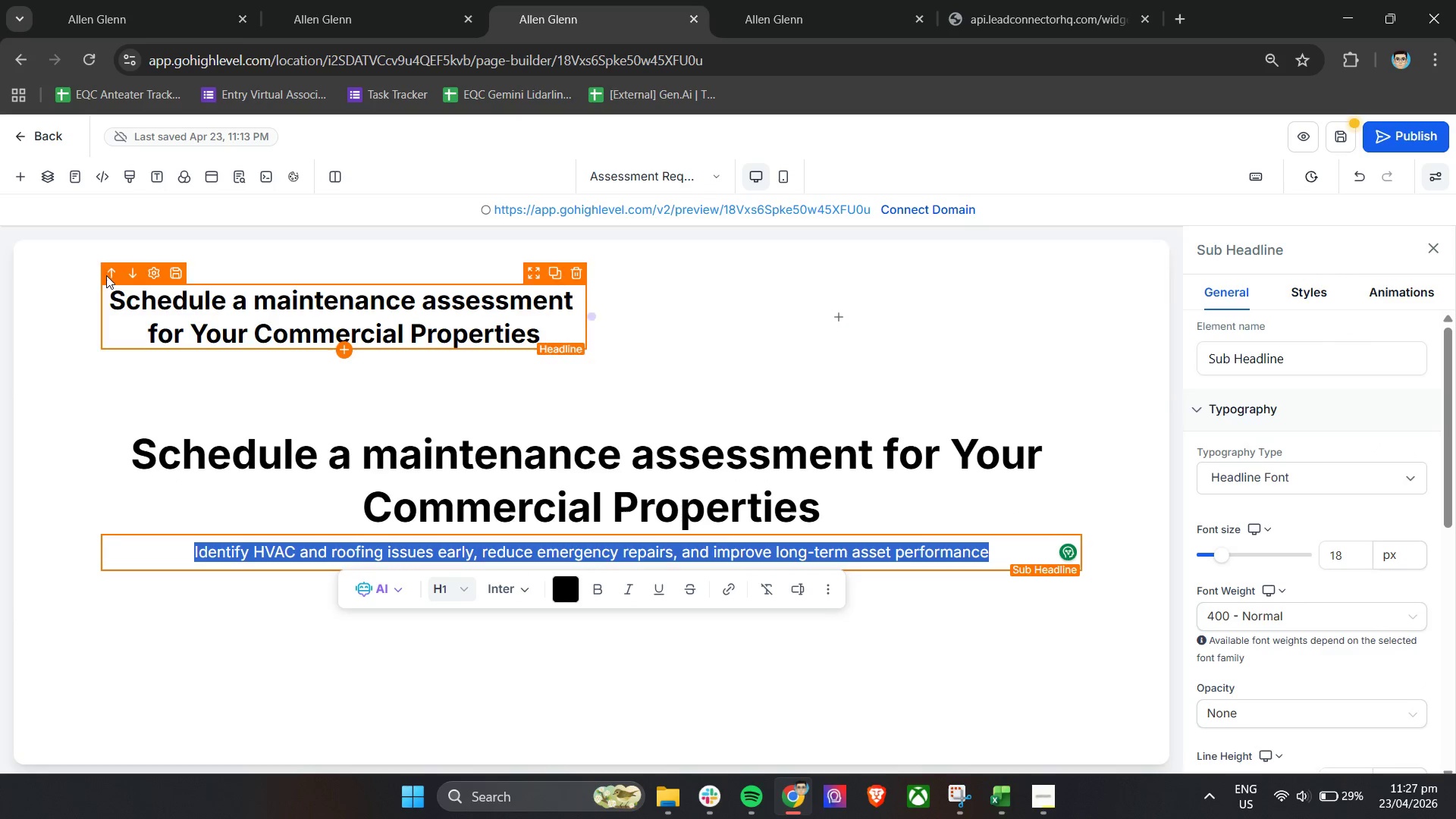 
left_click([12, 164])
 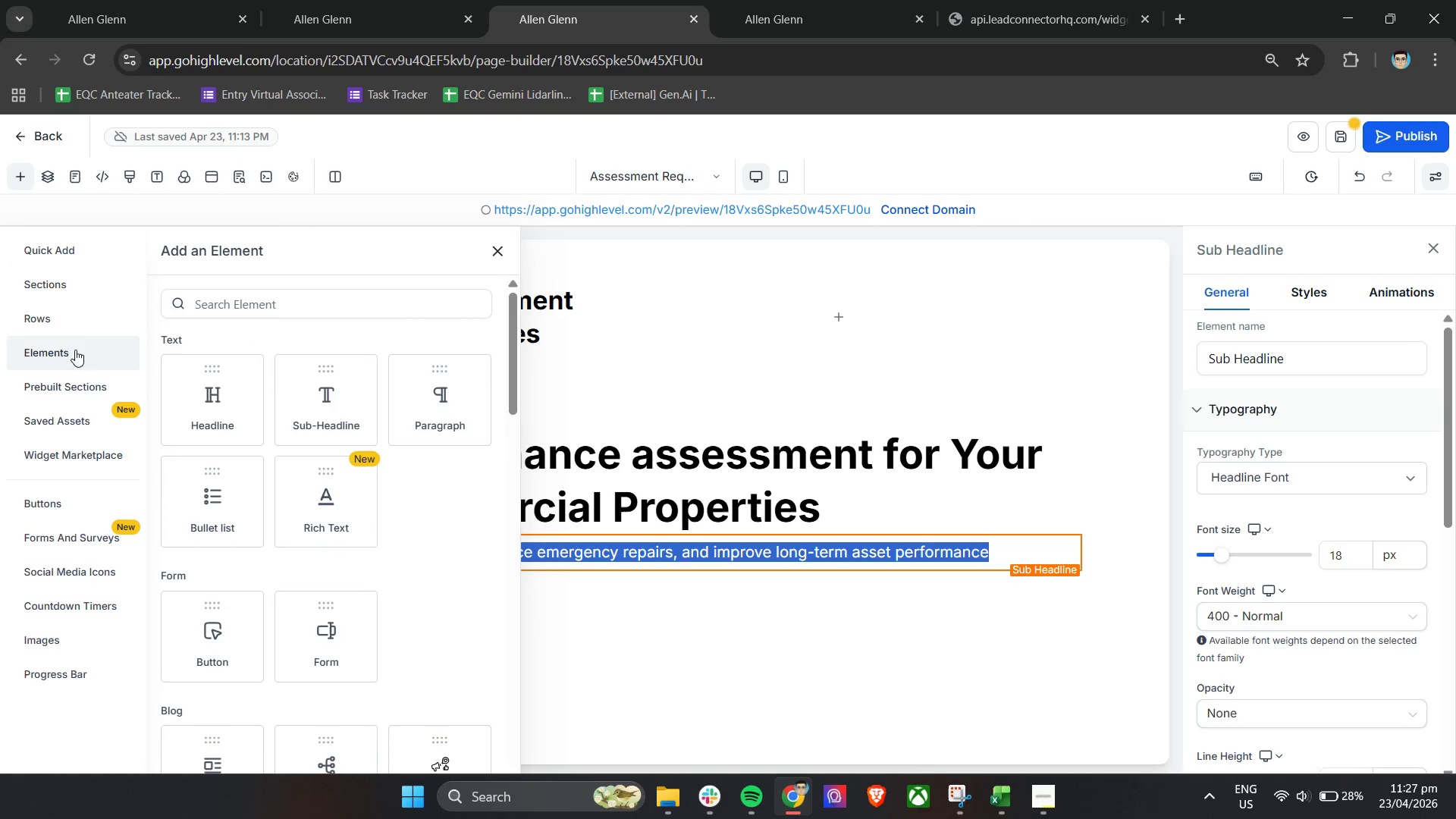 
left_click_drag(start_coordinate=[335, 416], to_coordinate=[487, 340])
 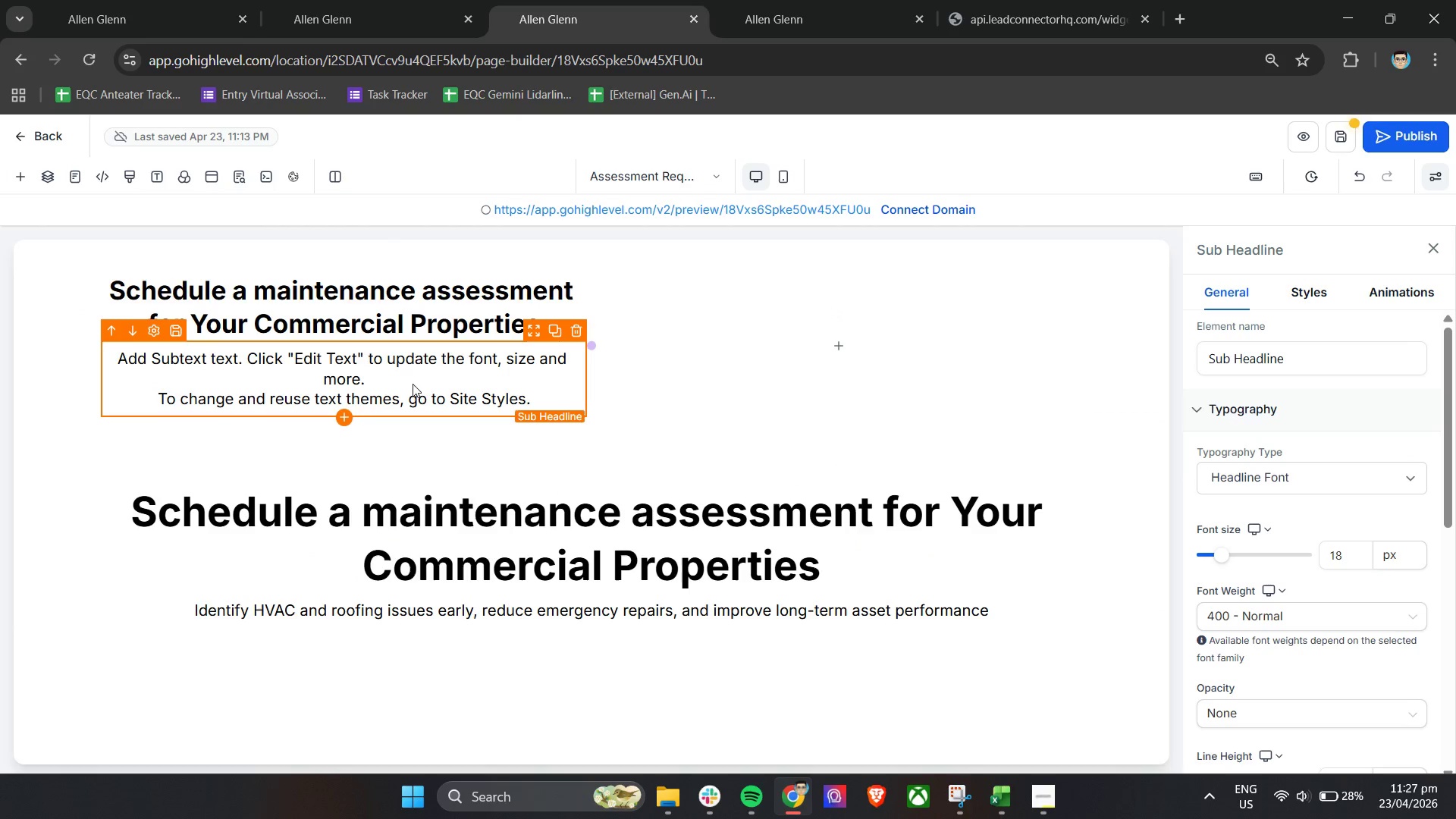 
double_click([413, 384])
 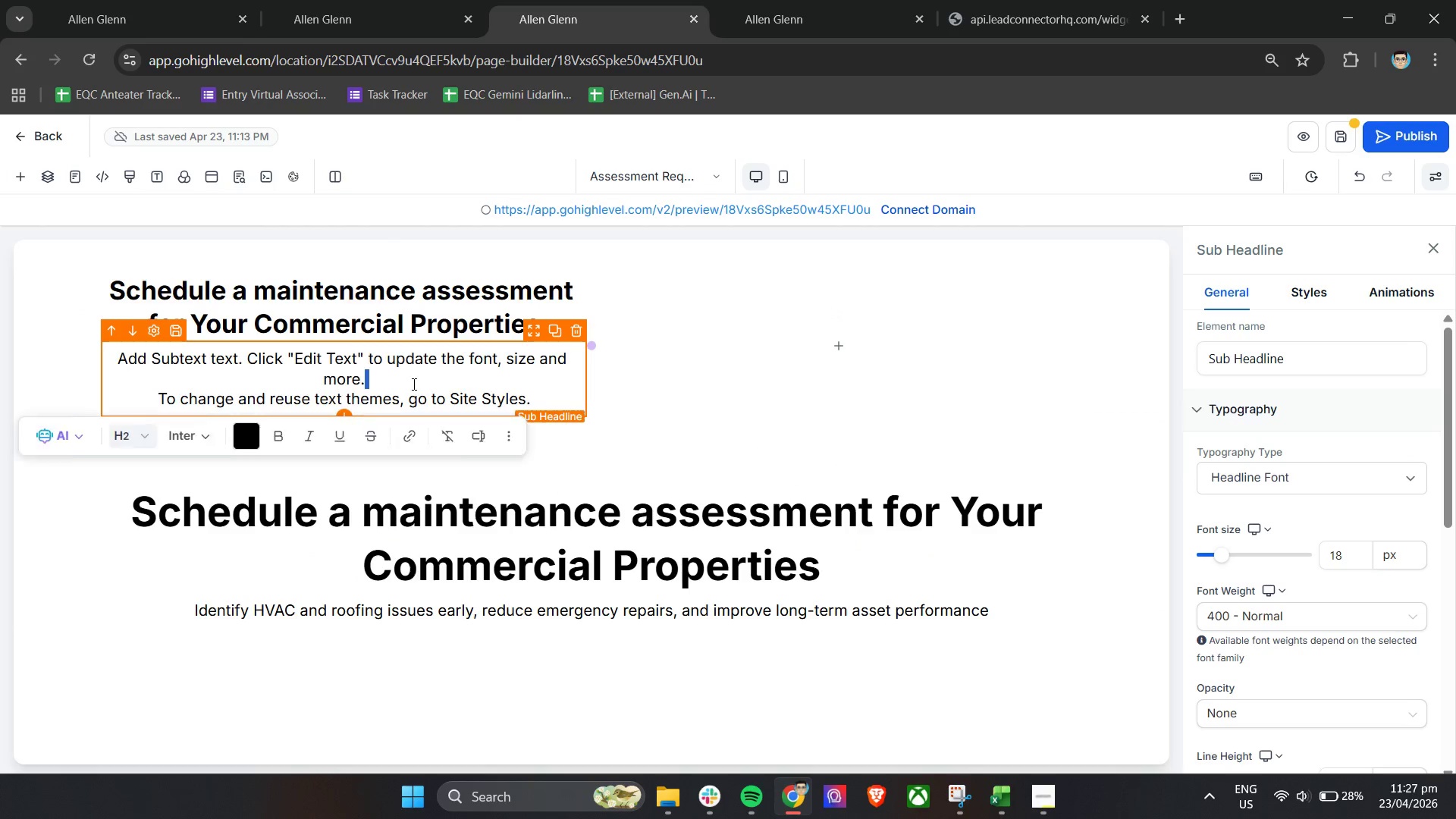 
triple_click([413, 384])
 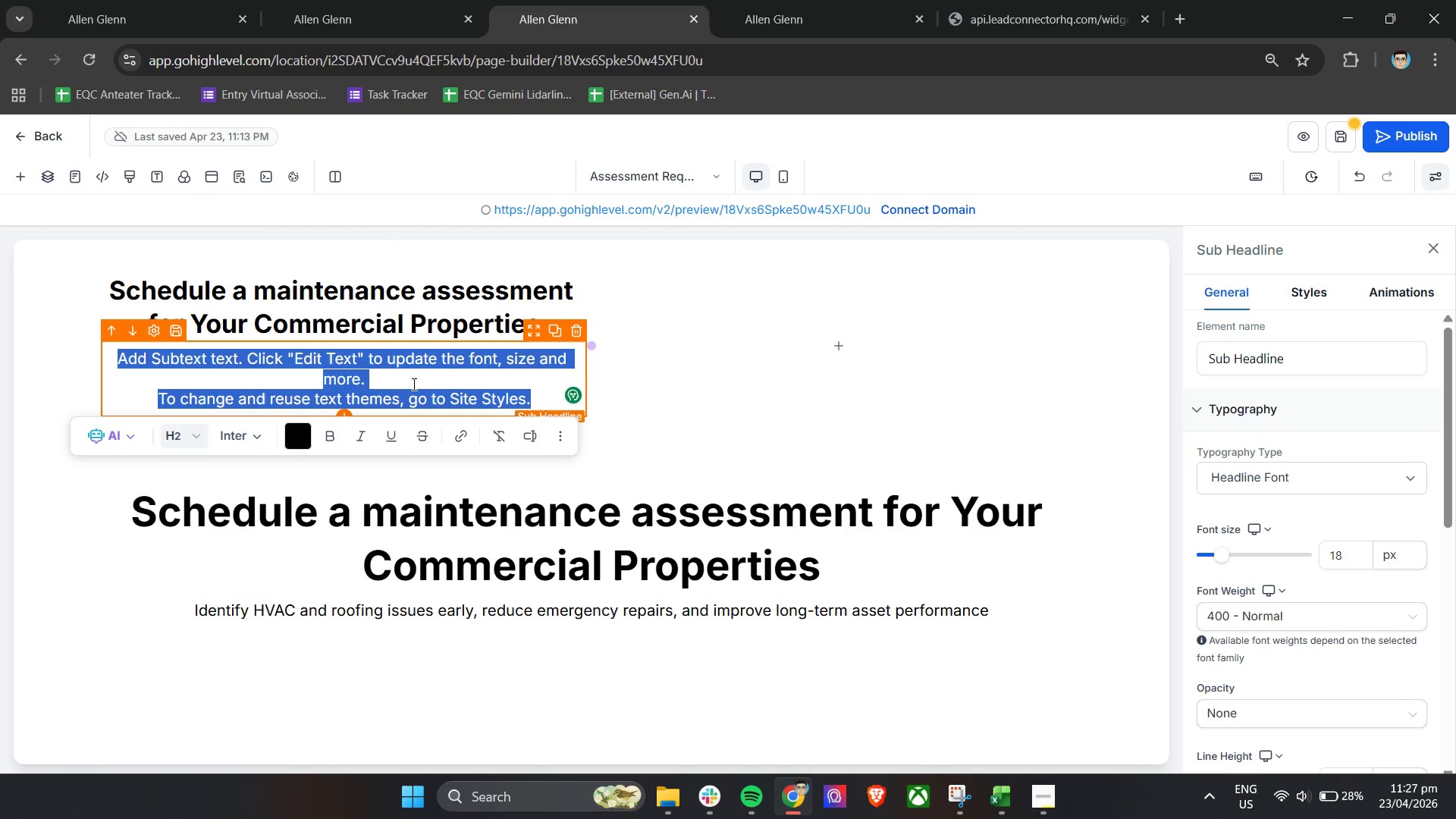 
key(Control+V)
 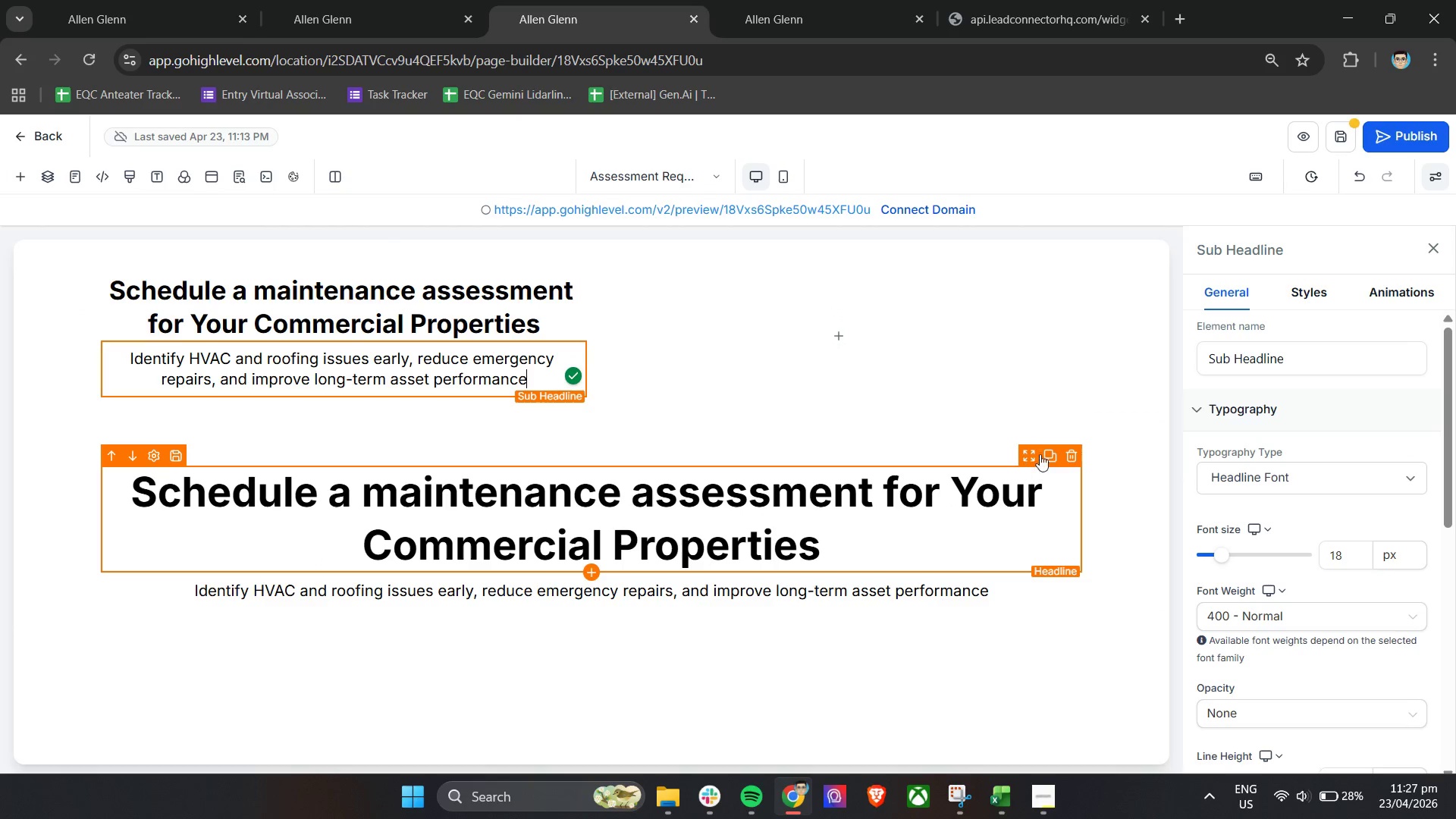 
left_click([1071, 453])
 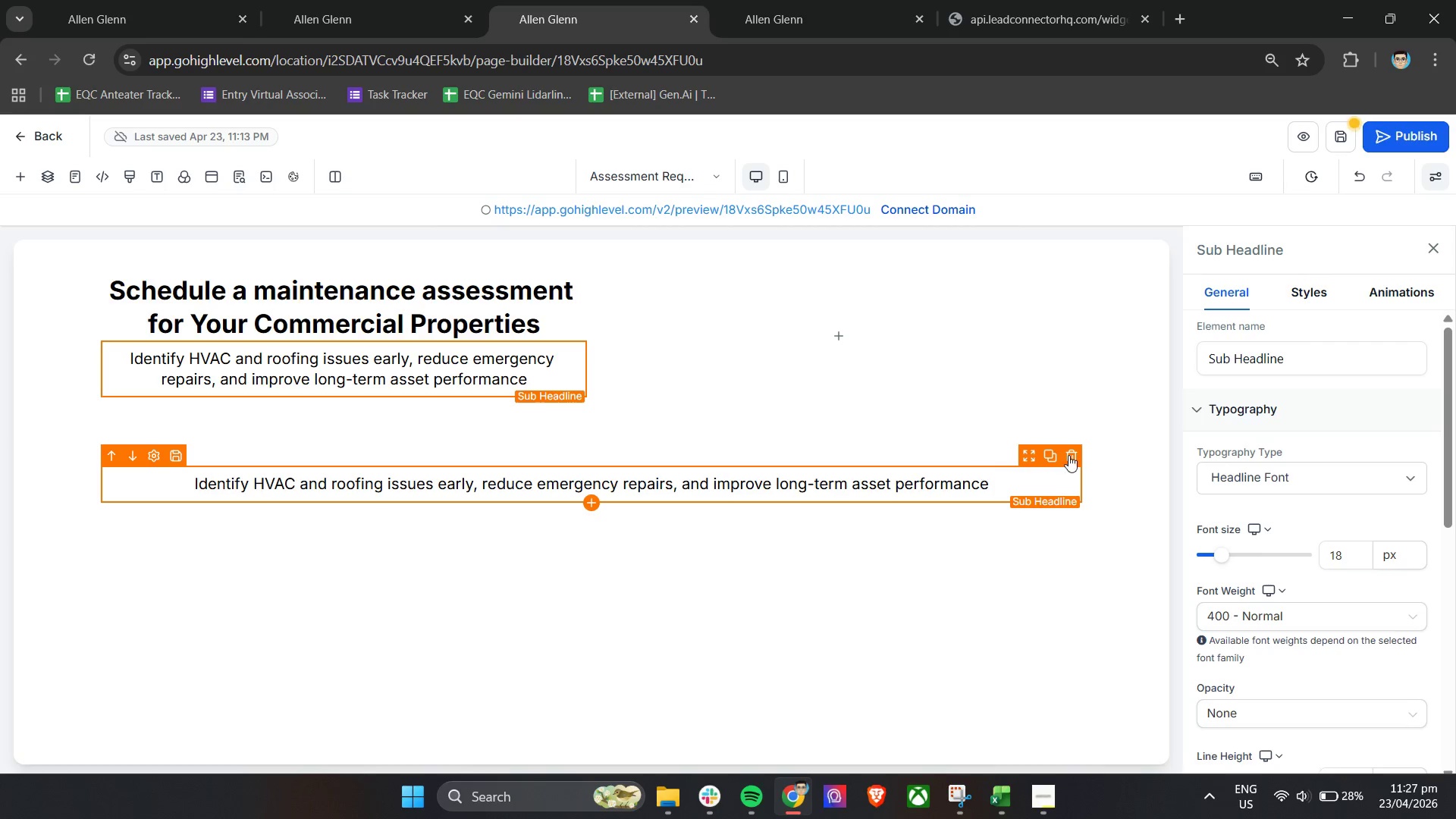 
left_click([1084, 453])
 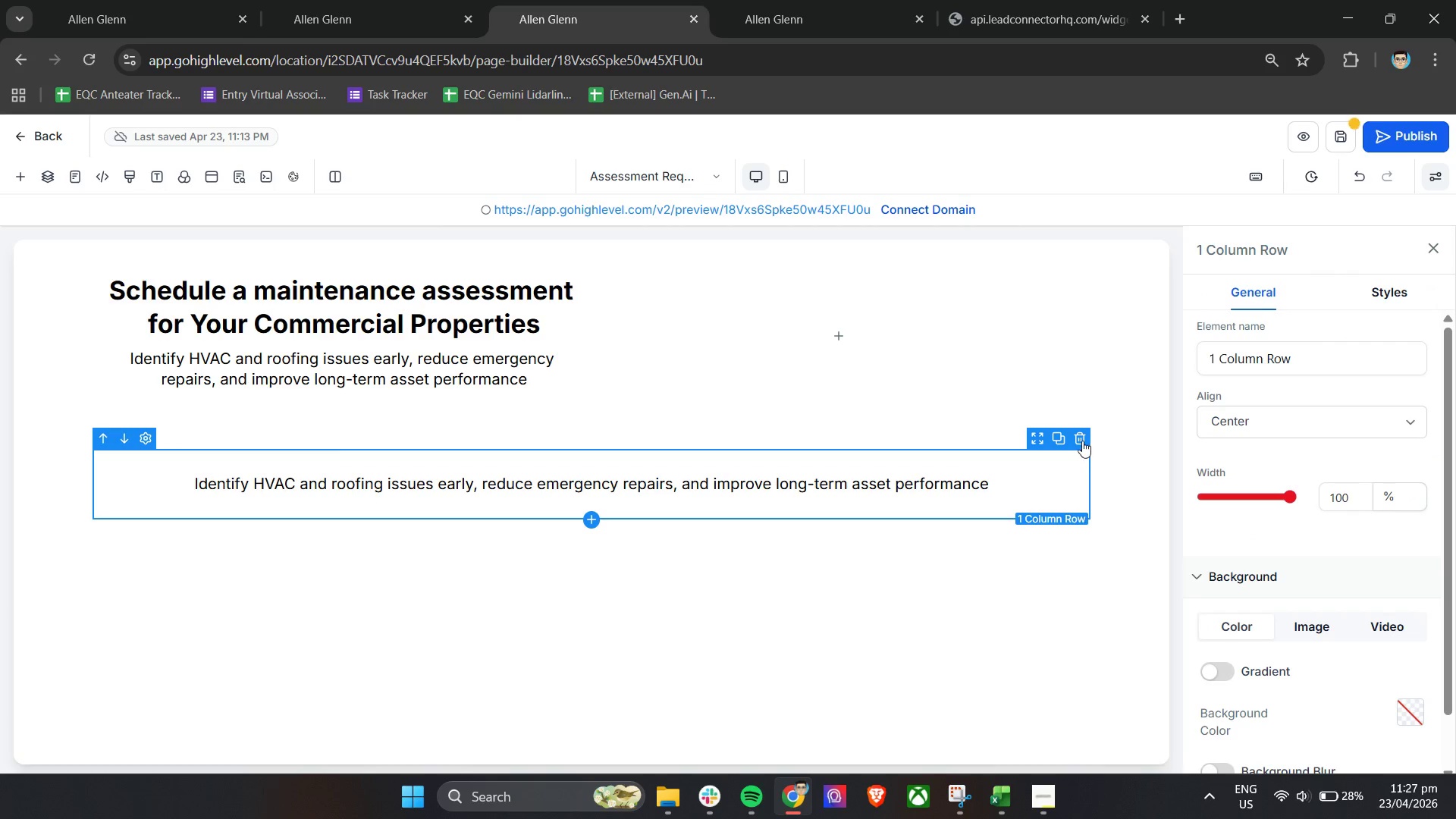 
left_click([1082, 435])
 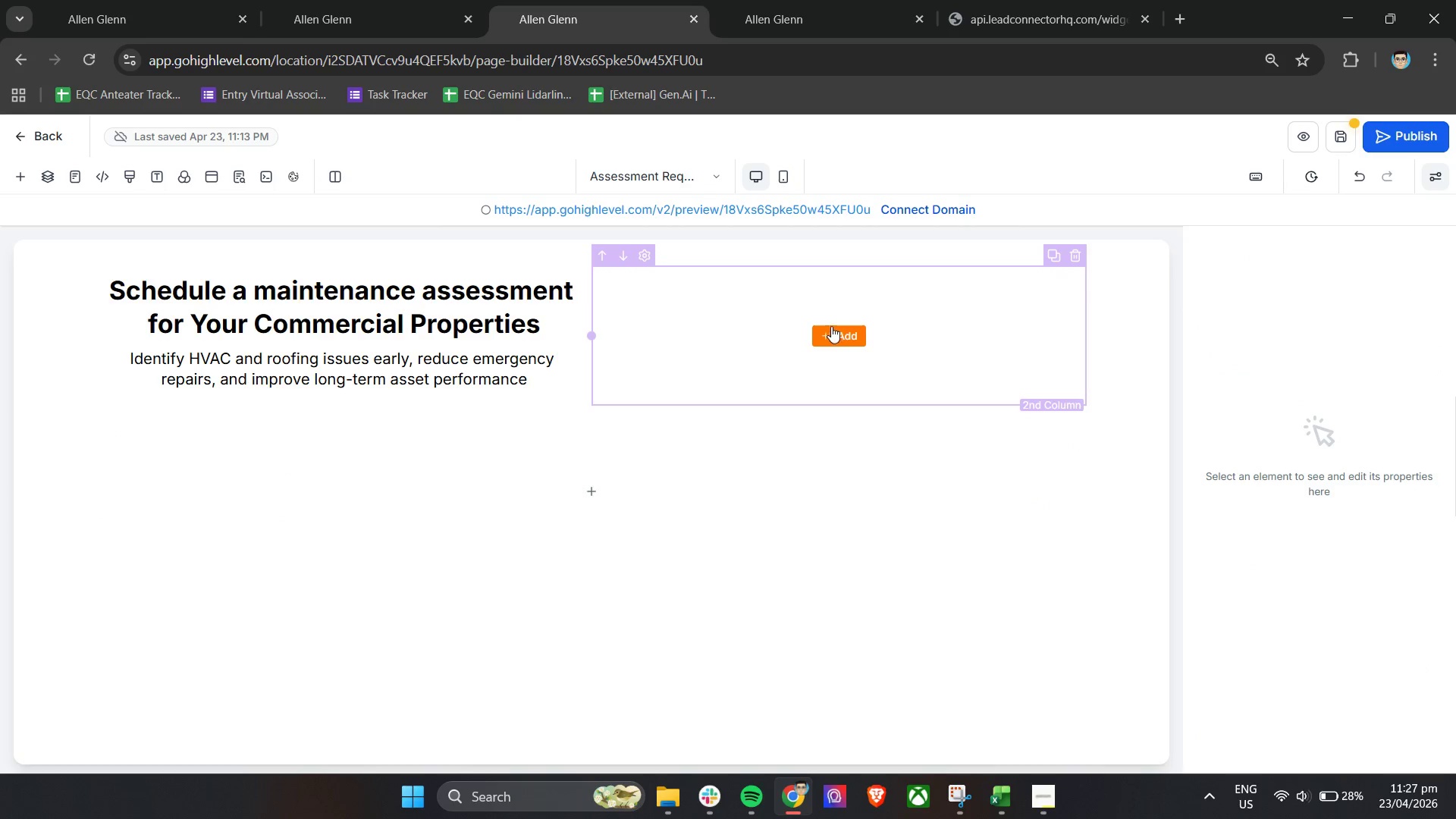 
left_click([842, 340])
 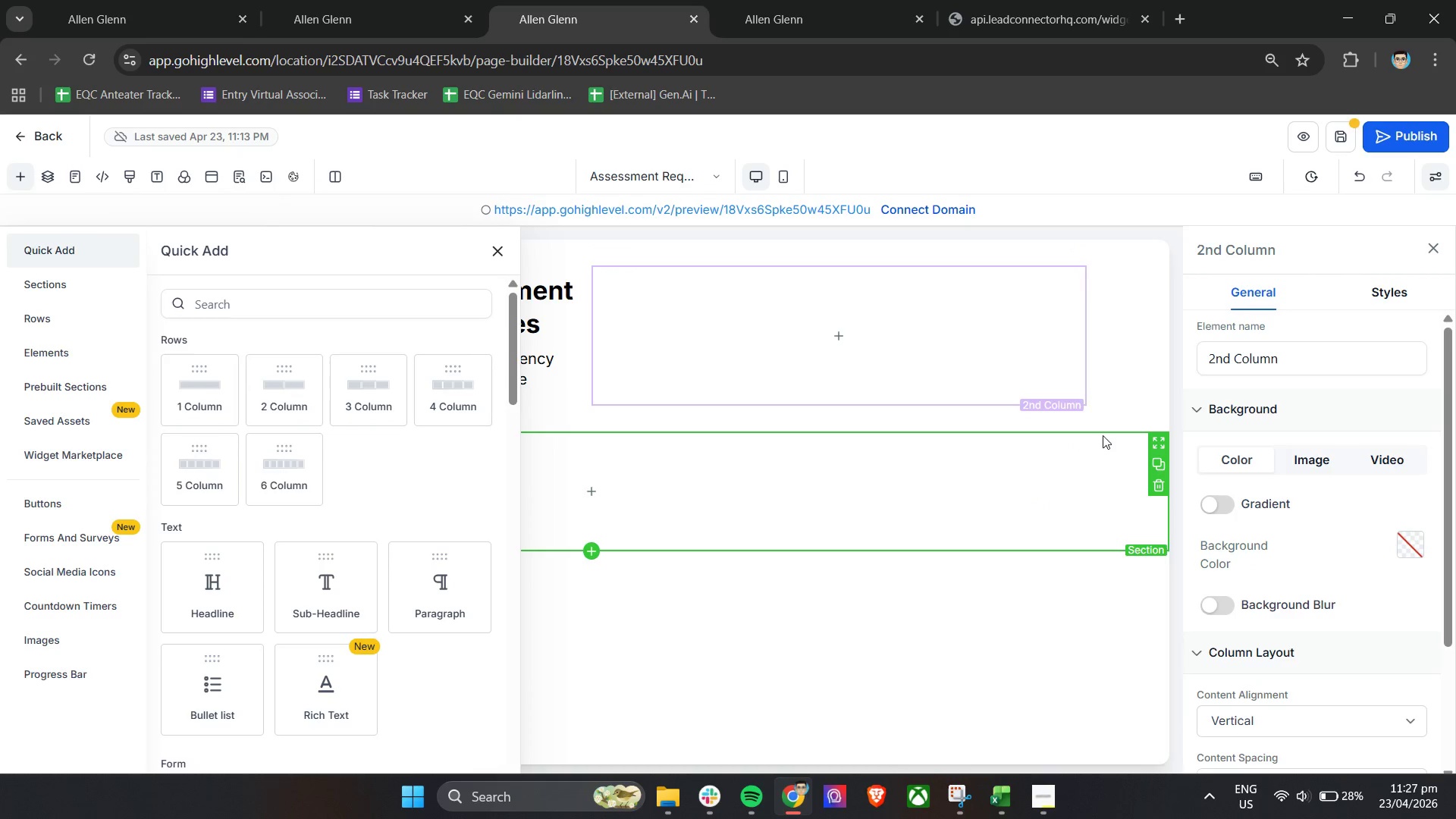 
left_click([1157, 488])
 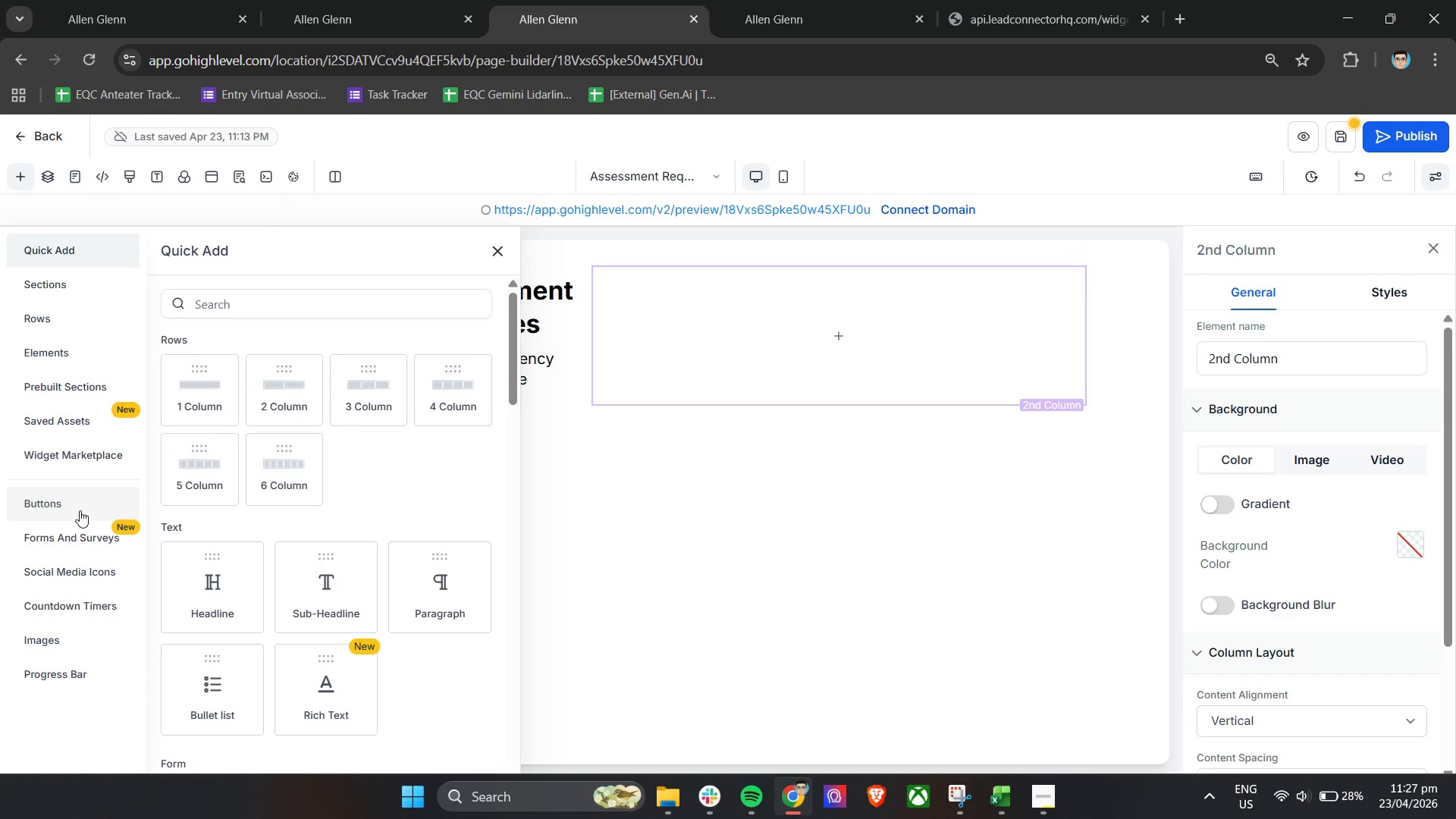 
left_click([73, 533])
 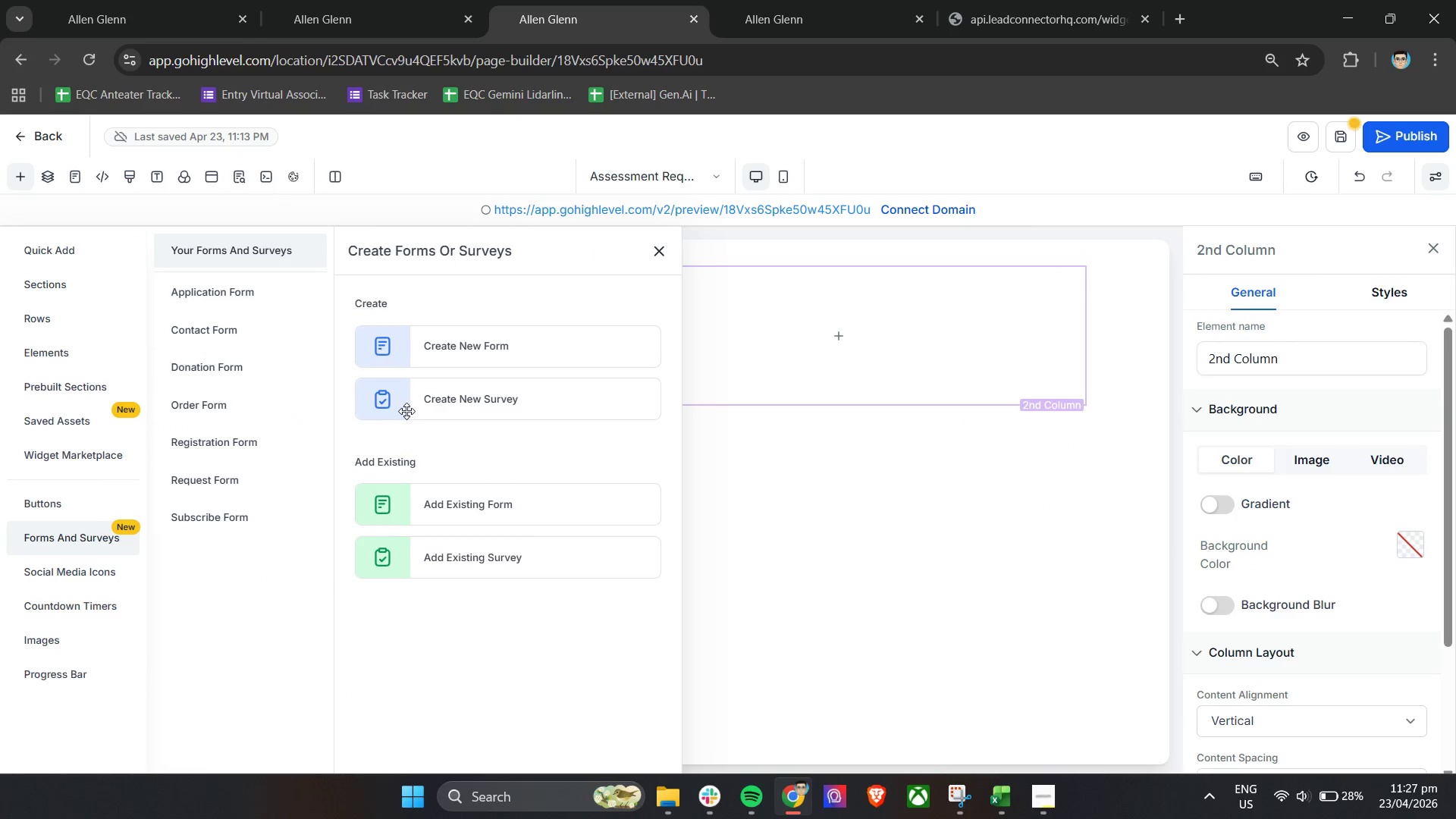 
left_click([429, 511])
 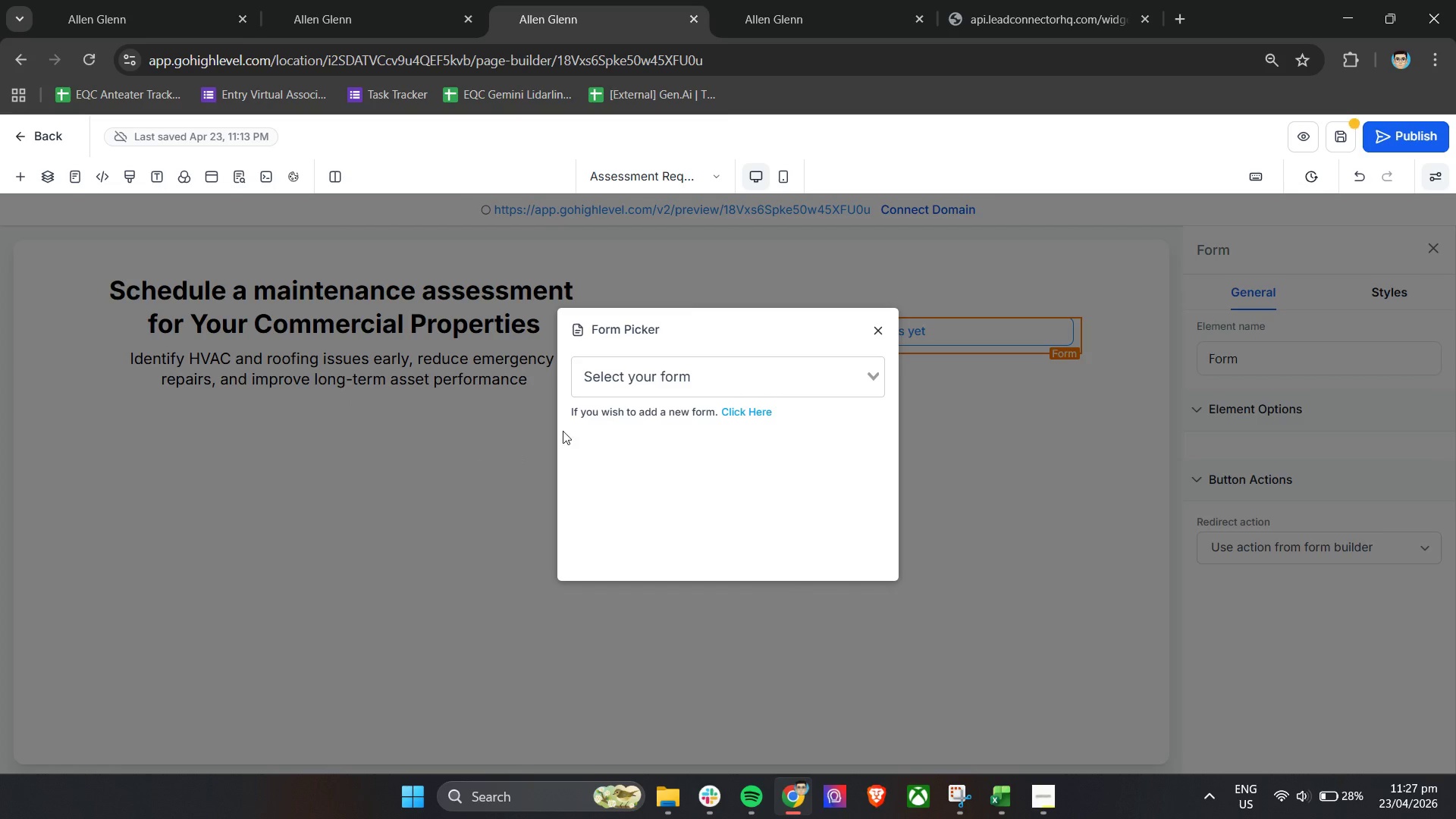 
left_click([697, 366])
 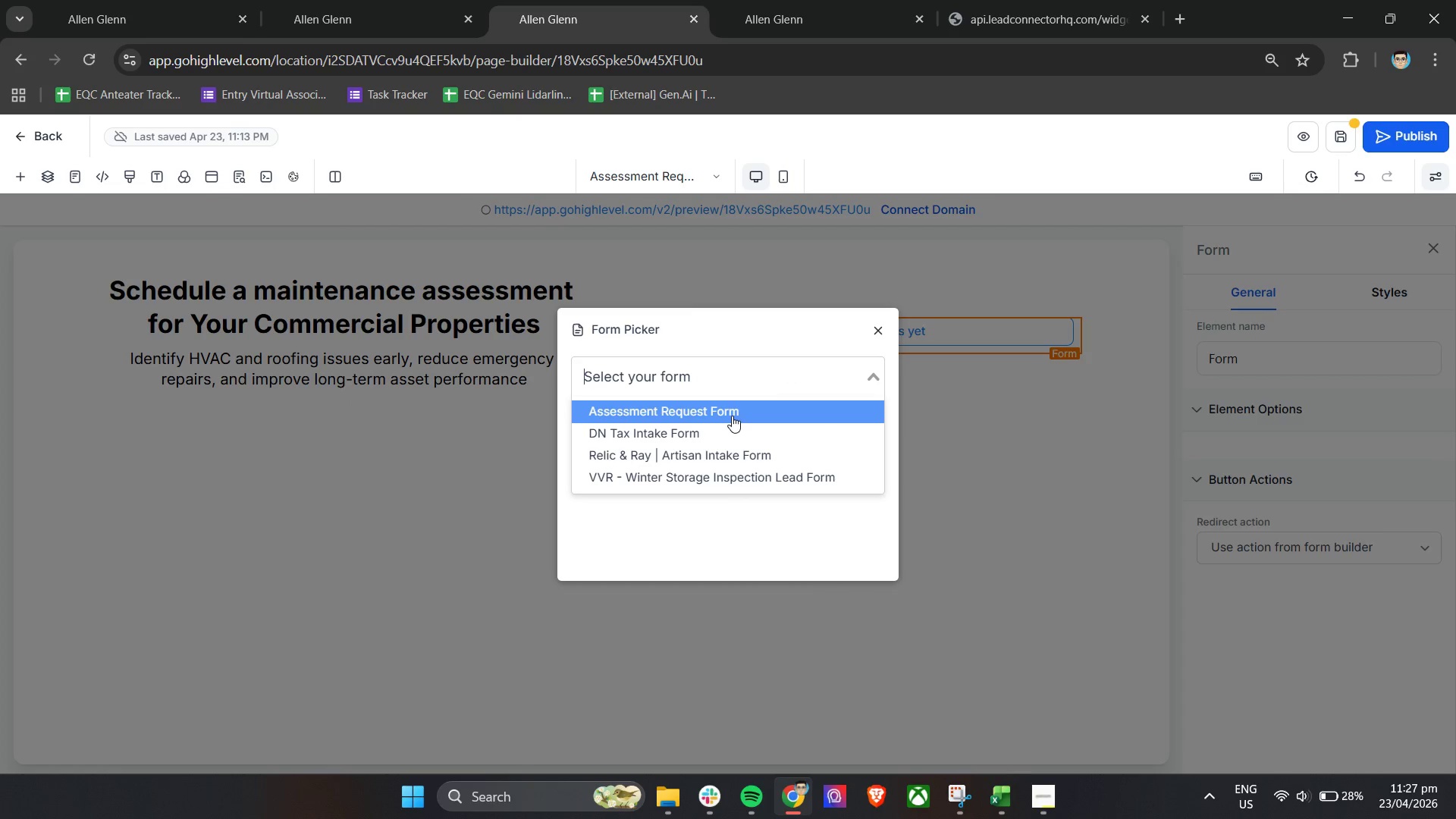 
left_click([732, 416])
 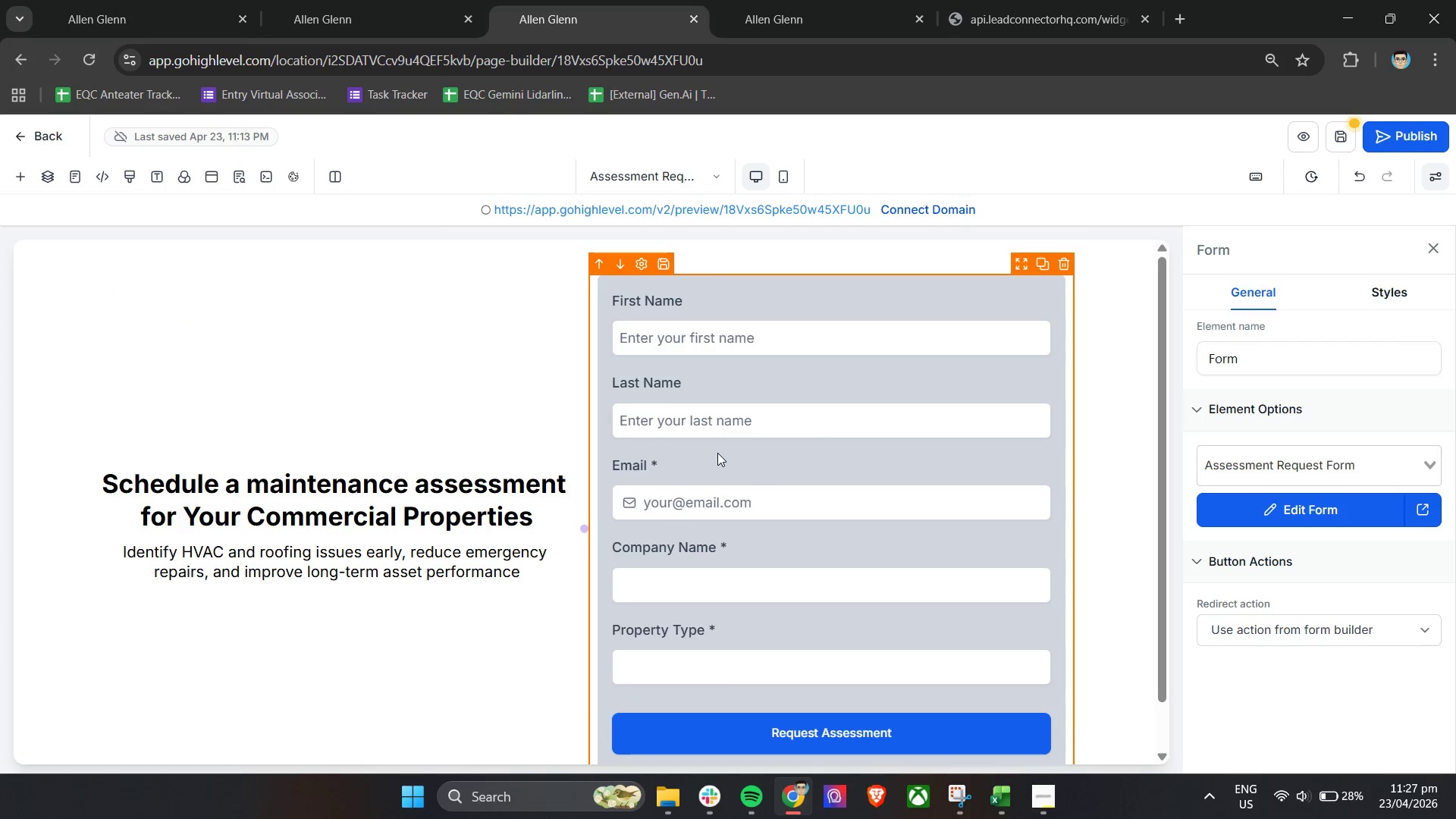 
scroll: coordinate [399, 588], scroll_direction: down, amount: 4.0
 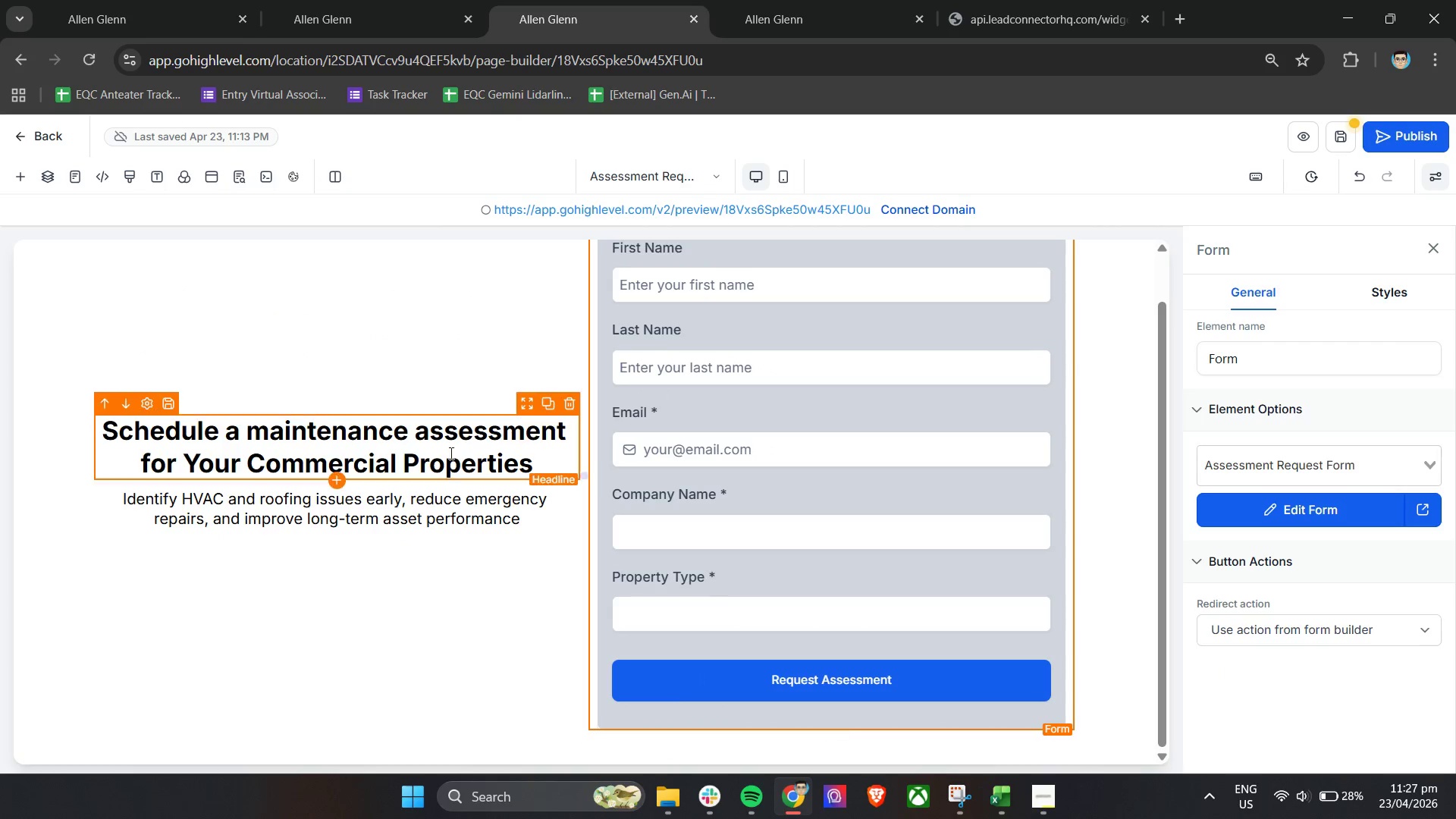 
left_click([378, 508])
 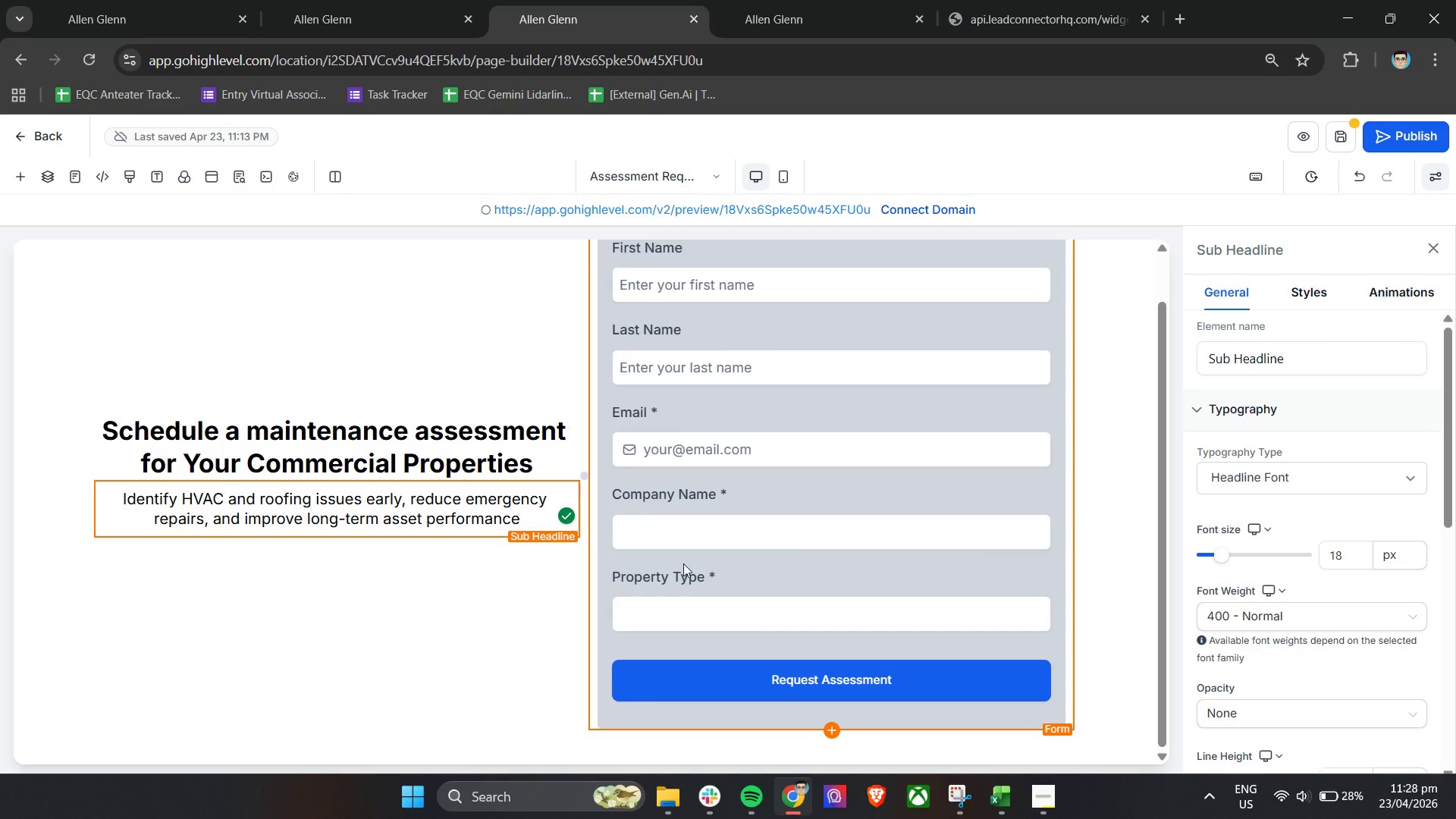 
left_click([408, 452])
 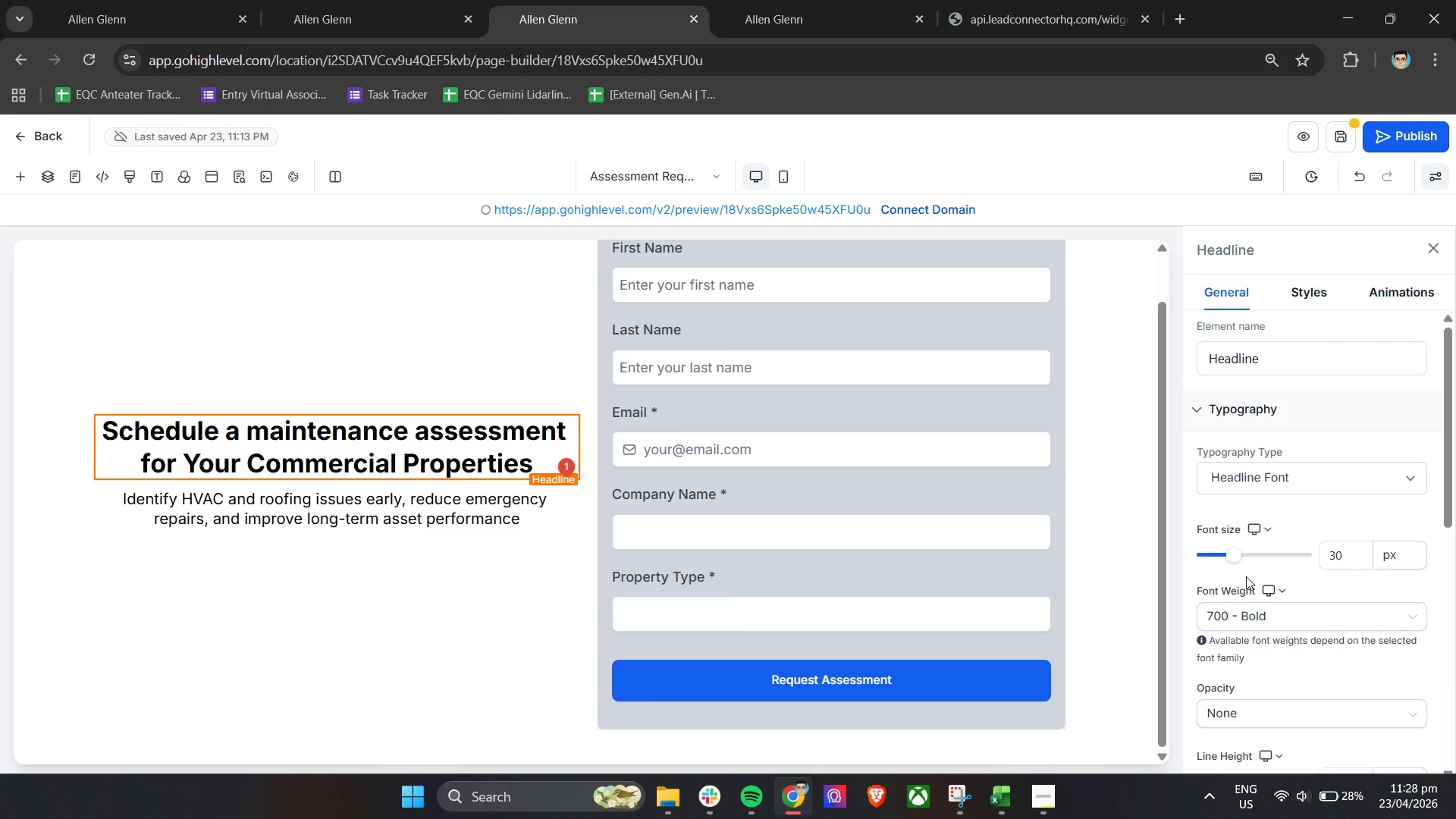 
scroll: coordinate [1301, 626], scroll_direction: down, amount: 7.0
 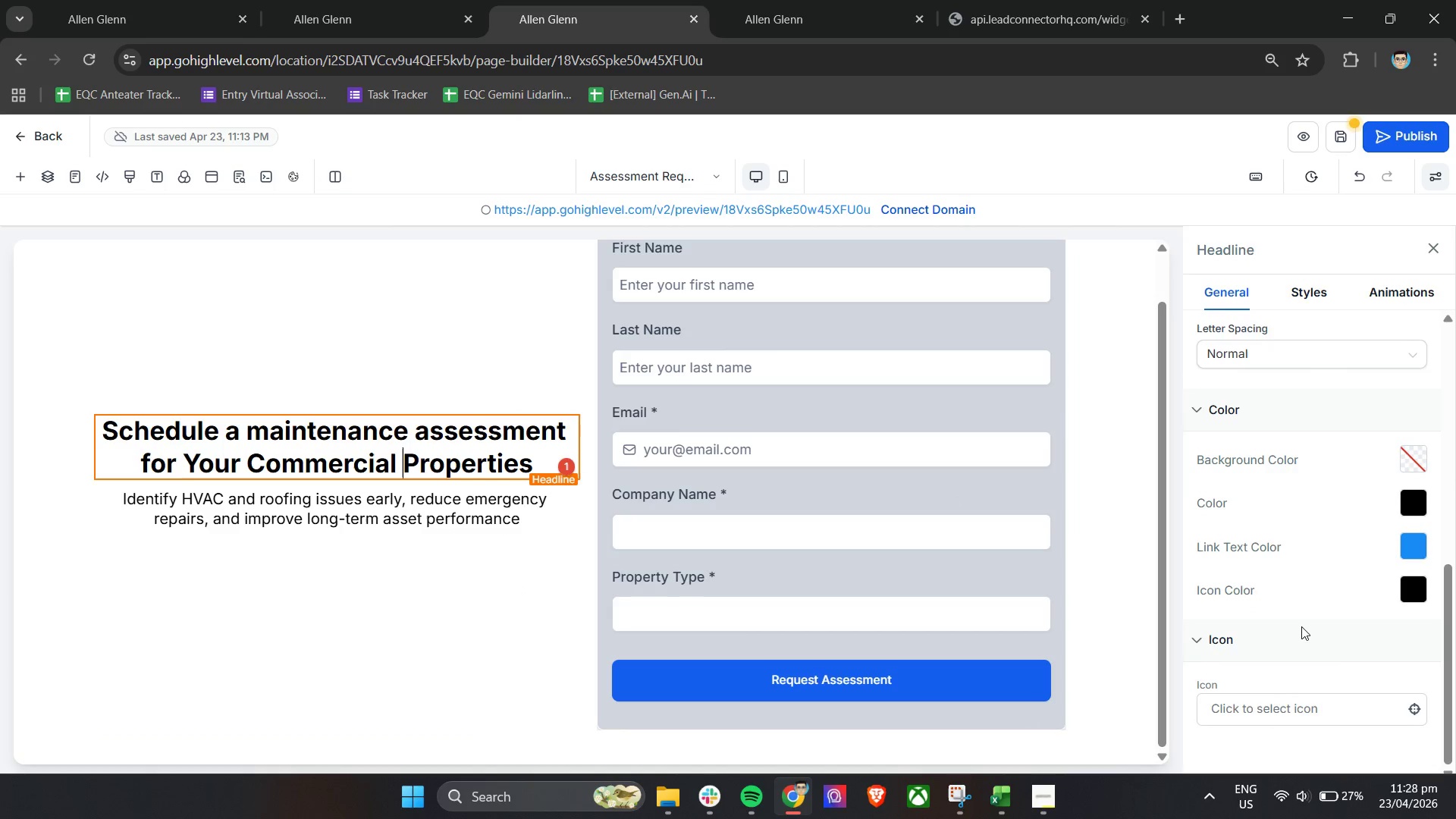 
scroll: coordinate [1301, 626], scroll_direction: up, amount: 4.0
 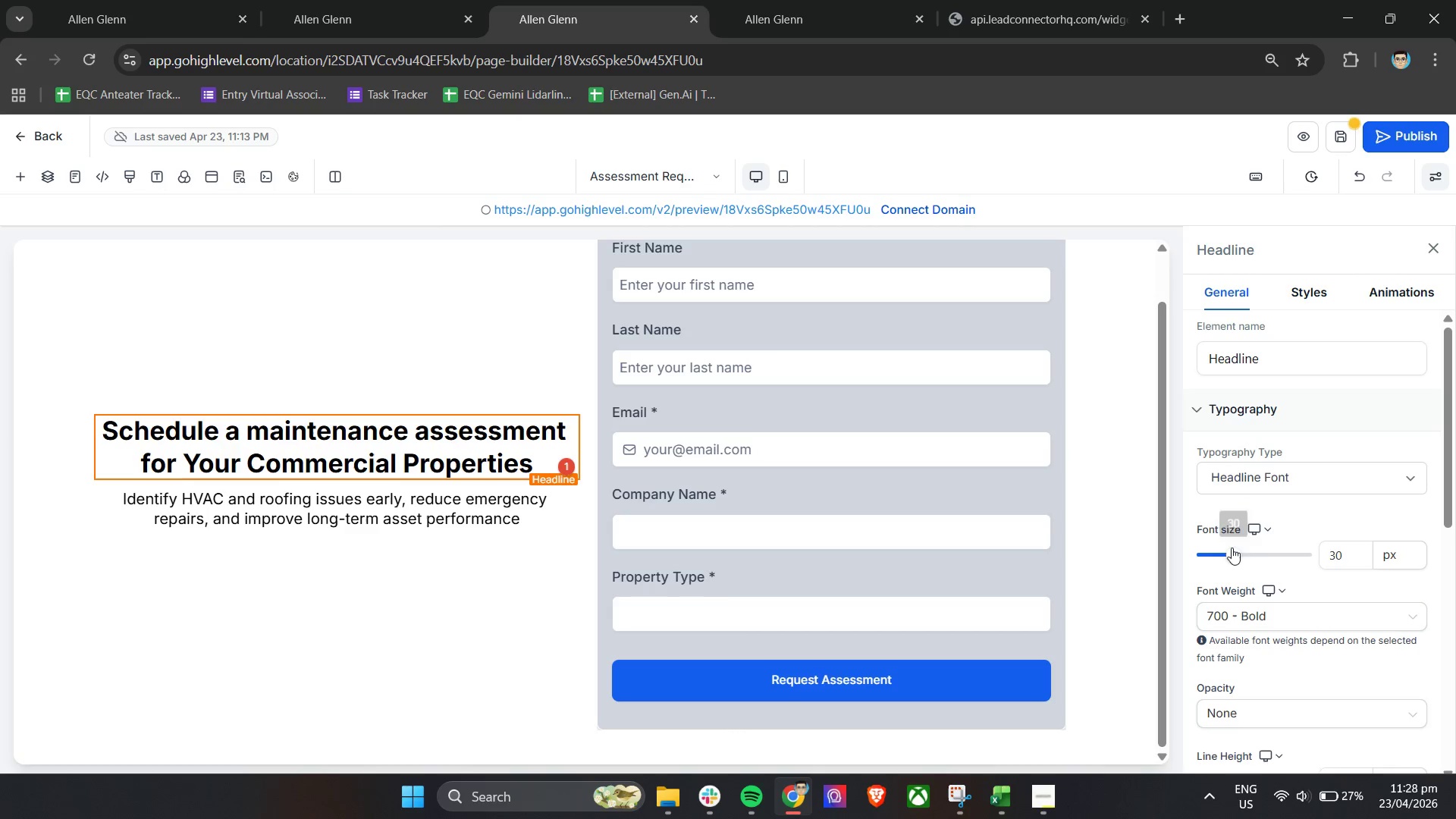 
left_click_drag(start_coordinate=[1231, 551], to_coordinate=[1257, 553])
 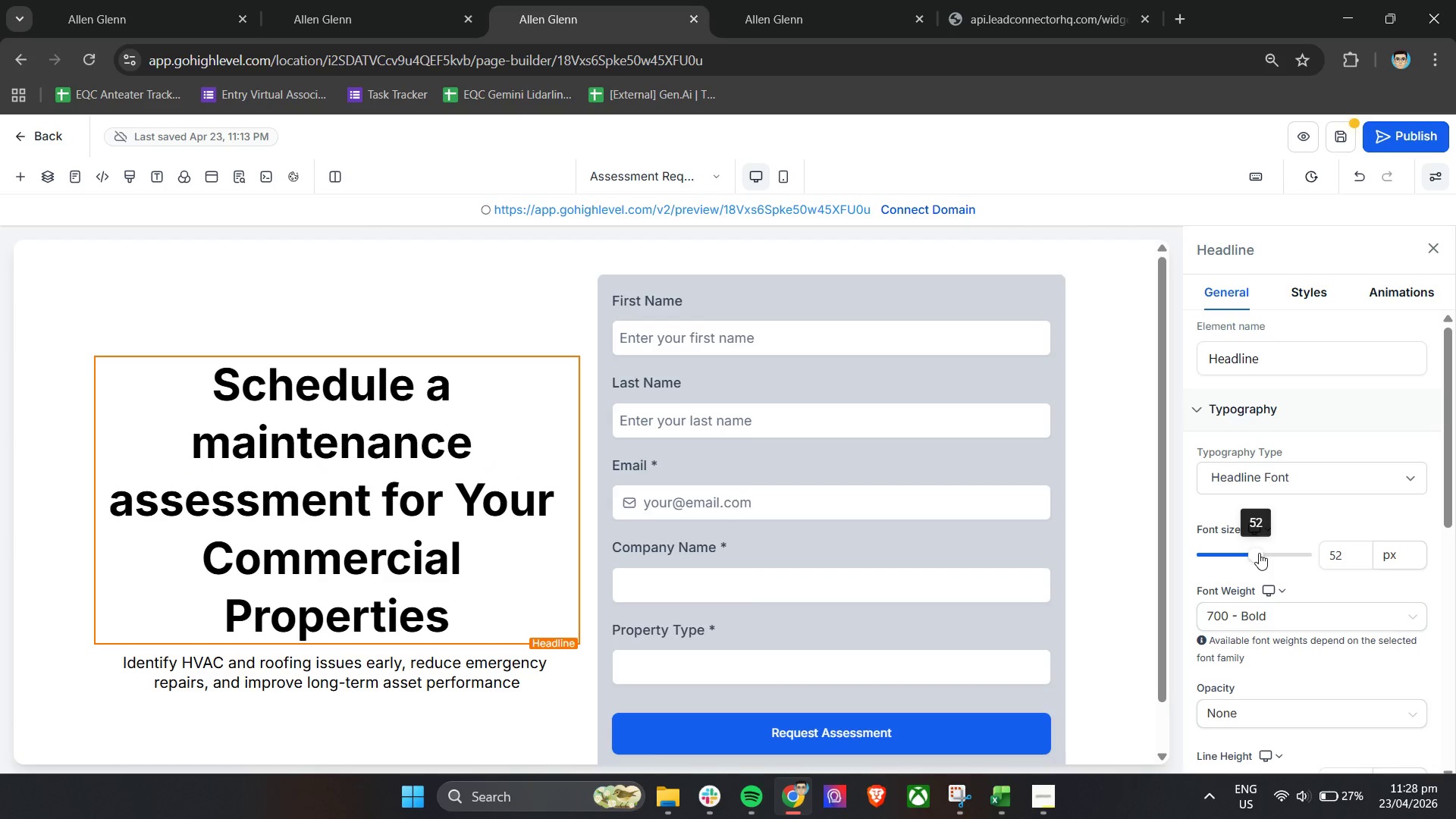 
left_click_drag(start_coordinate=[1259, 553], to_coordinate=[1249, 550])
 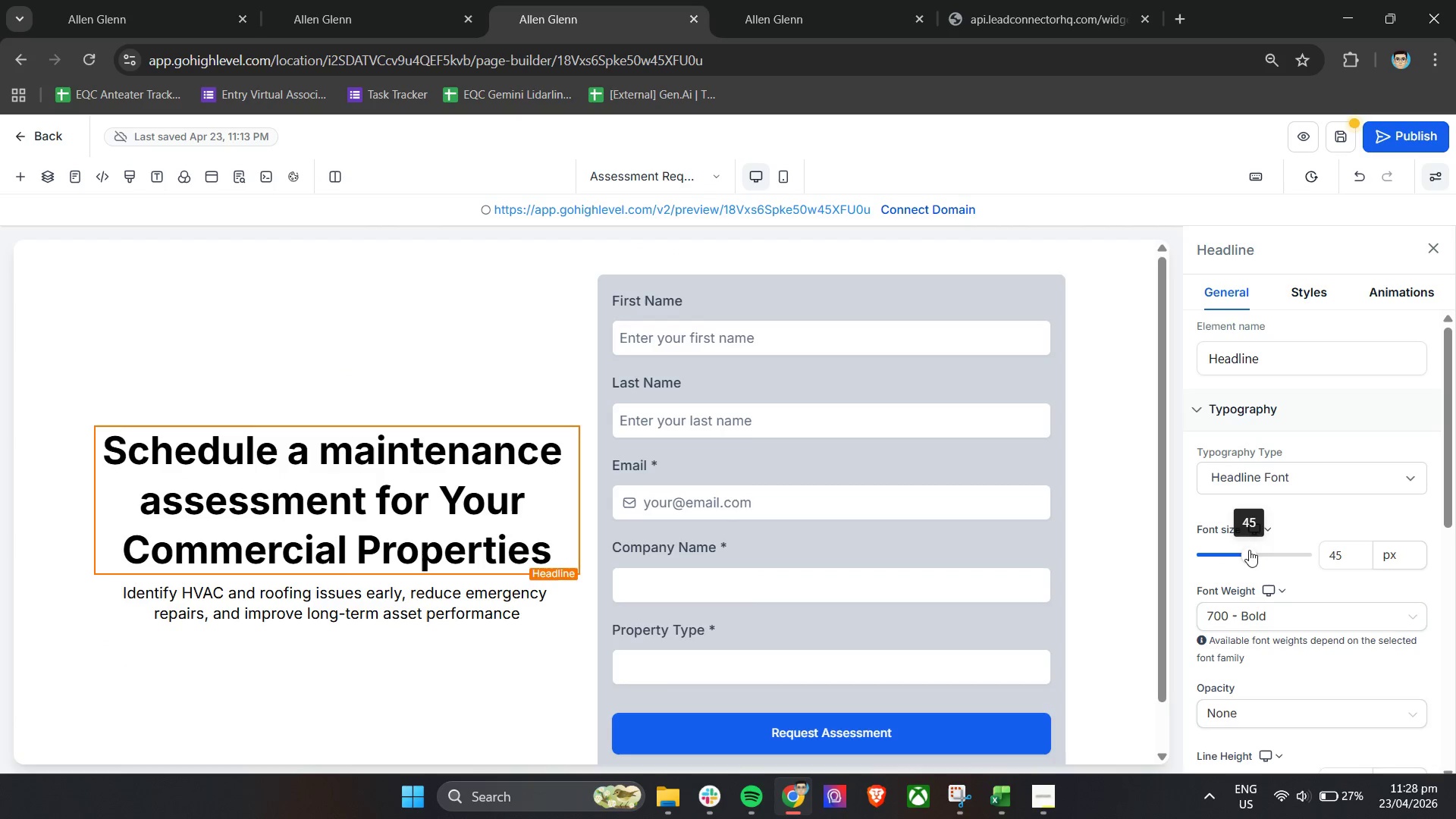 
left_click_drag(start_coordinate=[1249, 550], to_coordinate=[1244, 550])
 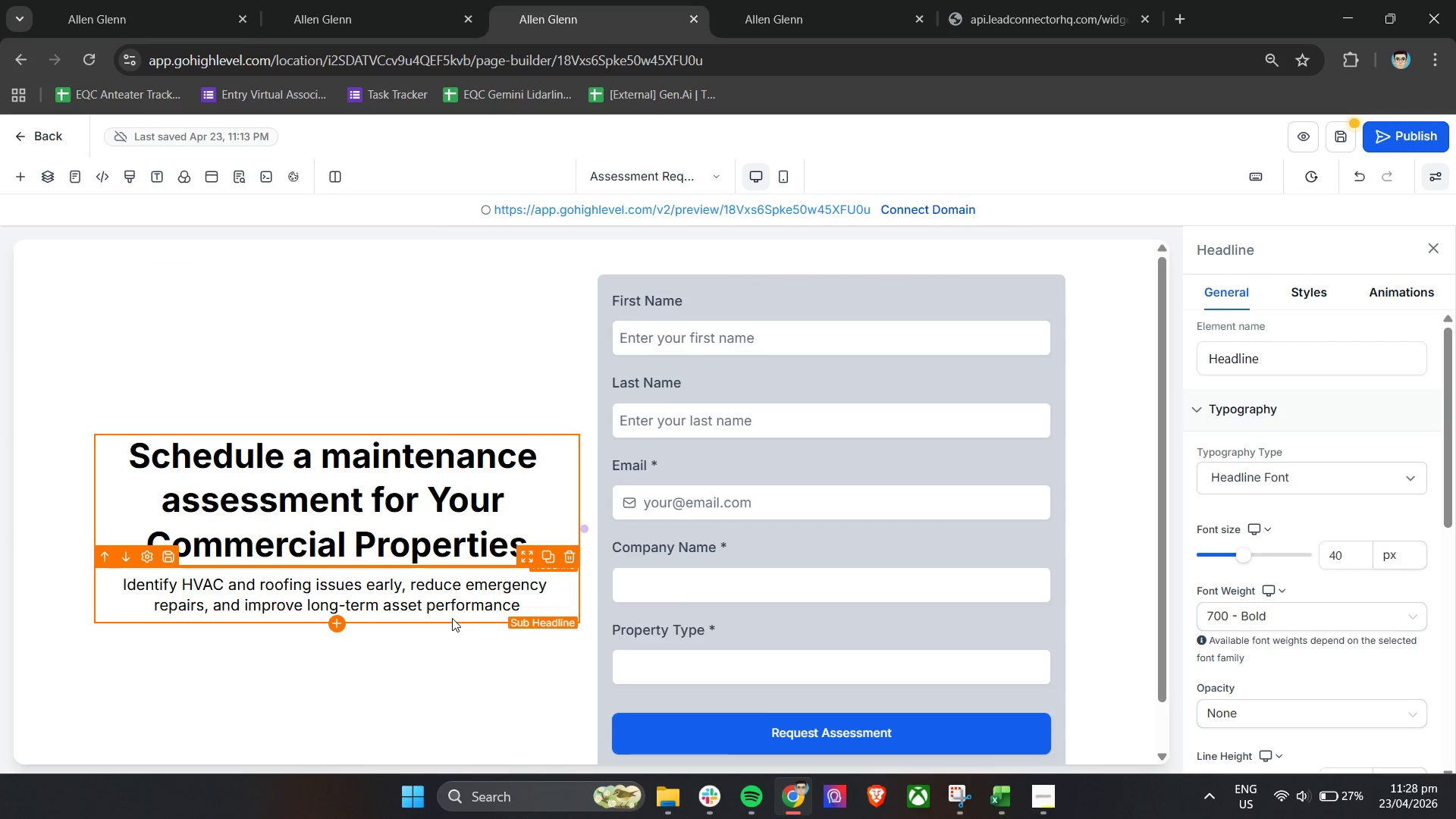 
scroll: coordinate [704, 565], scroll_direction: down, amount: 7.0
 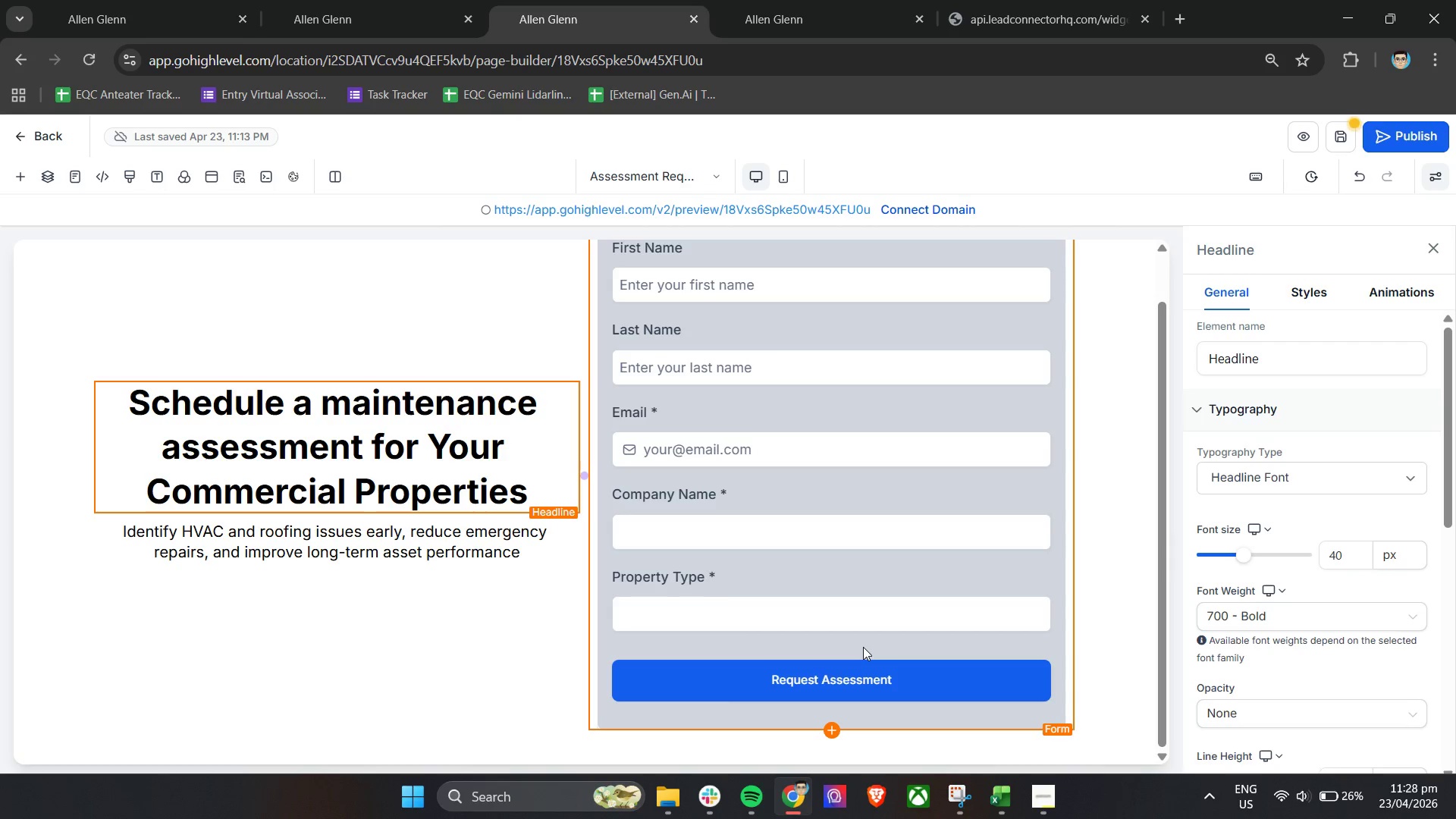 
wait(32.97)
 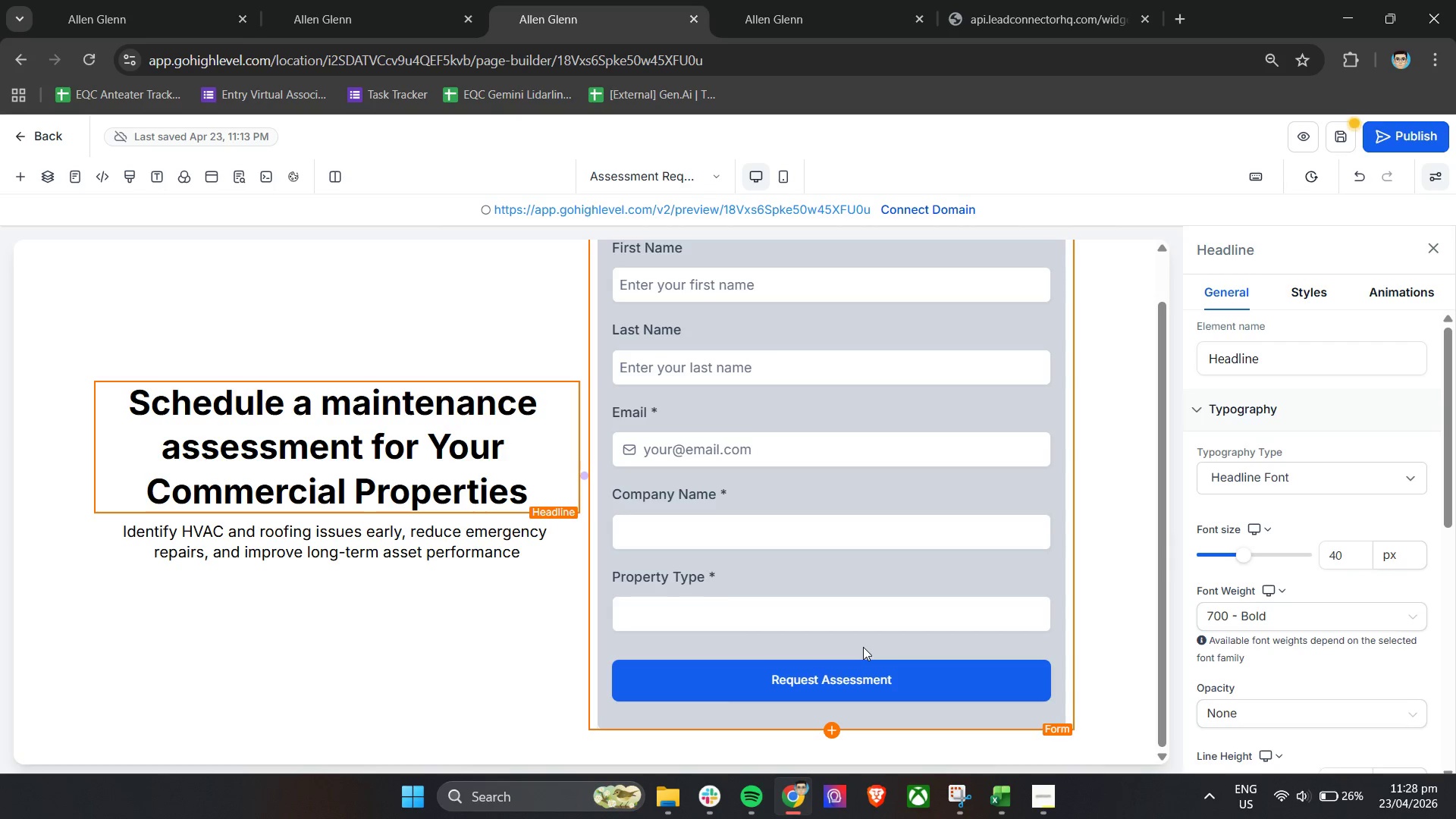 
scroll: coordinate [733, 535], scroll_direction: down, amount: 4.0
 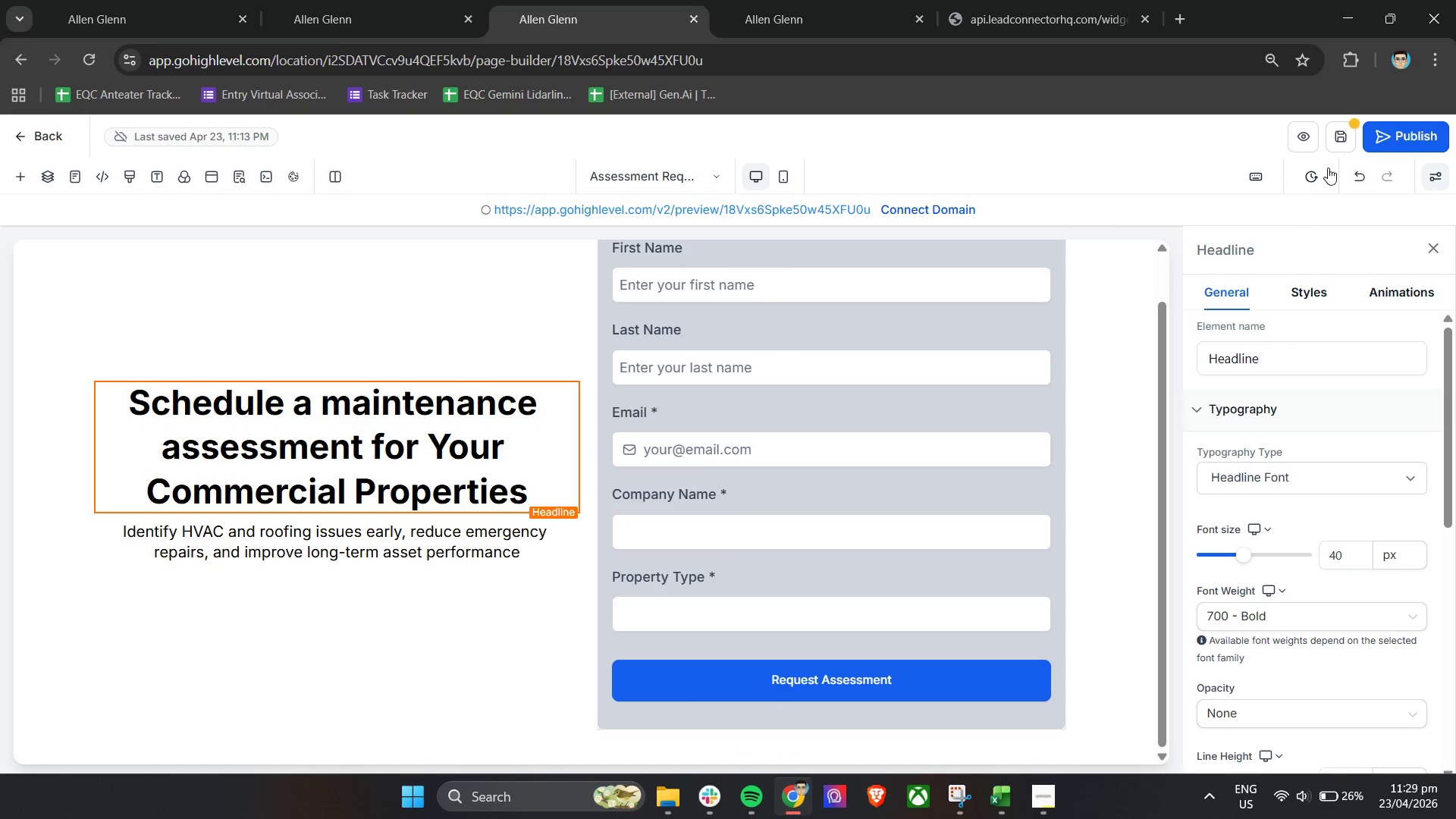 
left_click([1338, 137])
 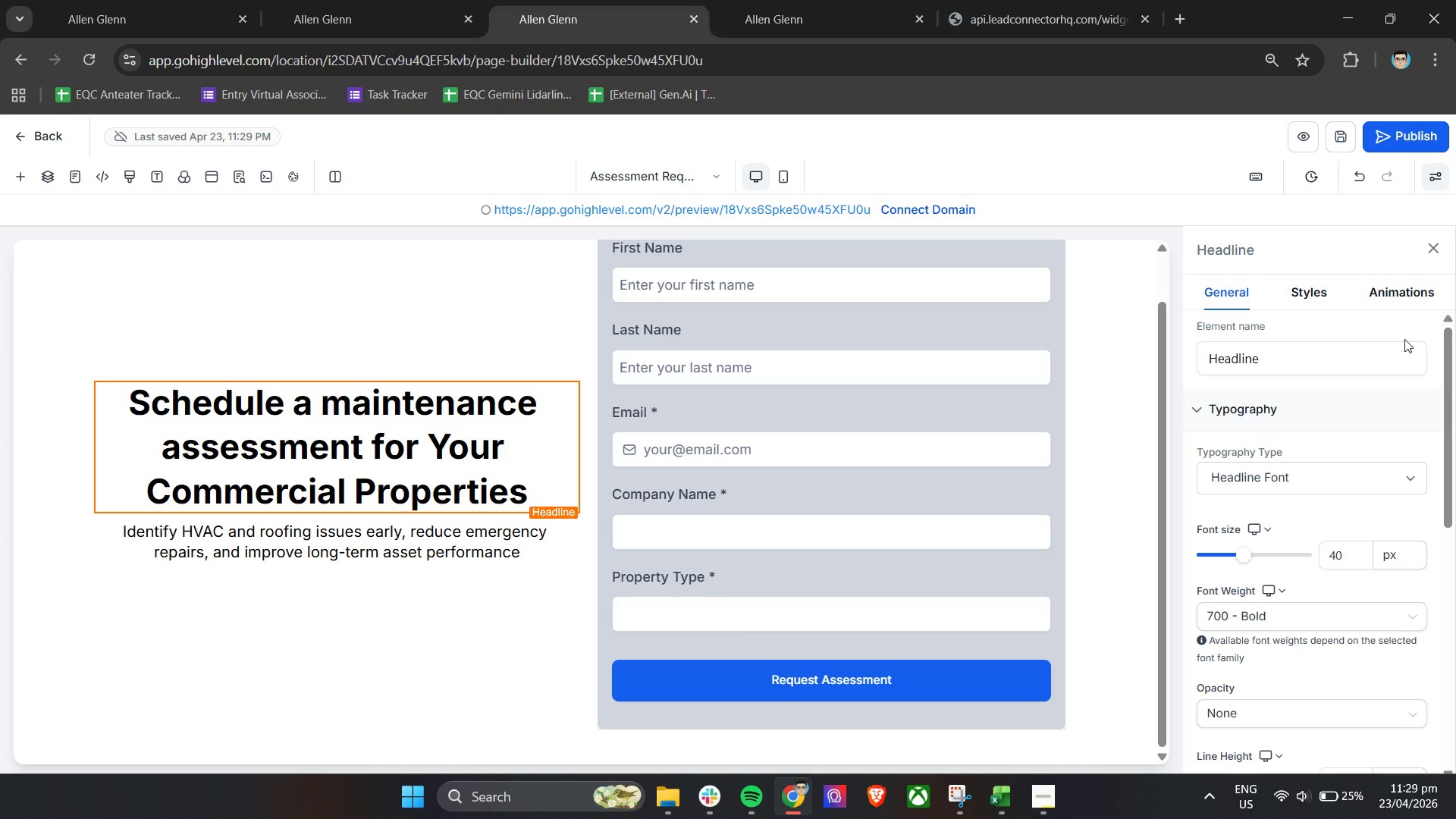 
wait(33.2)
 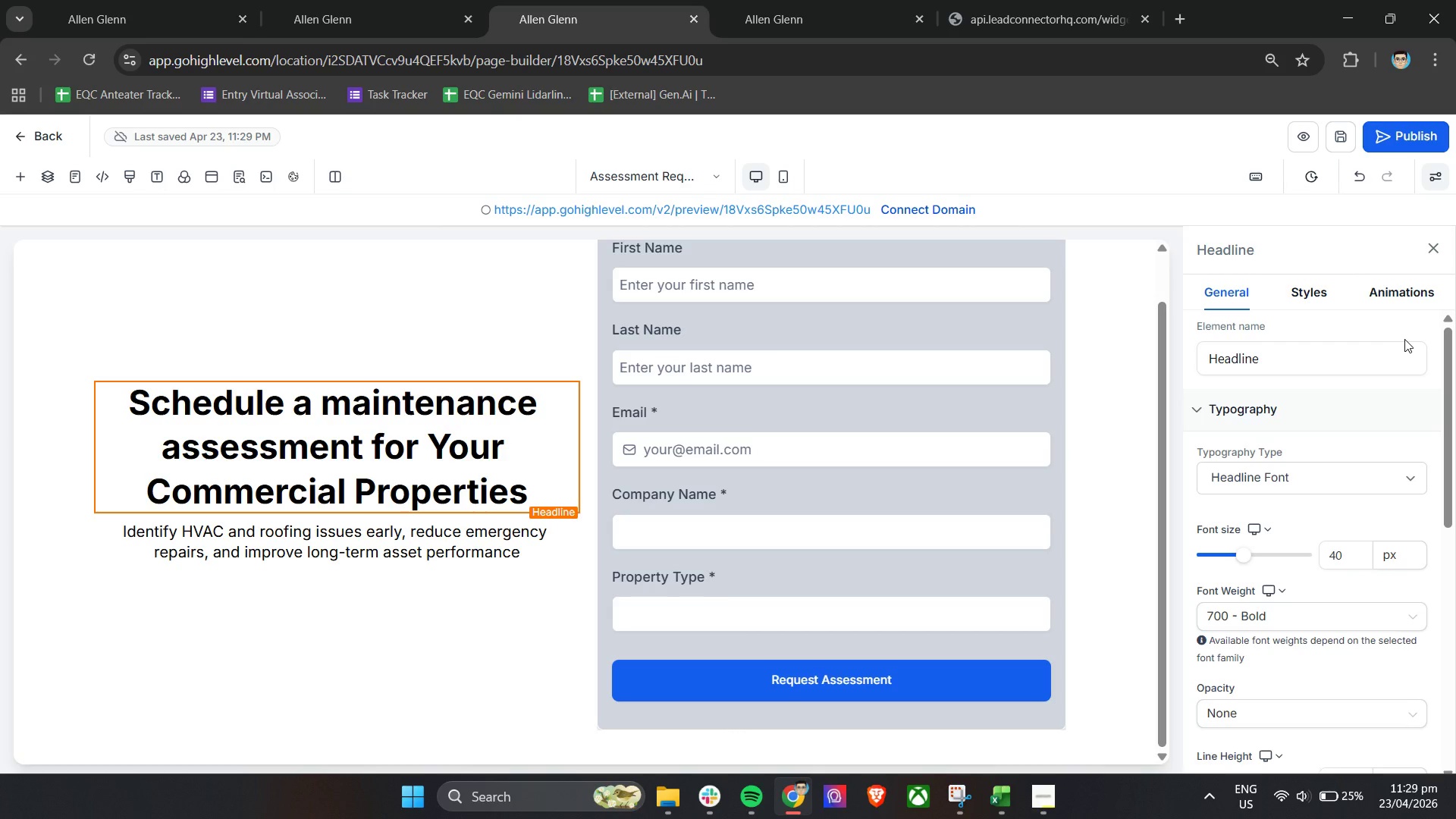 
scroll: coordinate [1255, 608], scroll_direction: up, amount: 1.0
 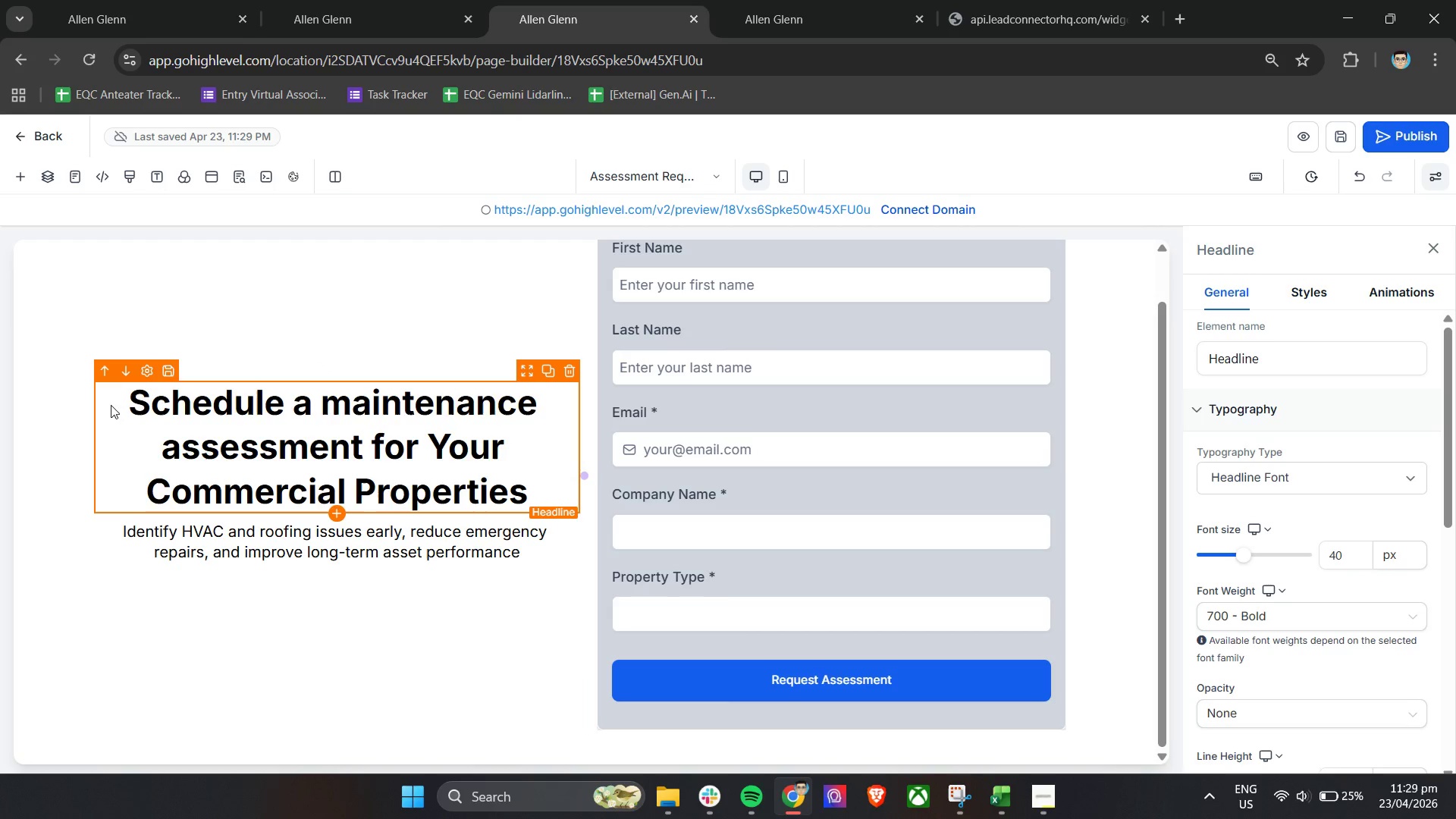 
left_click([105, 372])
 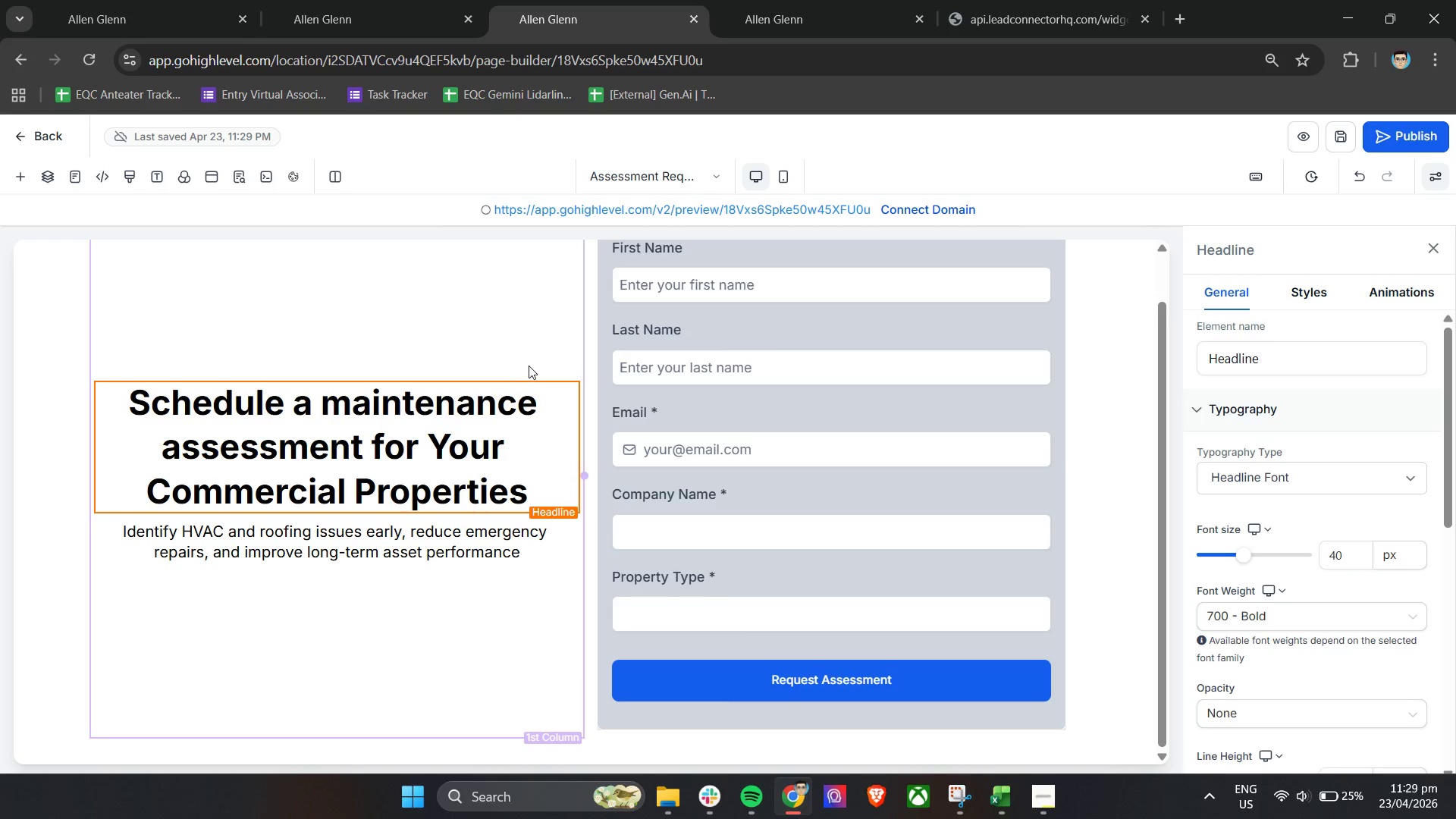 
left_click([522, 364])
 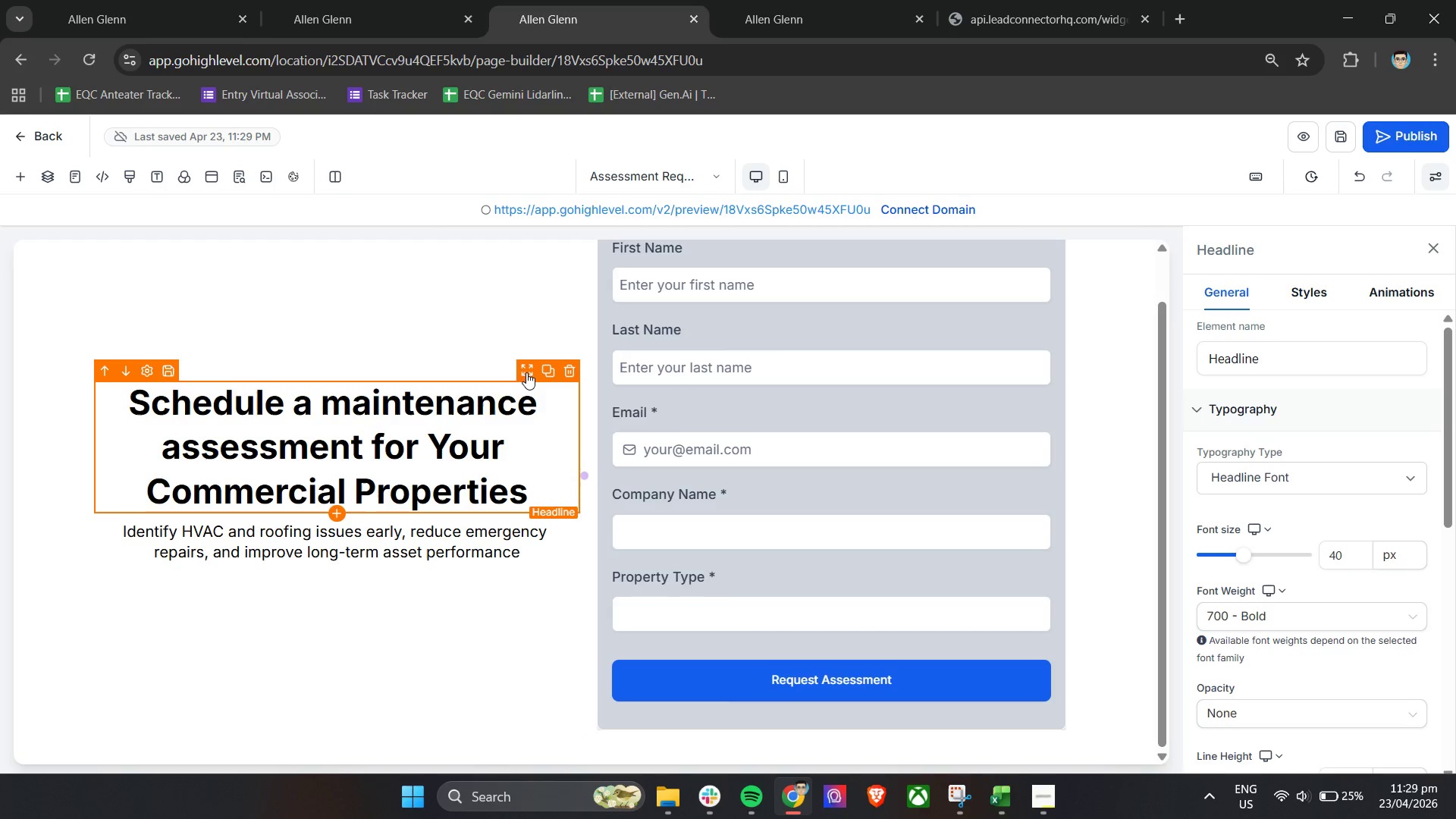 
left_click_drag(start_coordinate=[526, 372], to_coordinate=[527, 285])
 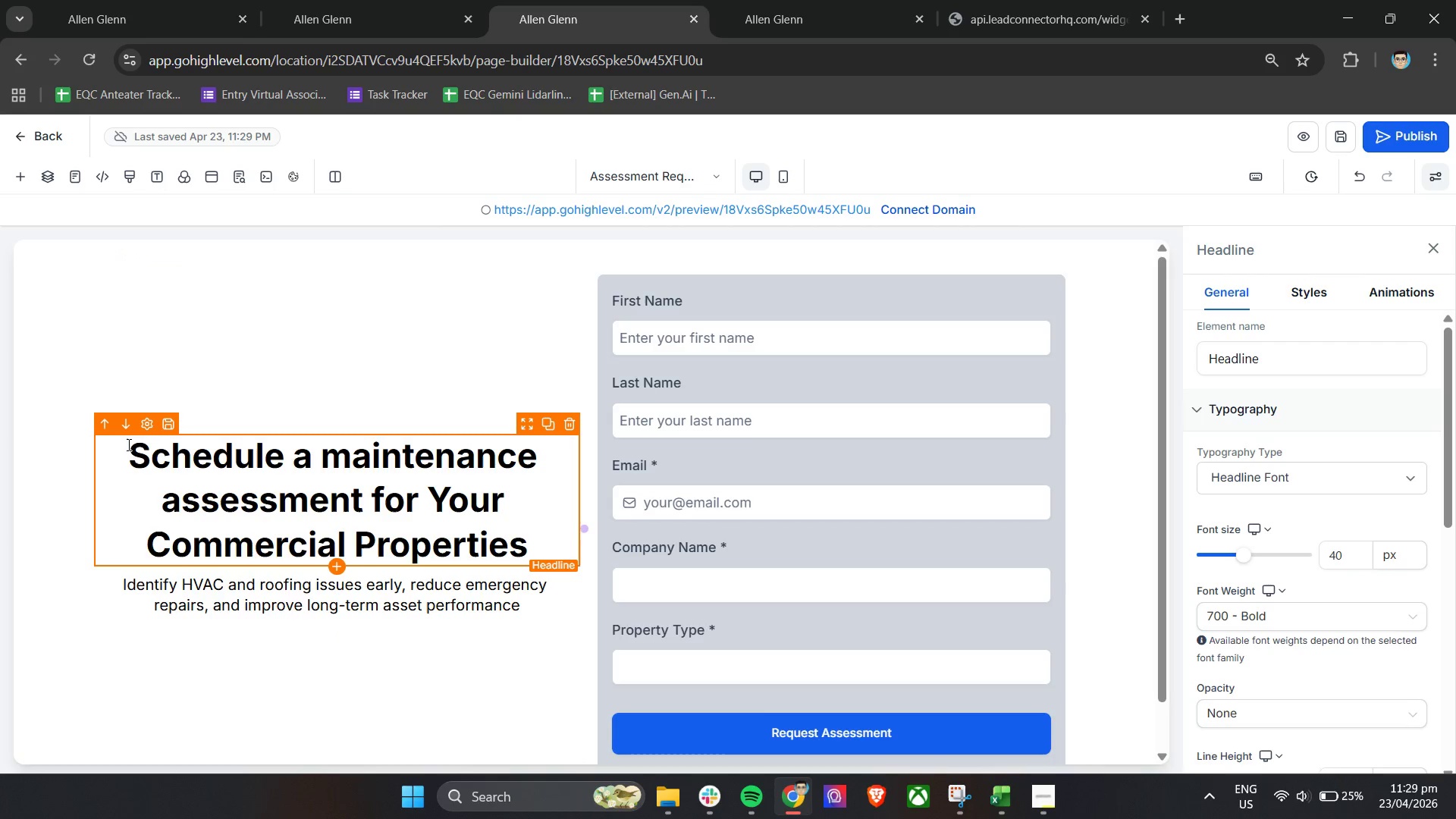 
wait(6.31)
 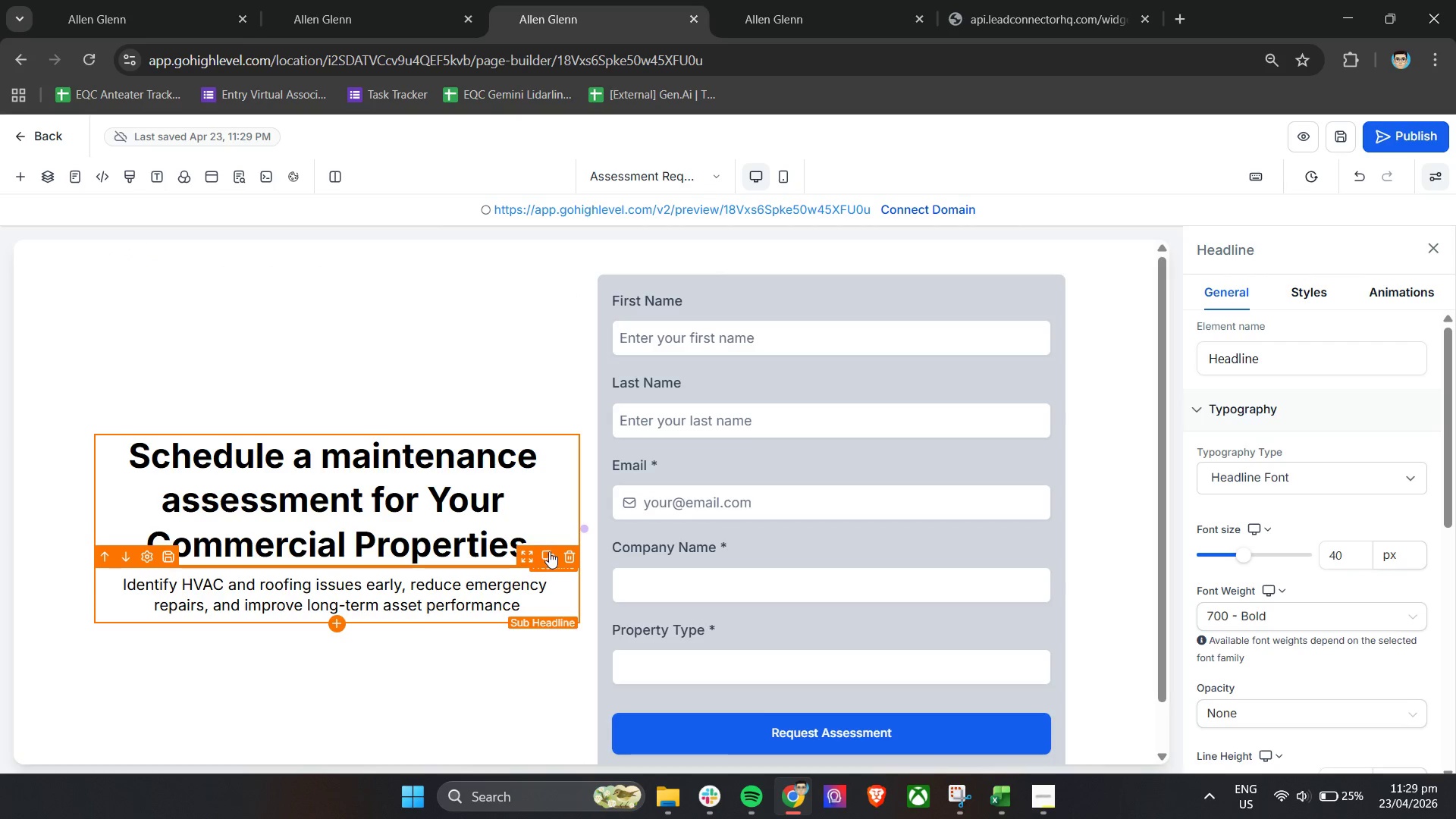 
left_click([152, 419])
 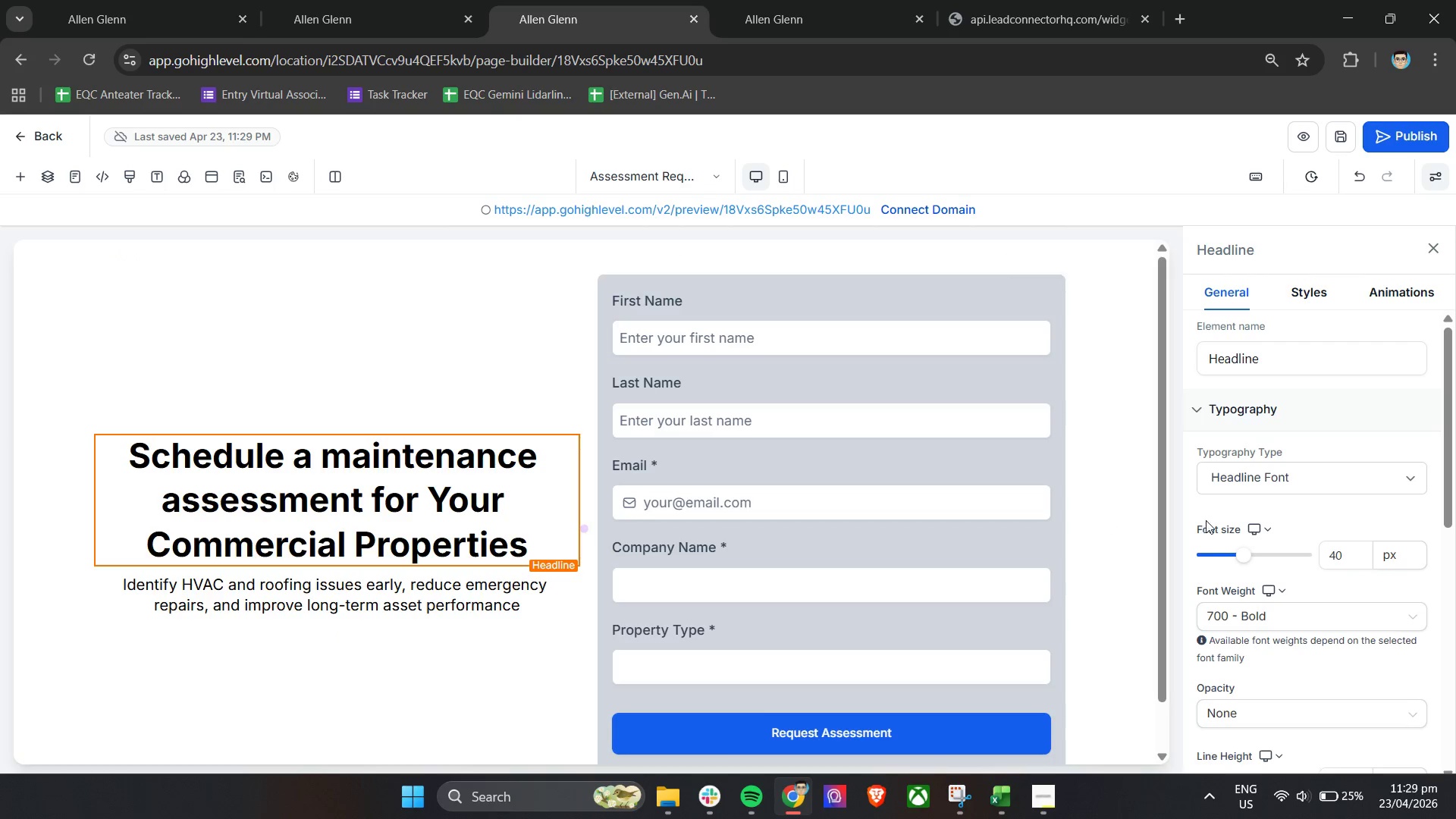 
scroll: coordinate [223, 535], scroll_direction: down, amount: 12.0
 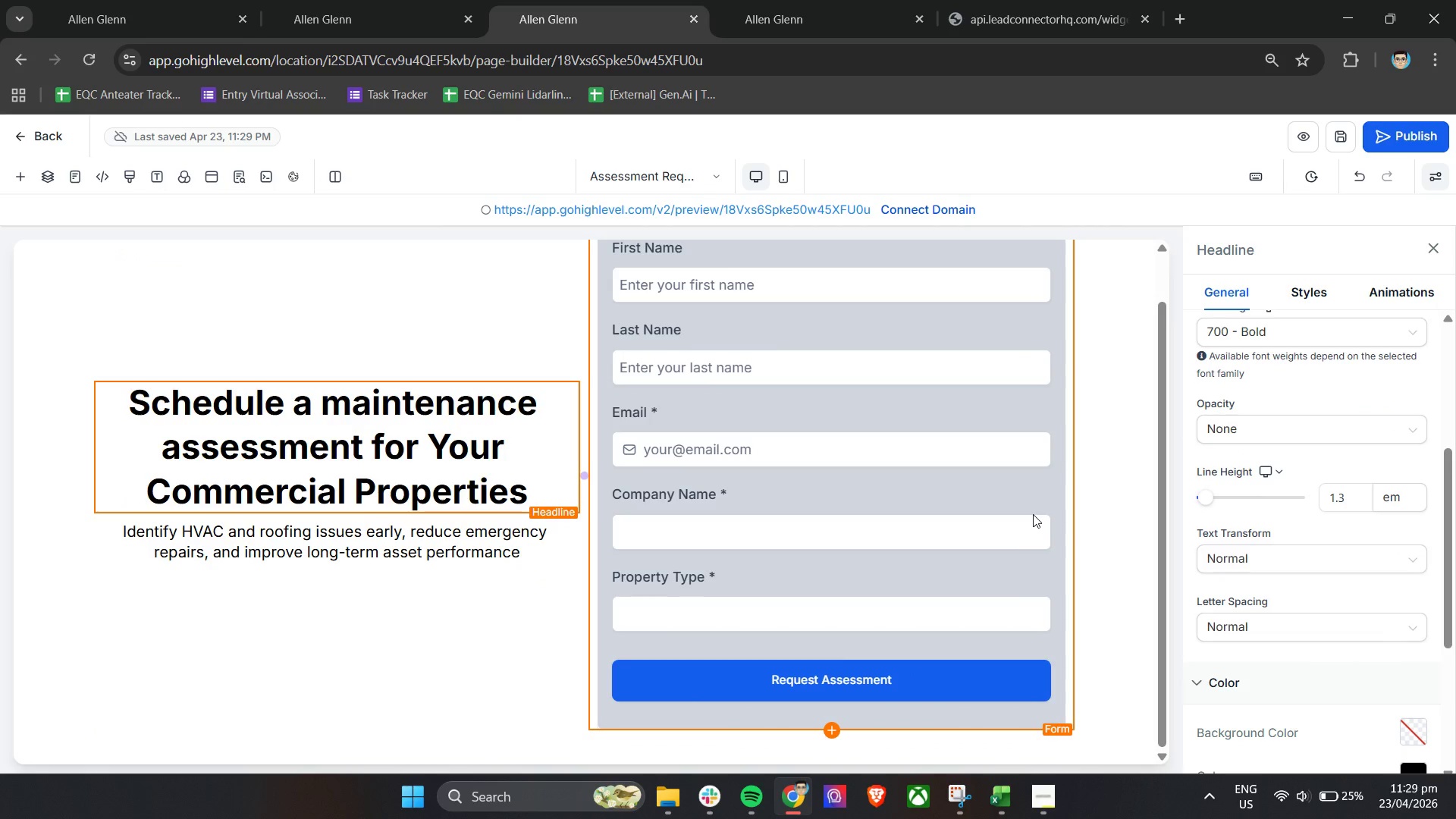 
wait(9.91)
 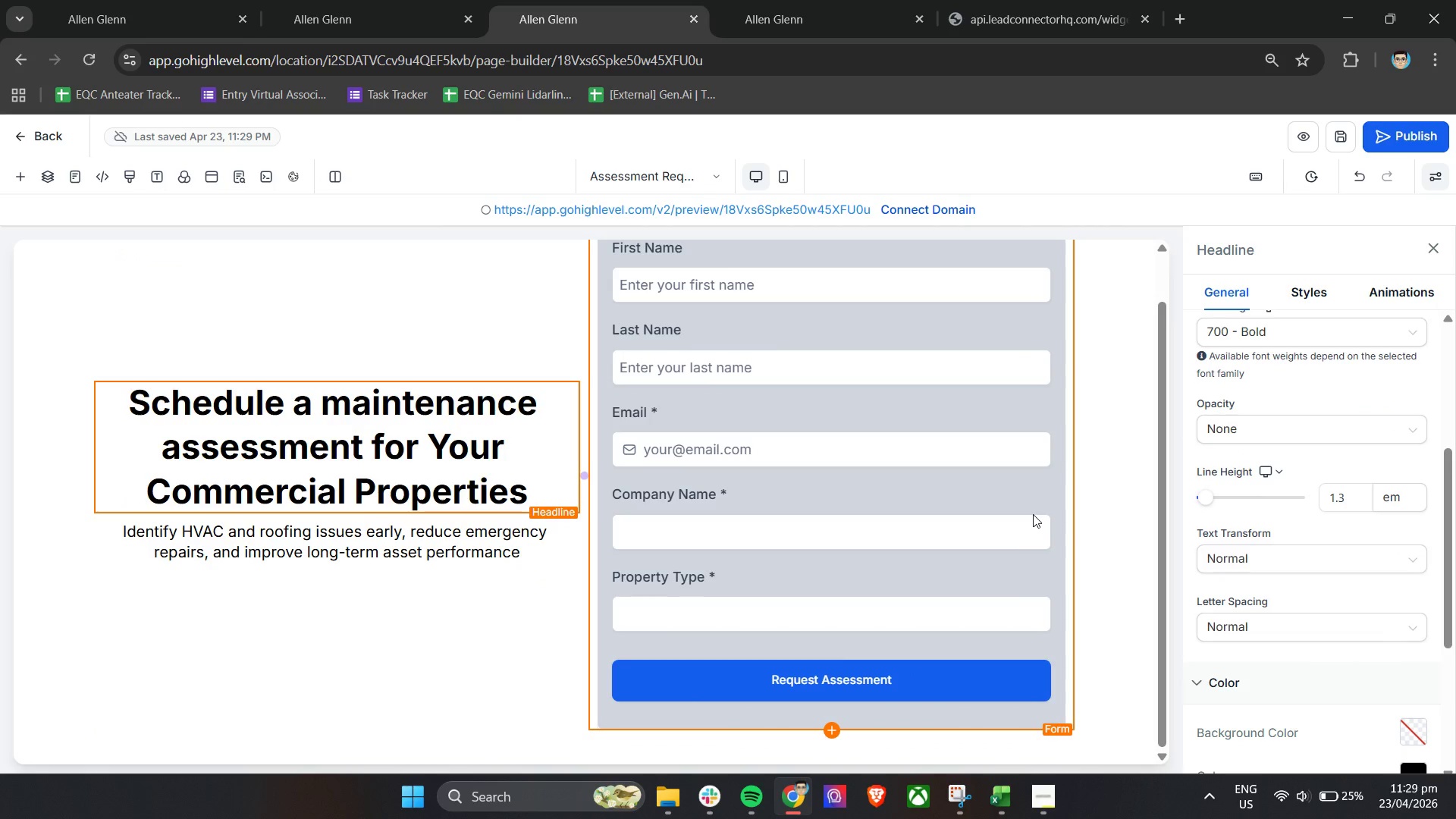 
scroll: coordinate [709, 497], scroll_direction: down, amount: 4.0
 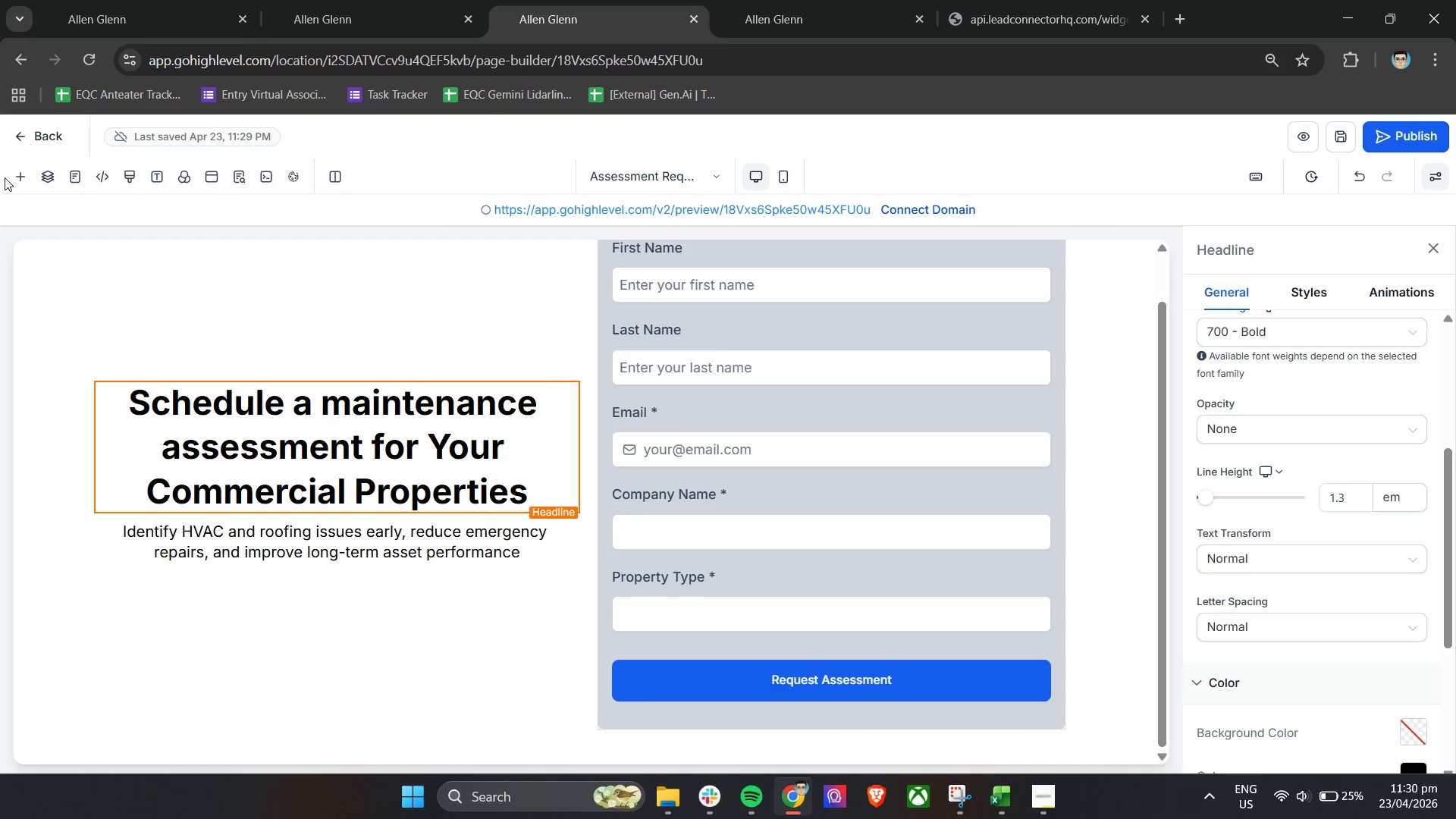 
double_click([17, 177])
 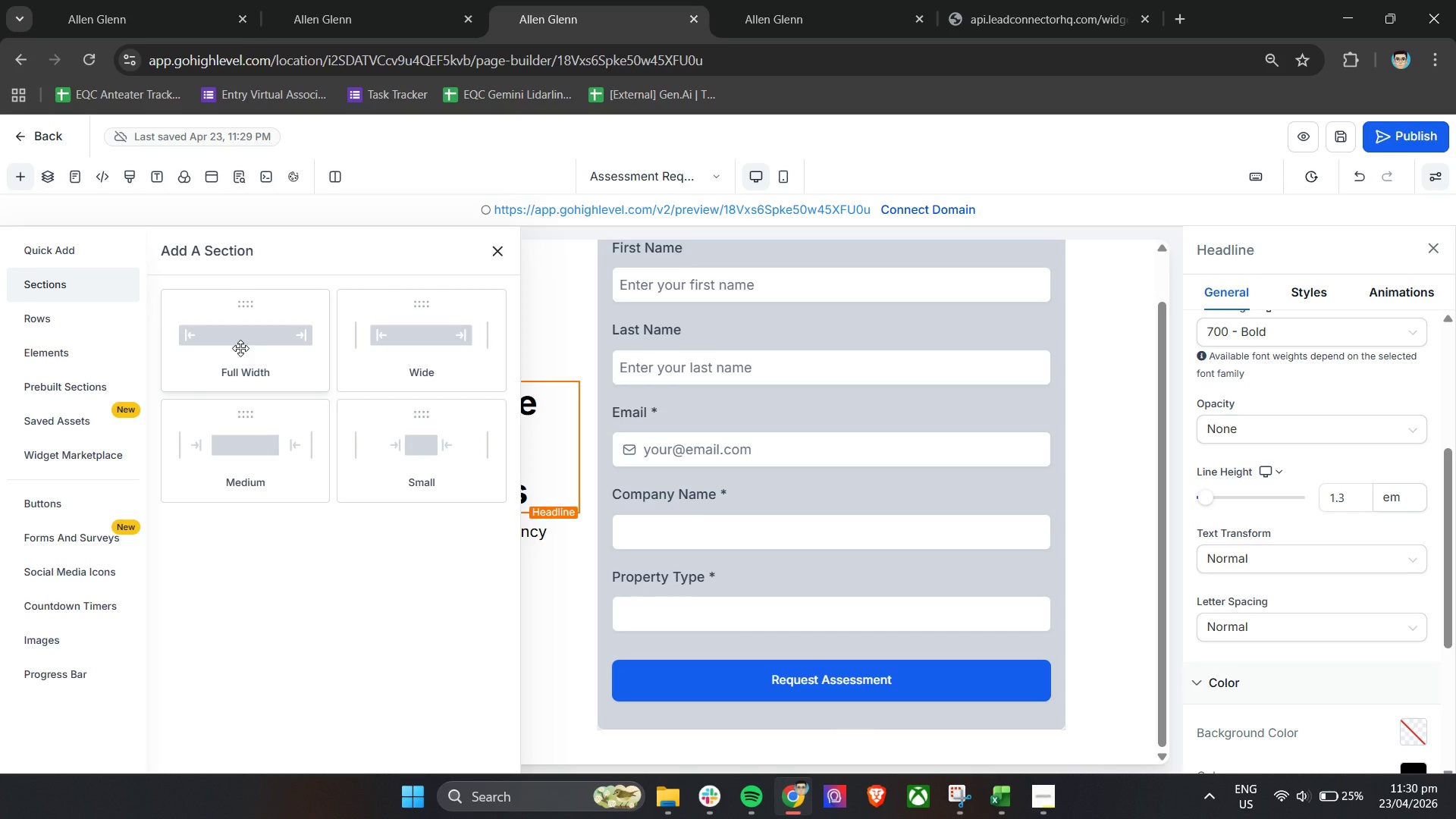 
left_click([50, 351])
 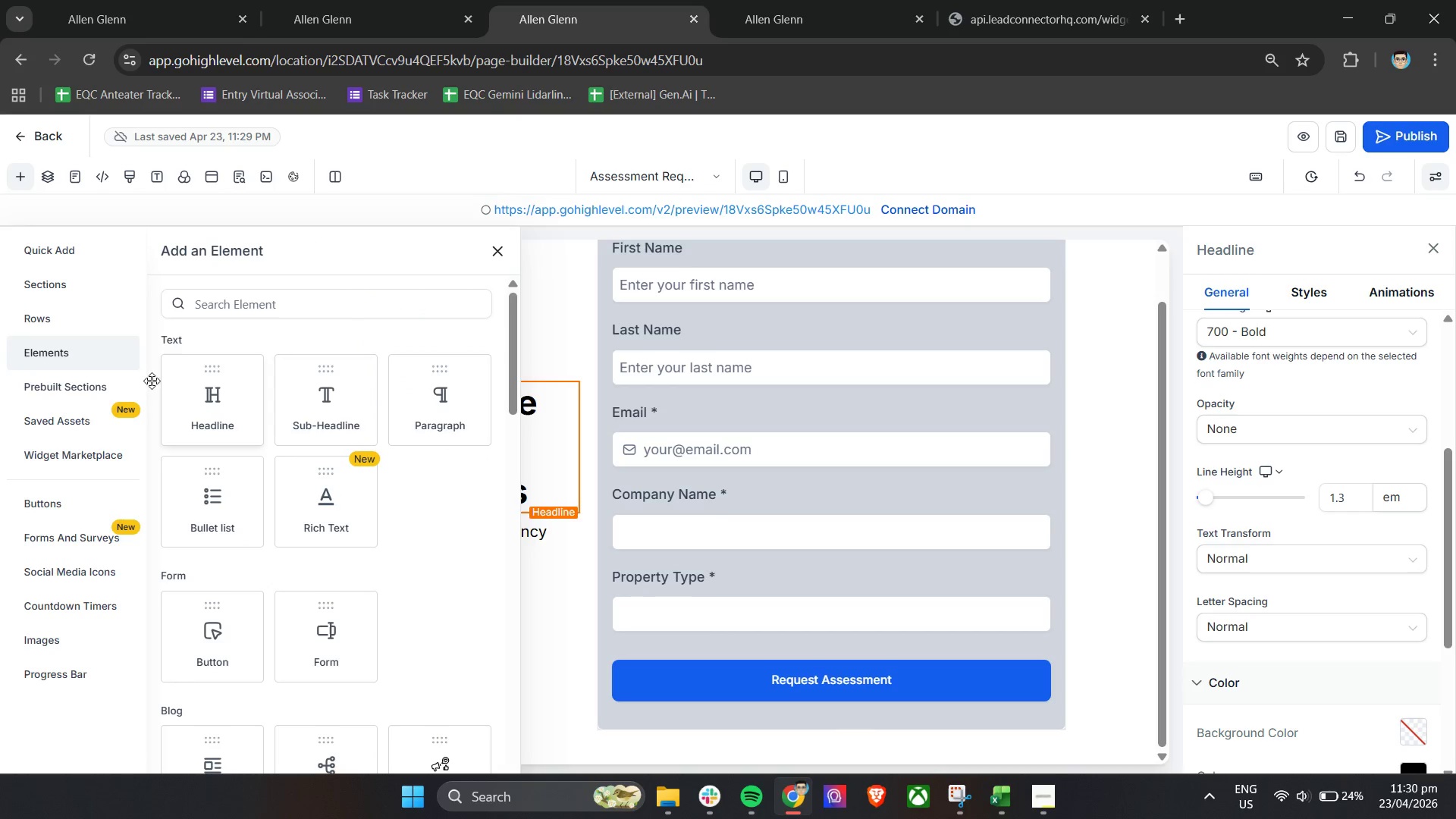 
left_click([77, 322])
 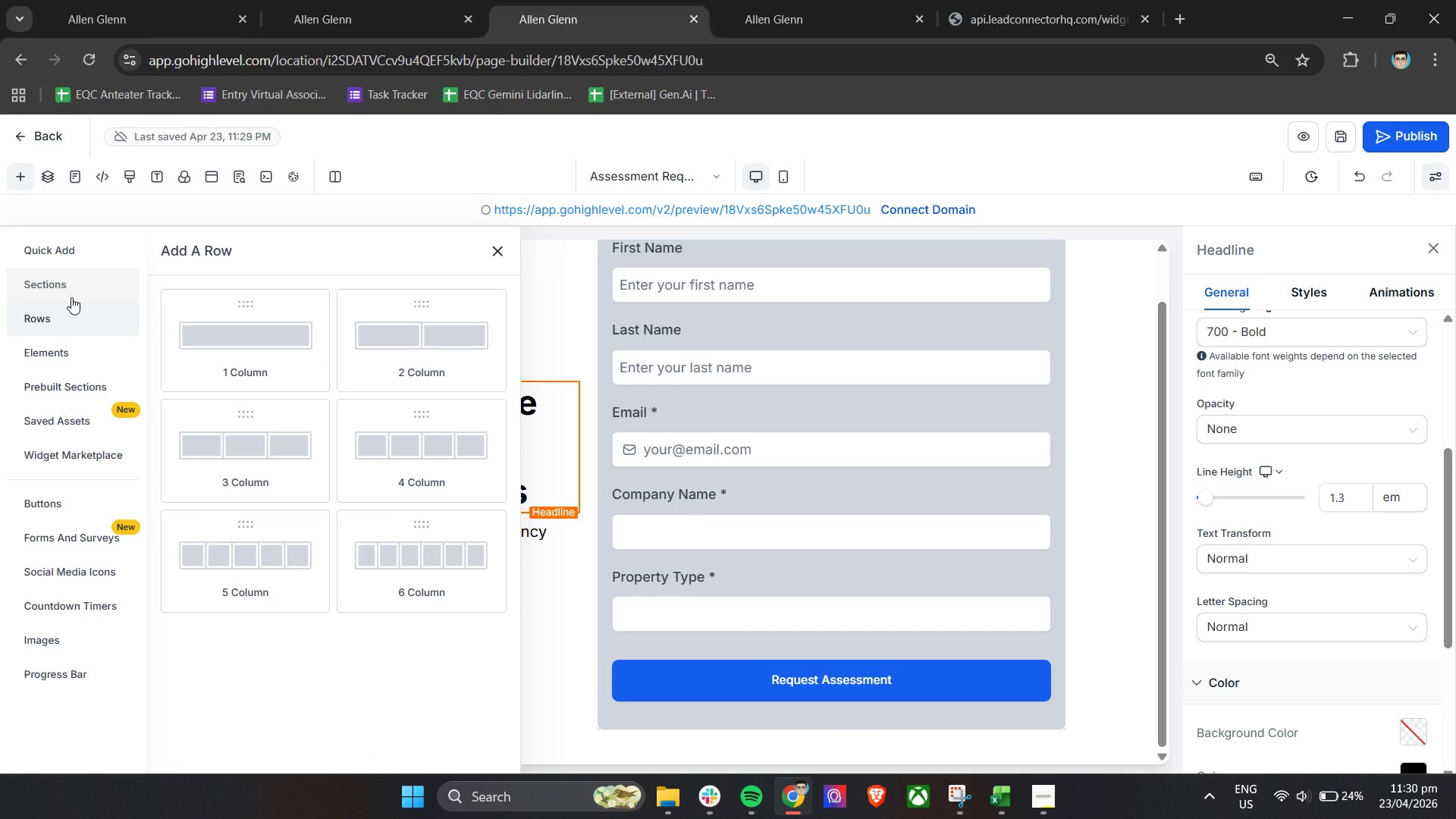 
wait(7.38)
 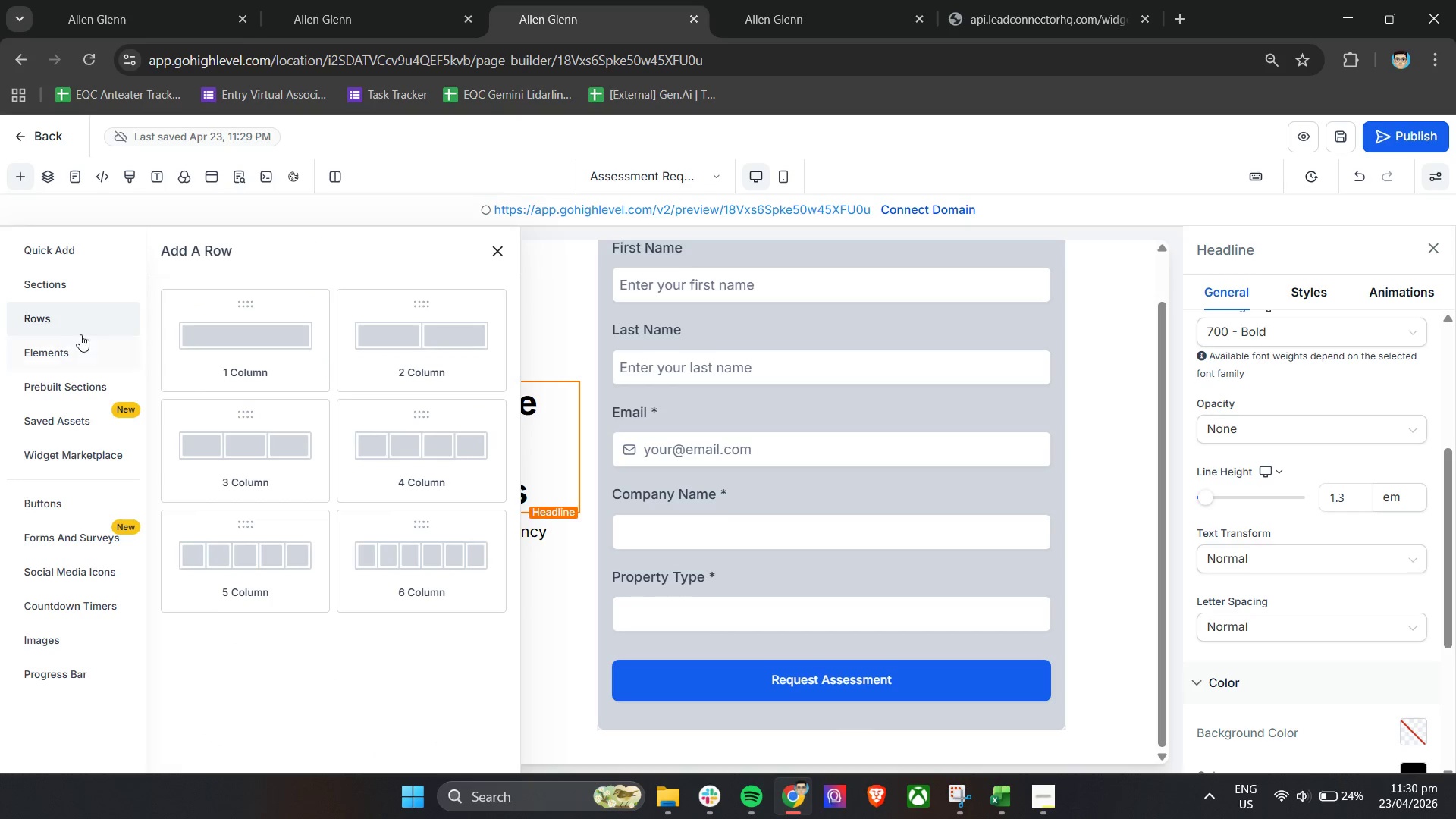 
left_click_drag(start_coordinate=[242, 354], to_coordinate=[625, 723])
 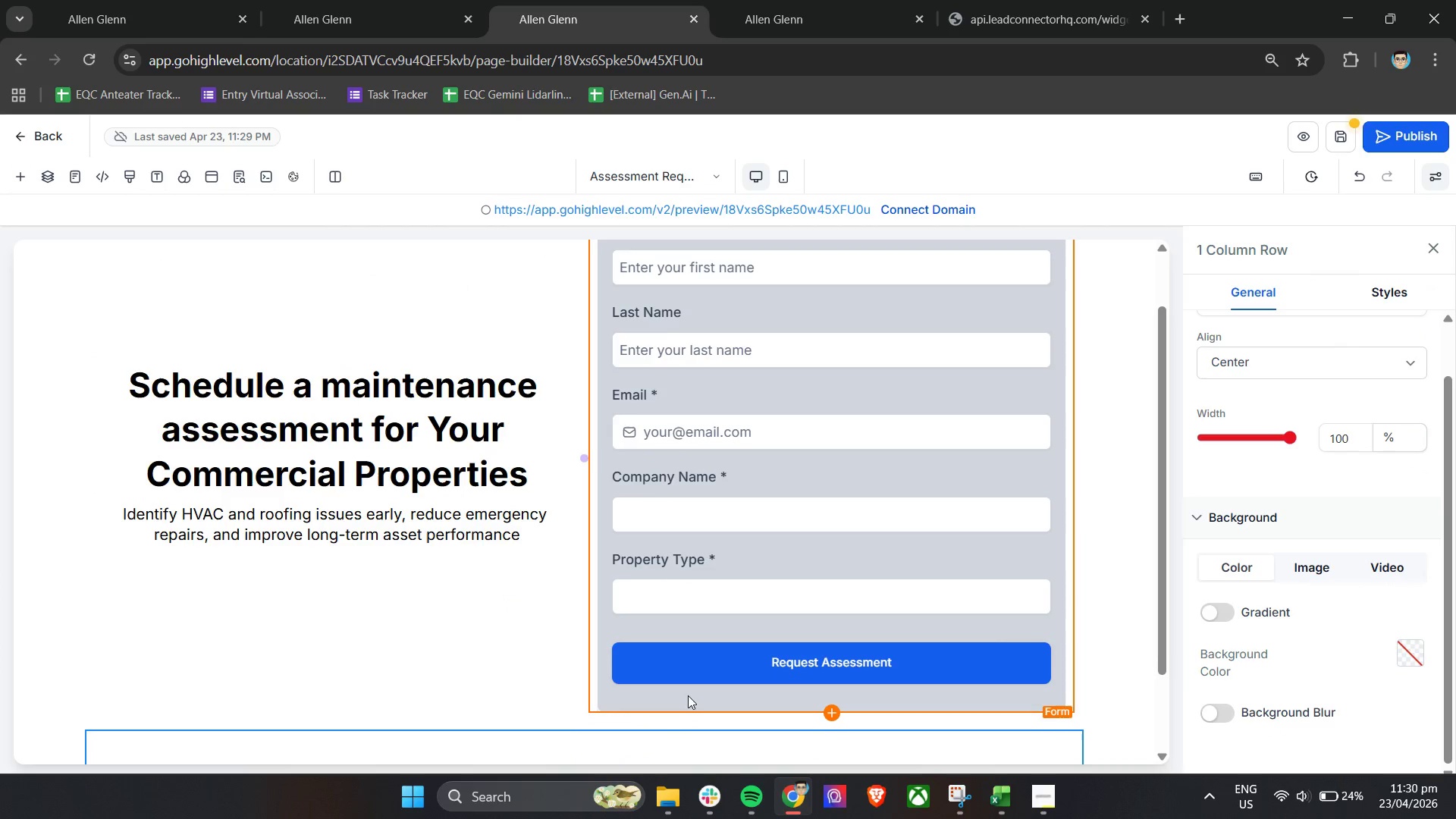 
scroll: coordinate [701, 692], scroll_direction: down, amount: 5.0
 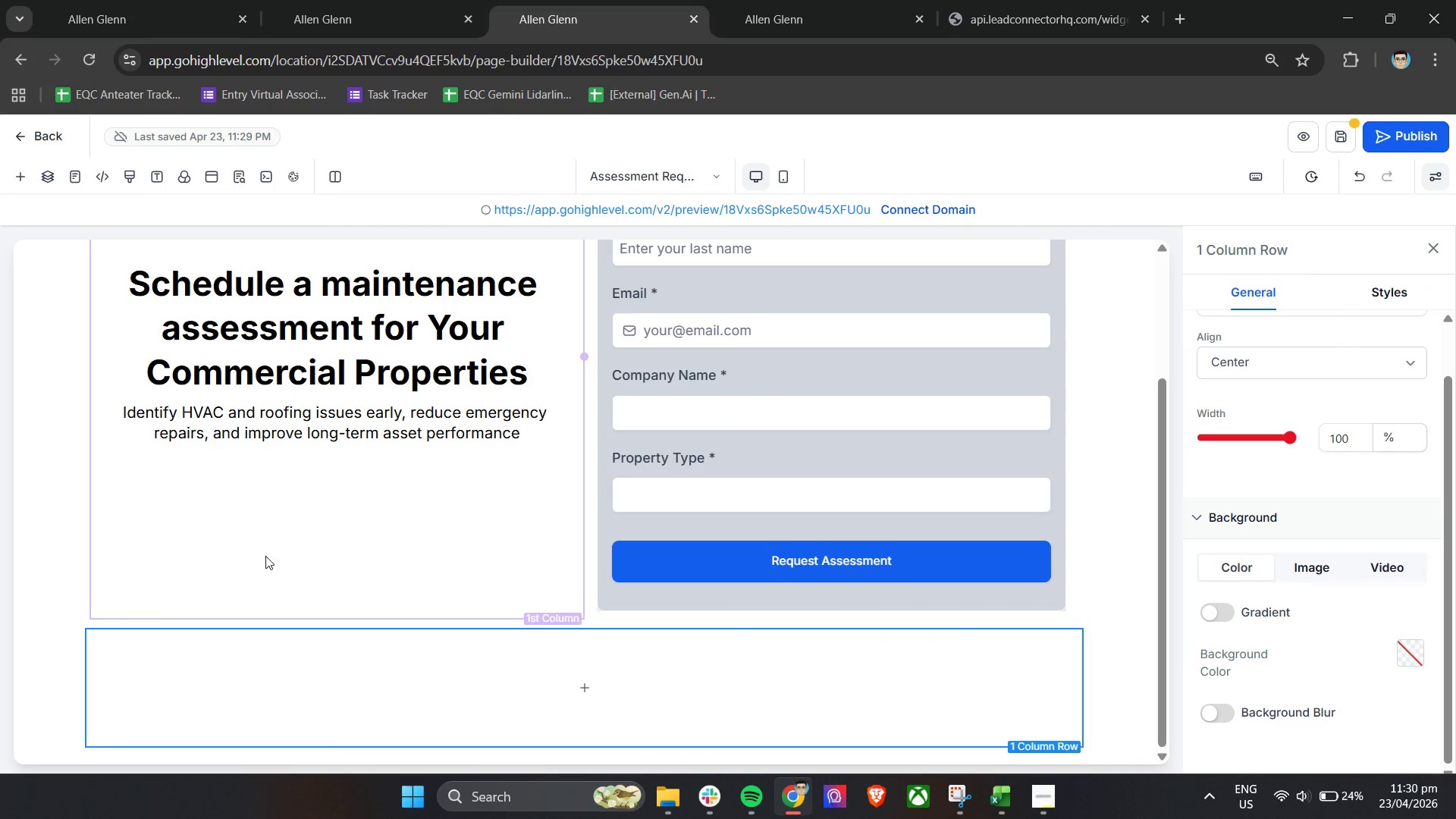 
wait(6.1)
 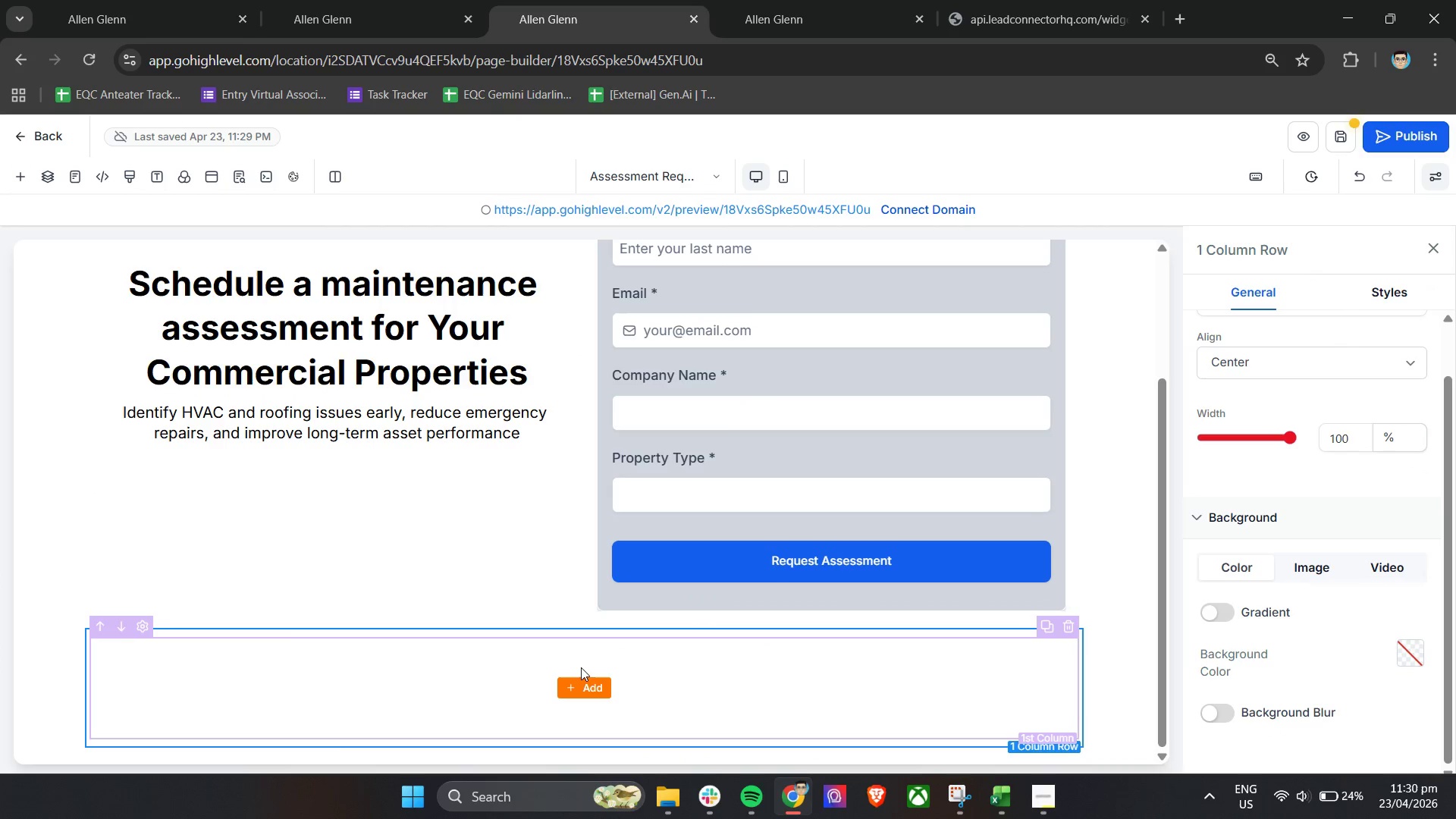 
left_click([582, 692])
 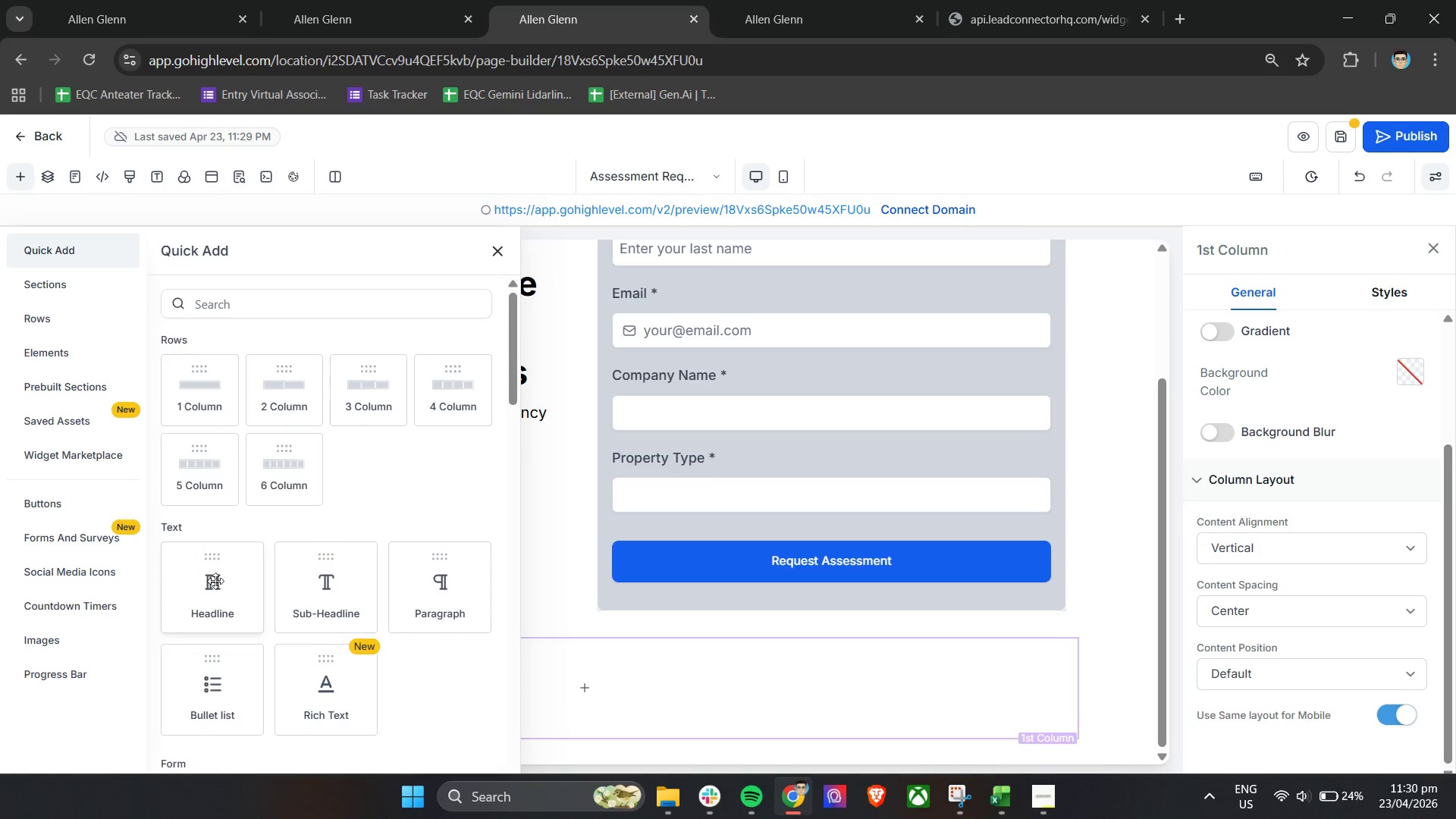 
scroll: coordinate [238, 578], scroll_direction: down, amount: 4.0
 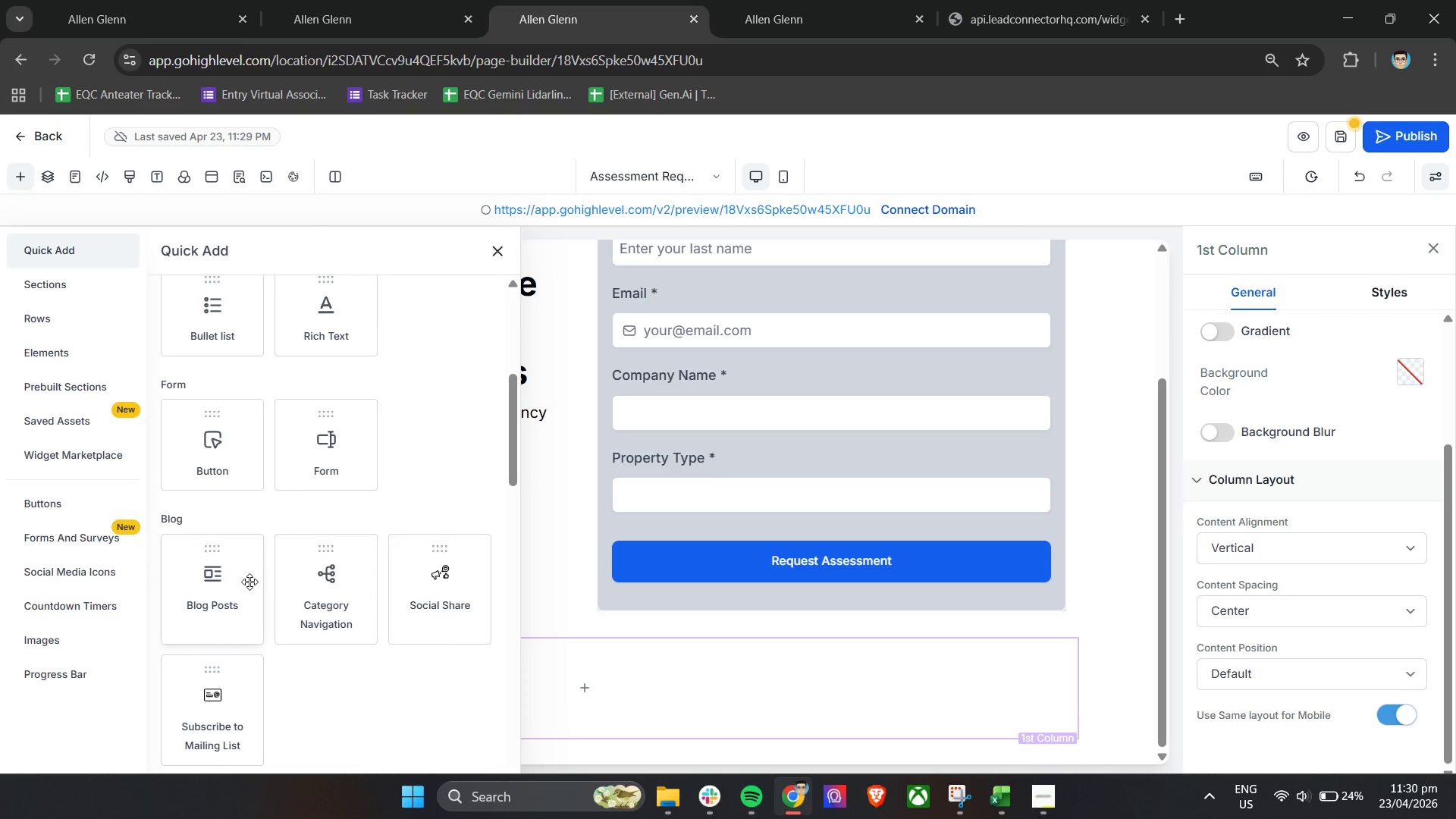 
scroll: coordinate [249, 582], scroll_direction: up, amount: 2.0
 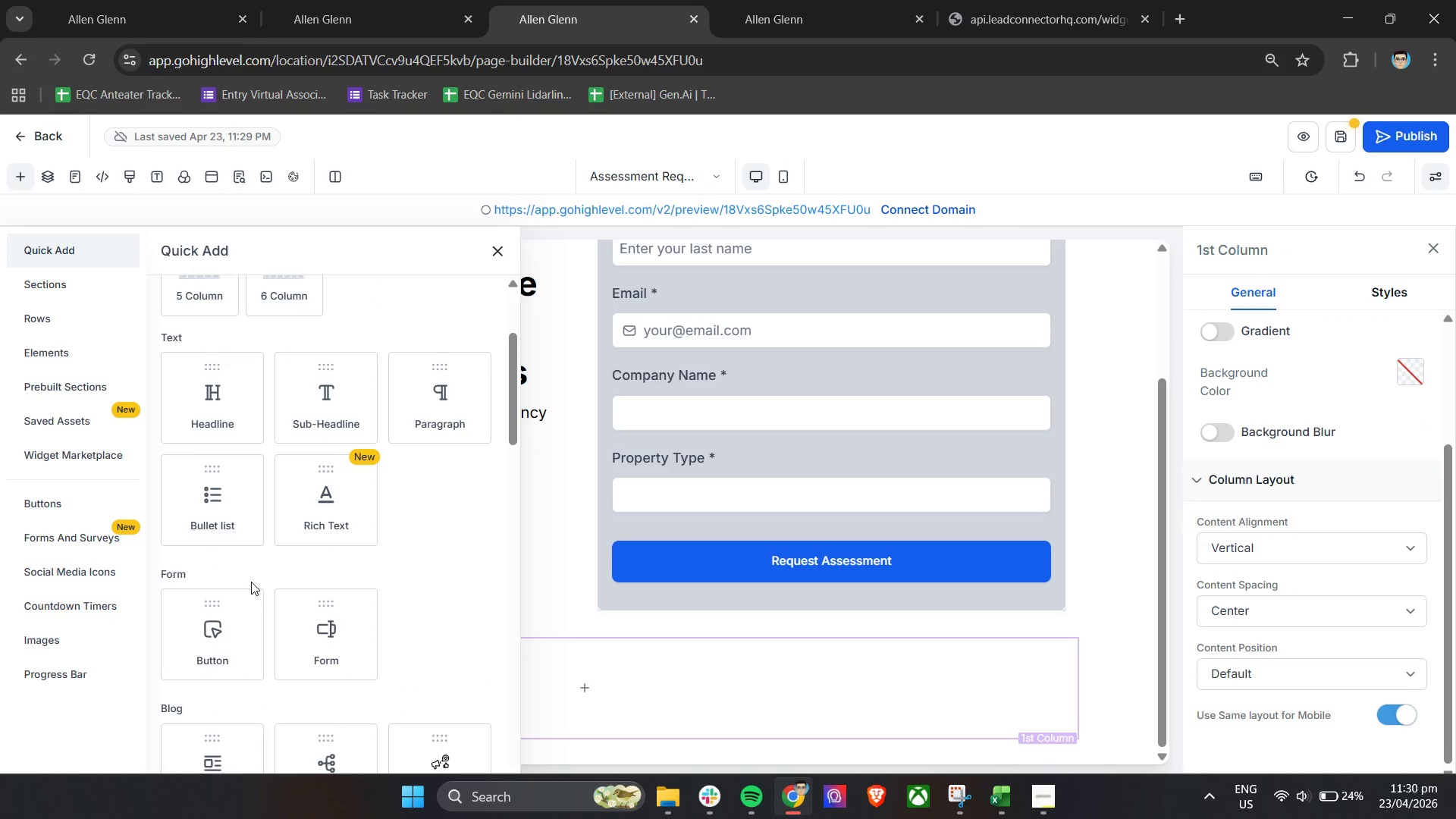 
scroll: coordinate [256, 579], scroll_direction: down, amount: 2.0
 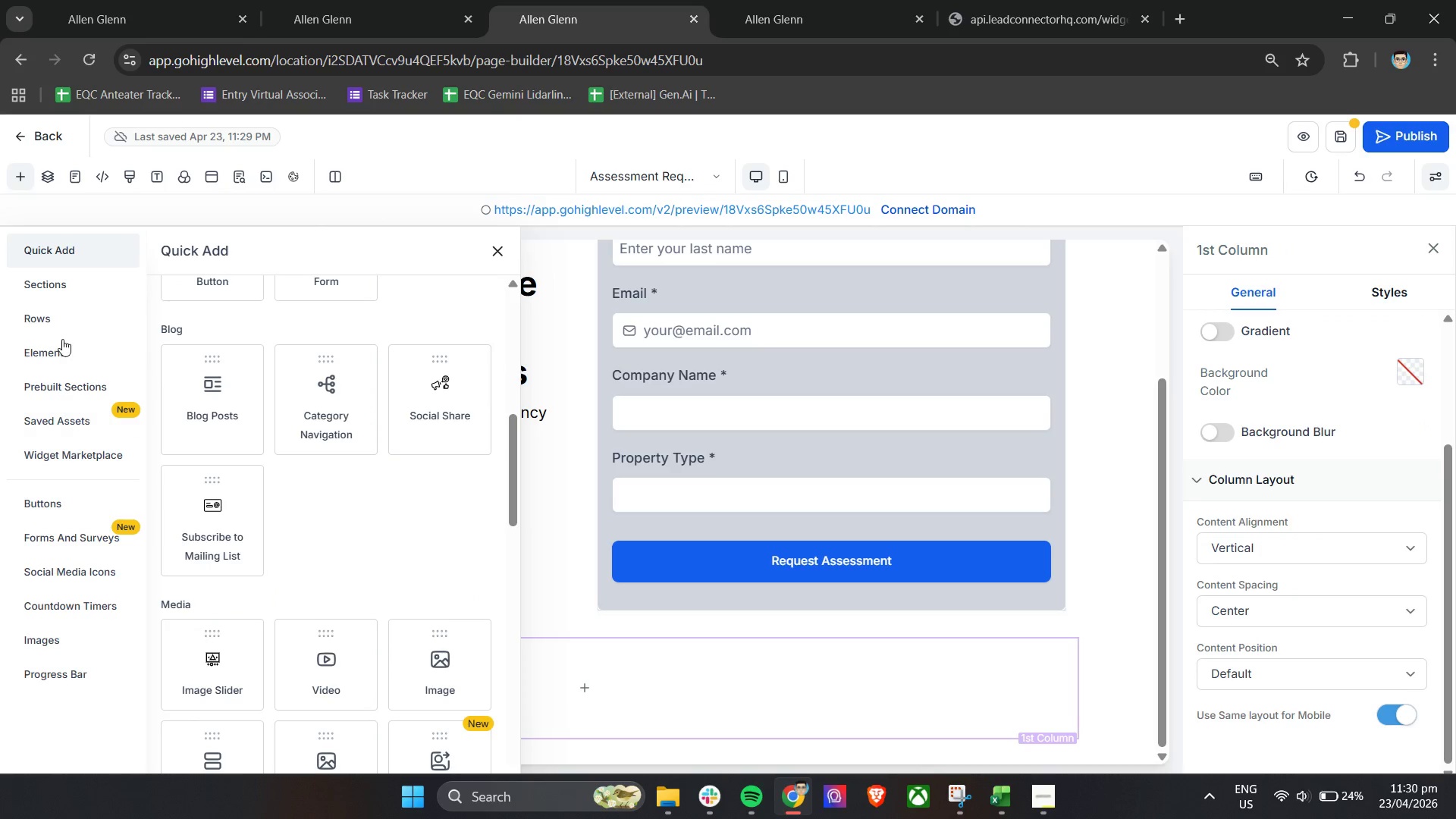 
left_click([64, 277])
 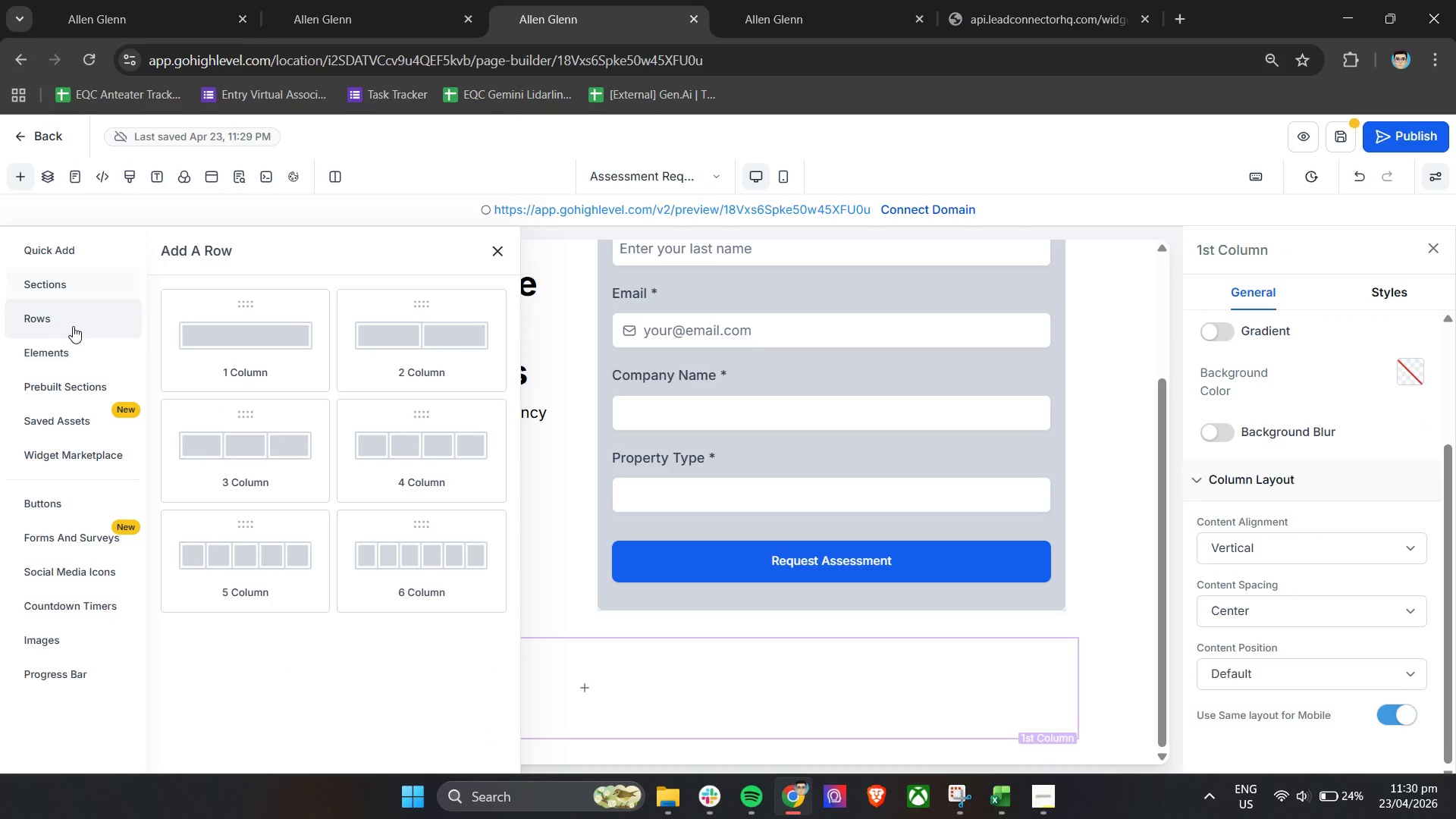 
left_click([74, 347])
 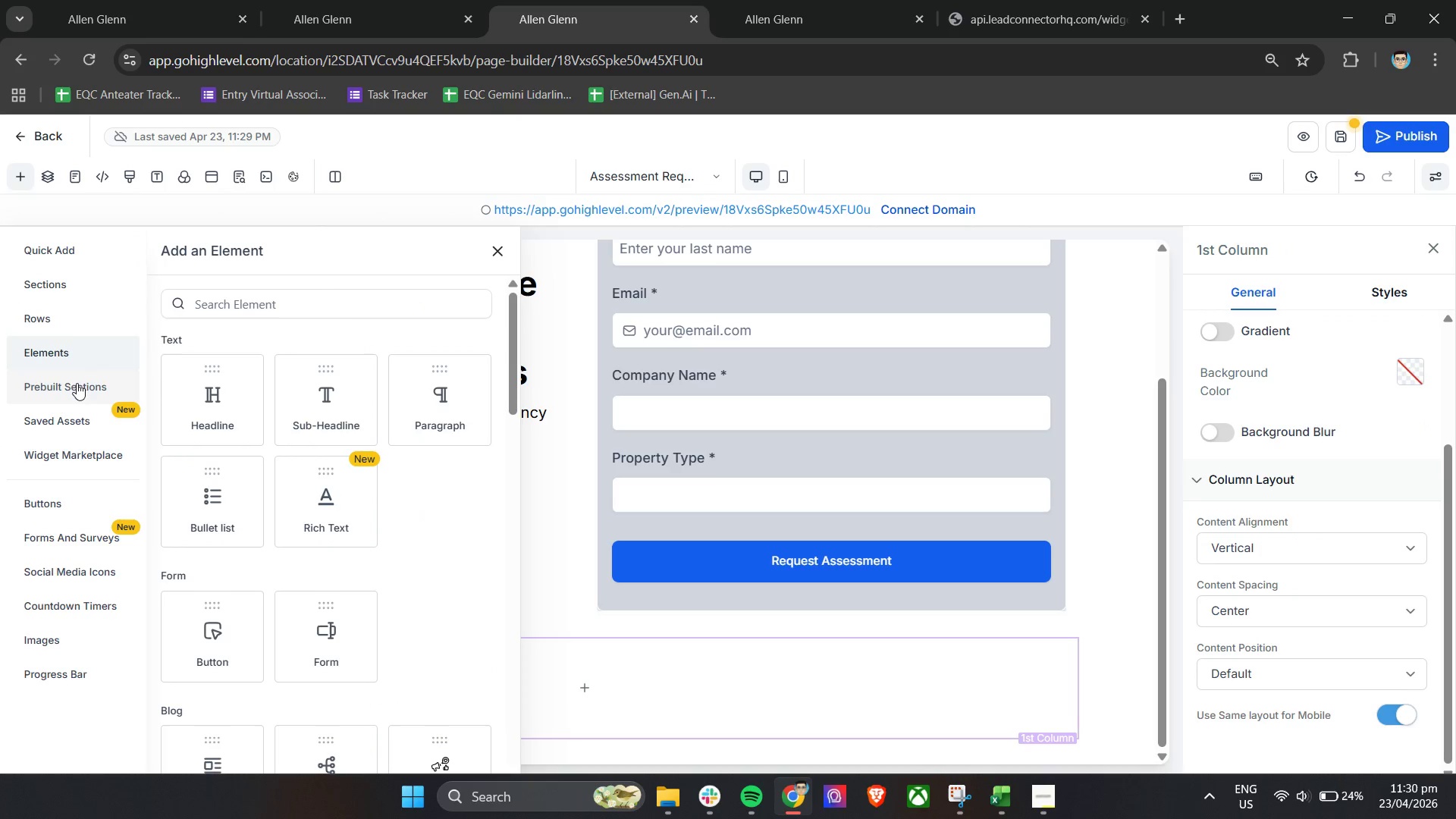 
left_click([77, 383])
 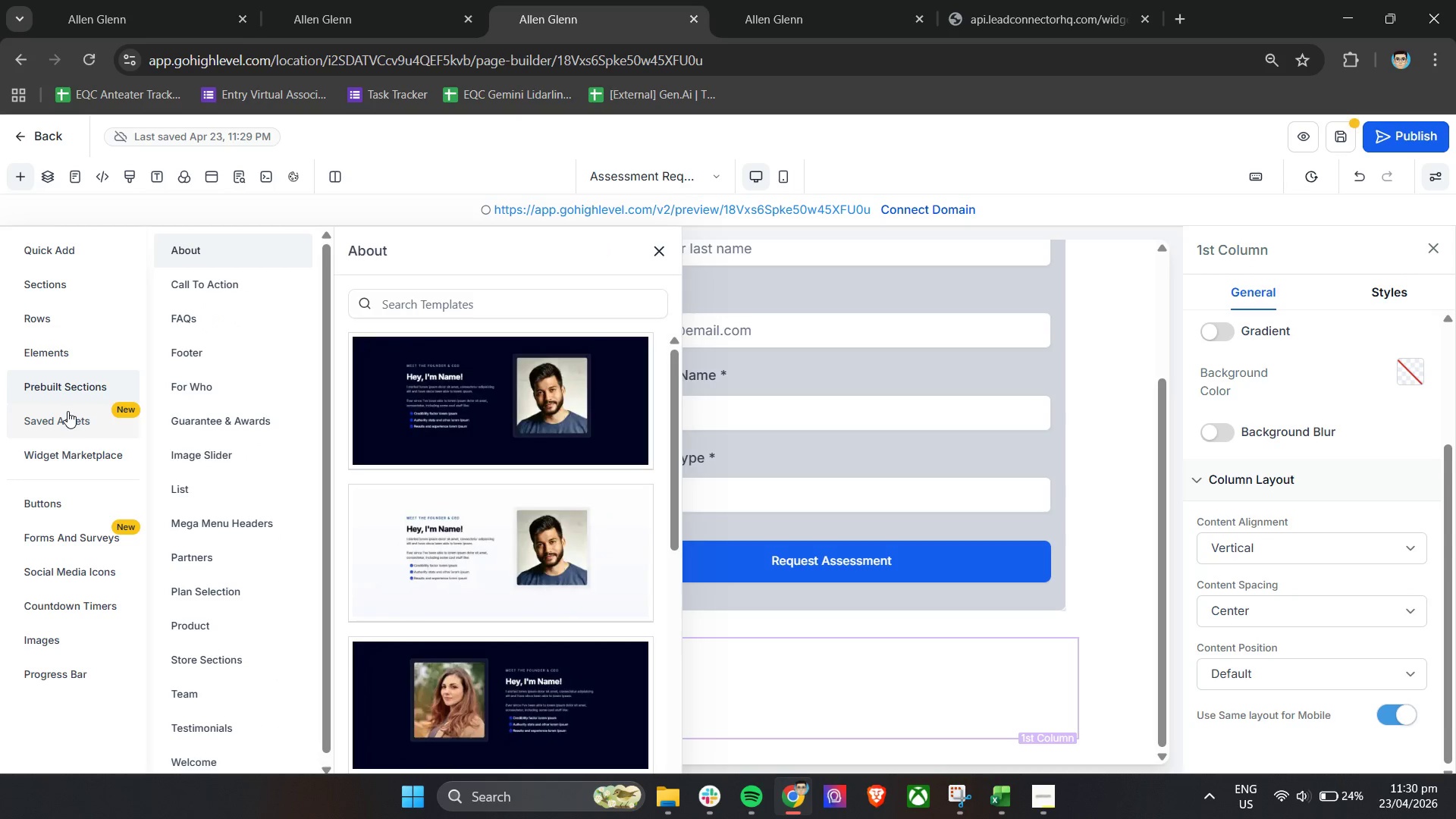 
left_click([68, 412])
 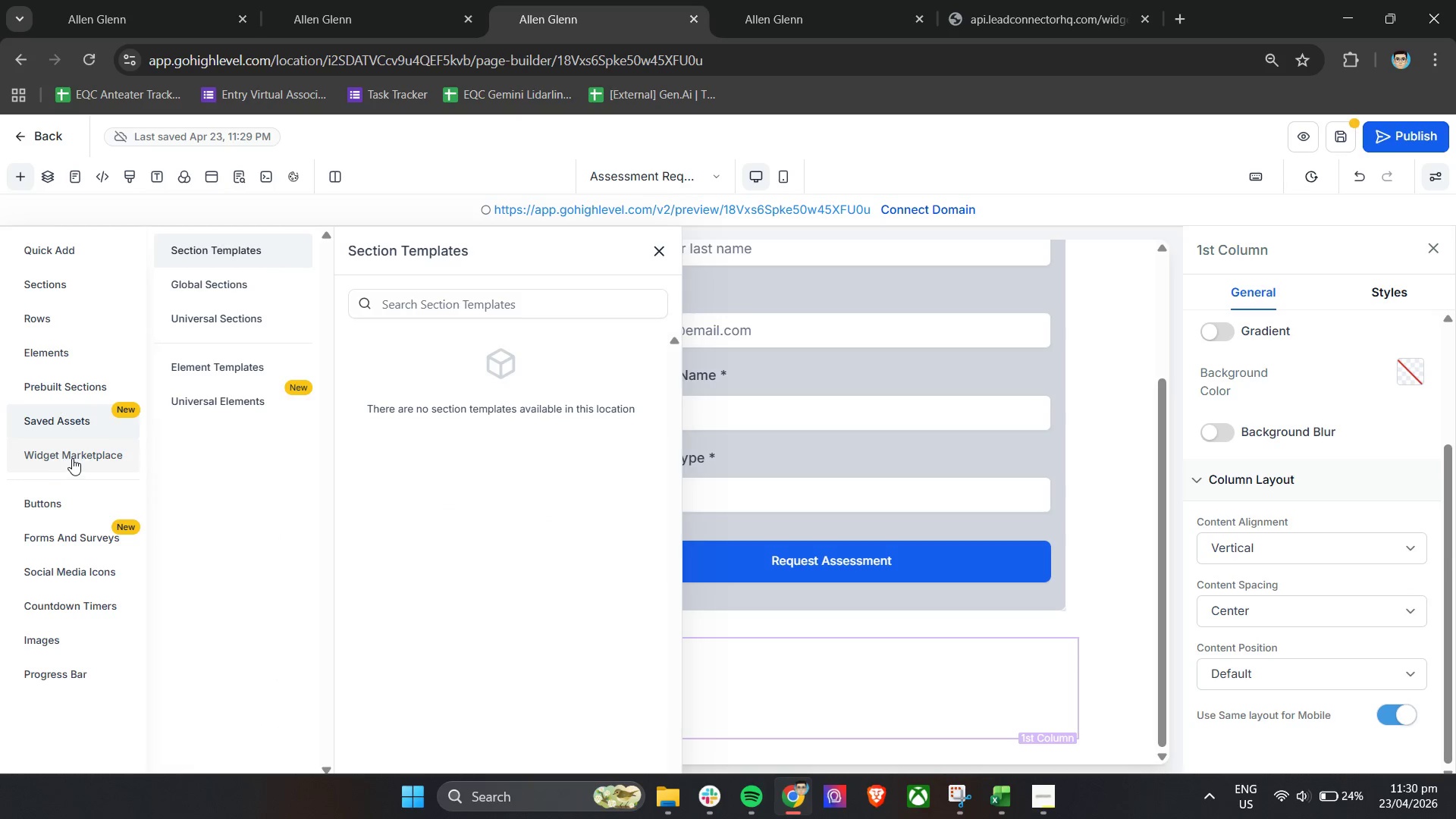 
left_click([73, 457])
 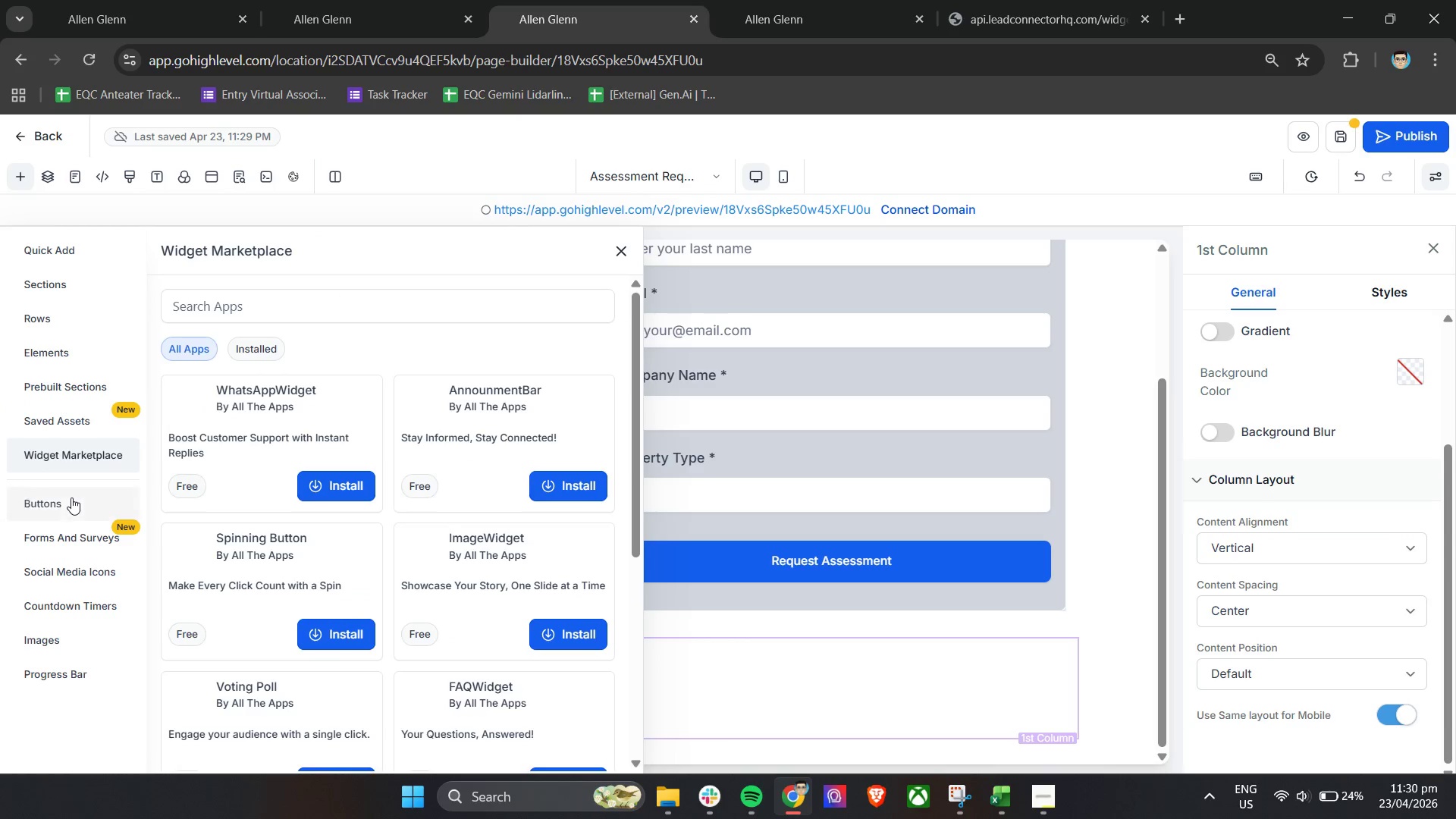 
left_click([69, 497])
 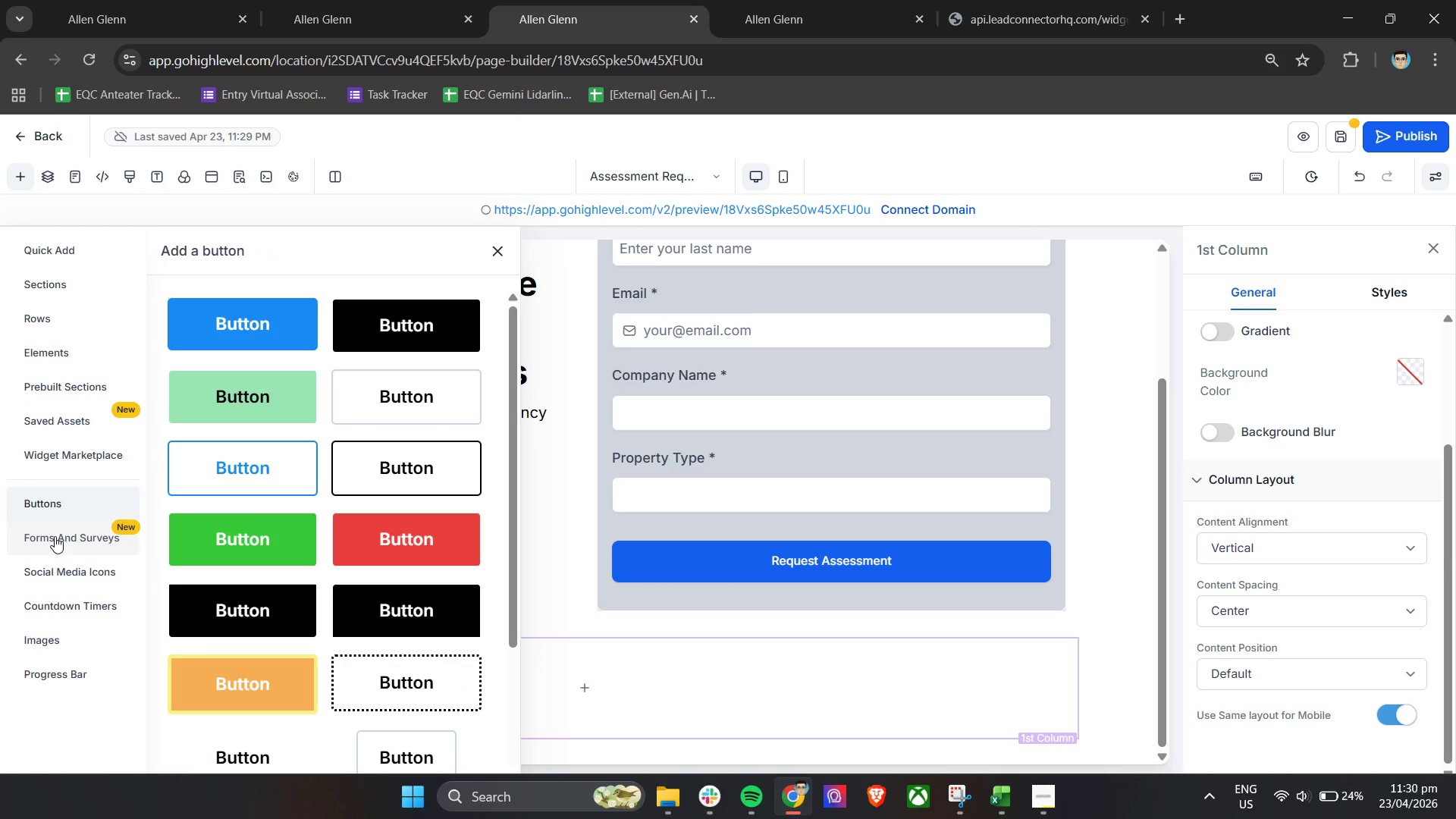 
left_click([55, 536])
 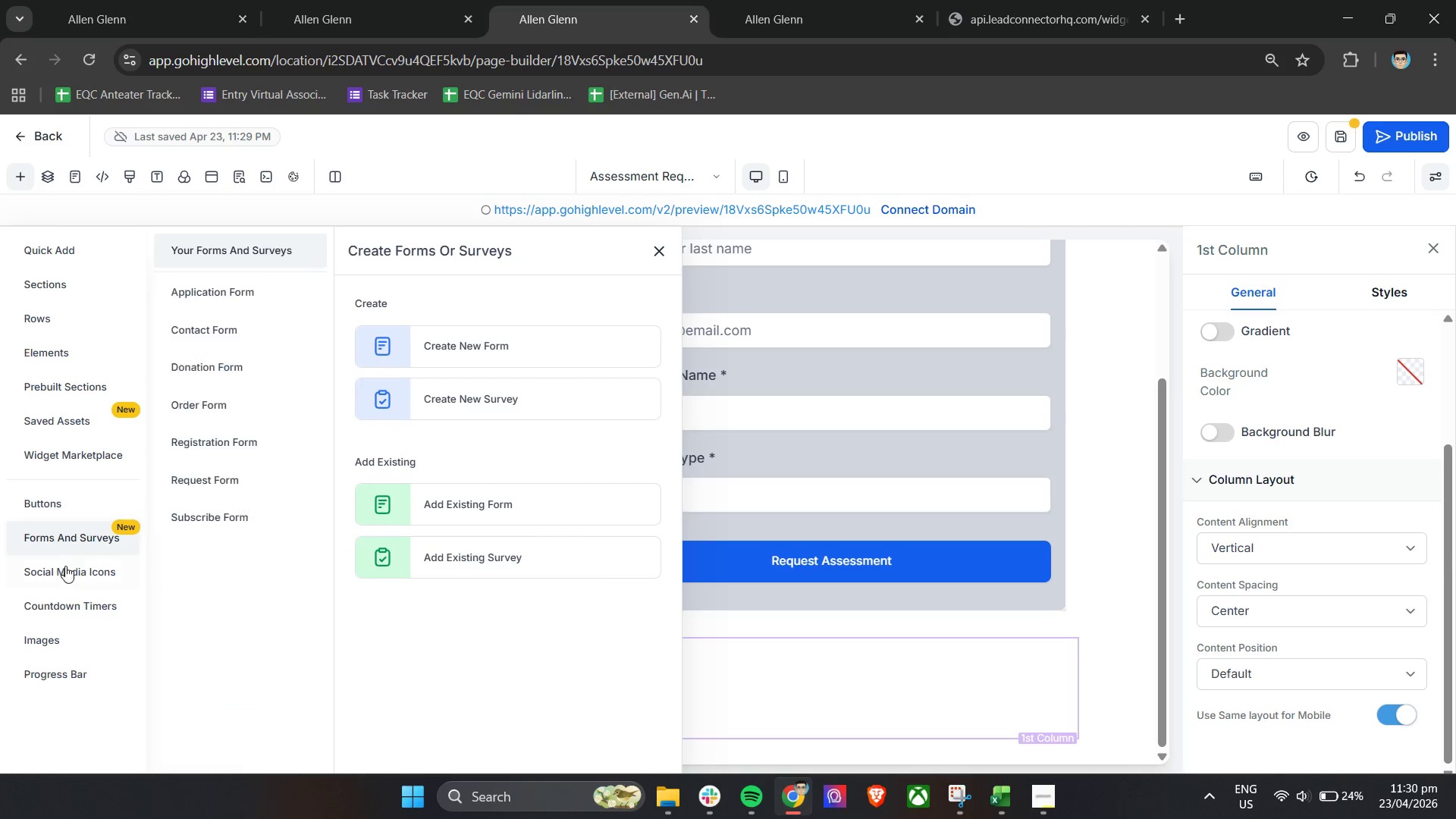 
left_click([64, 570])
 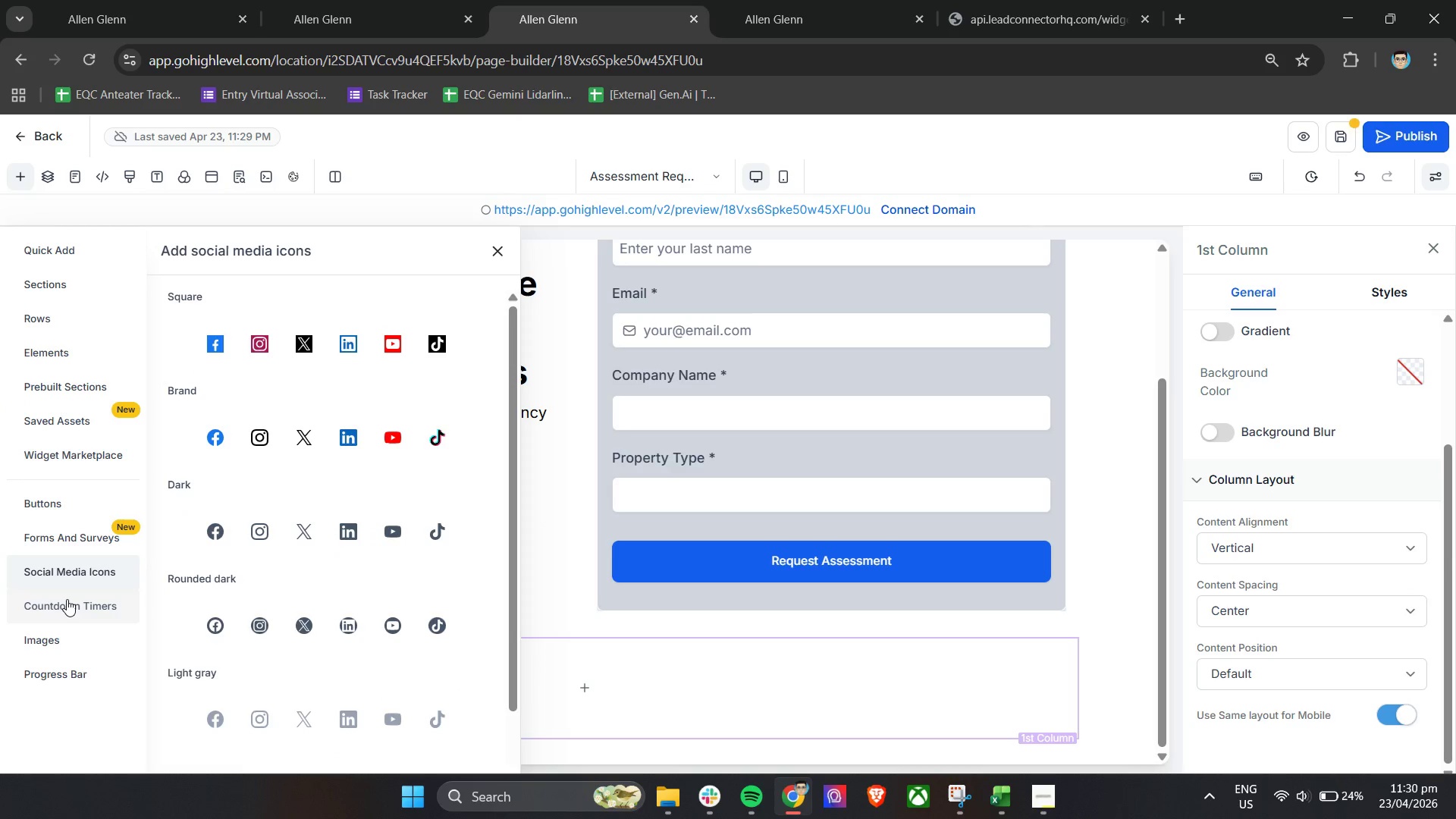 
left_click([67, 599])
 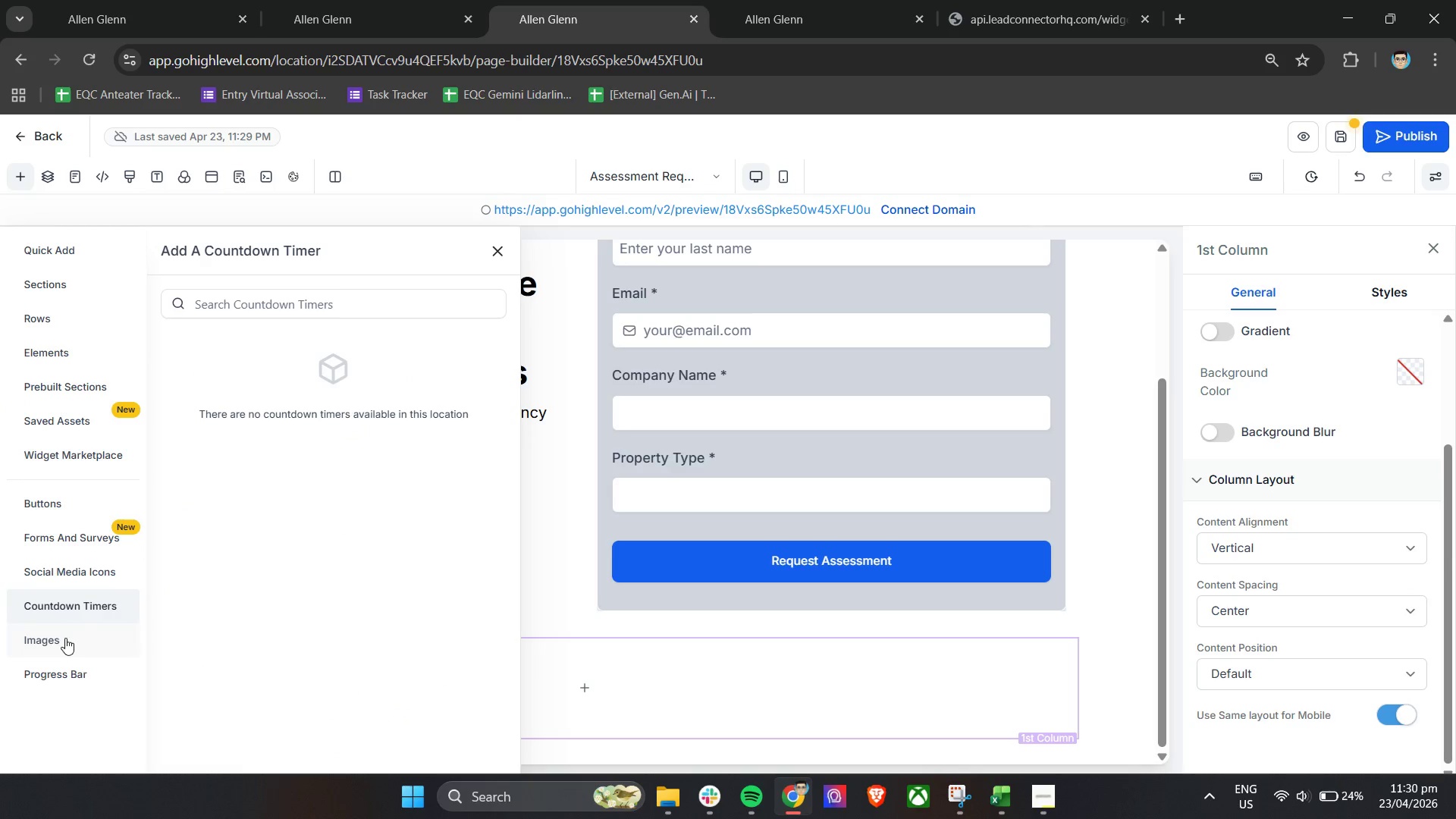 
left_click([62, 639])
 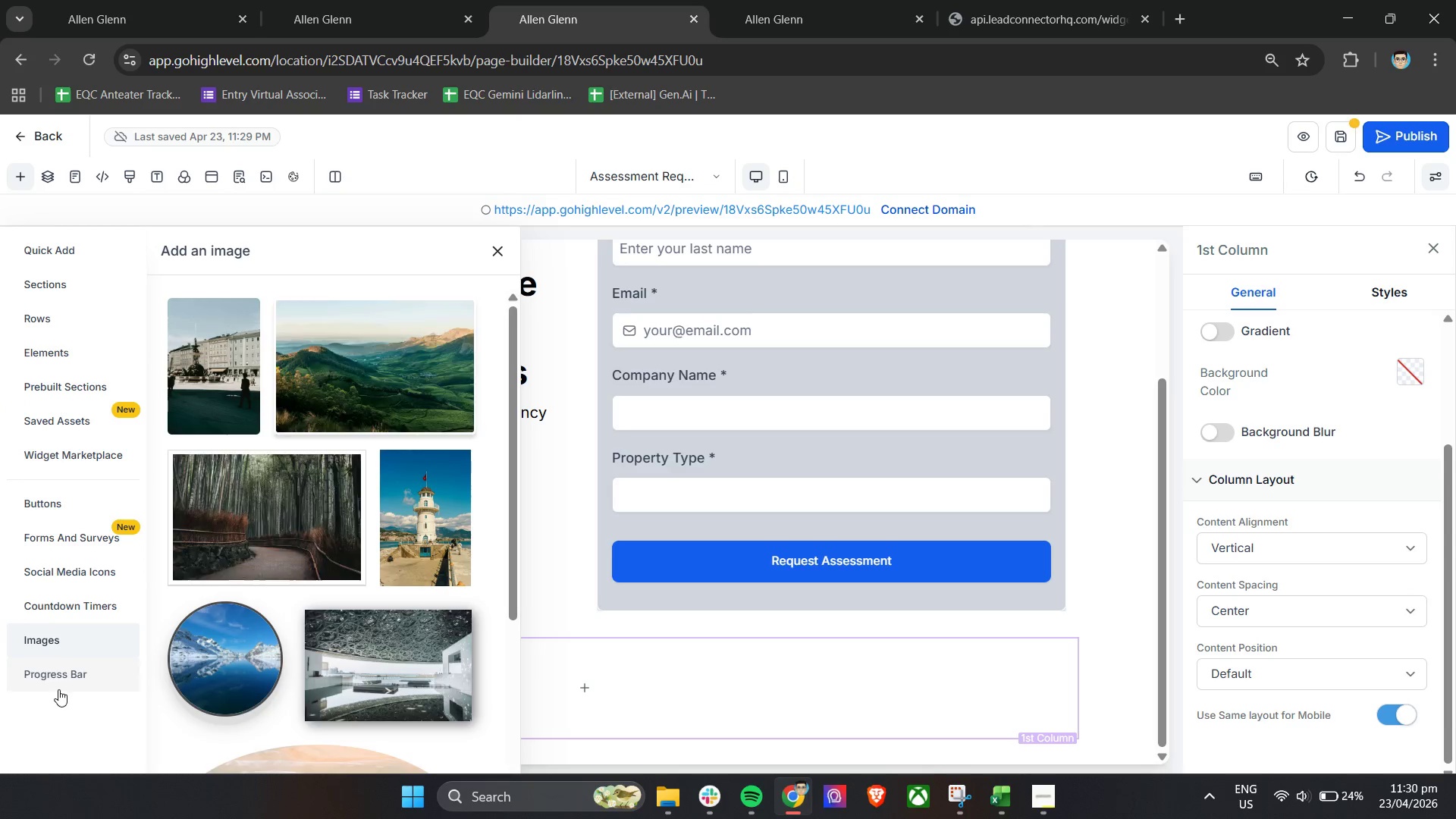 
left_click([61, 677])
 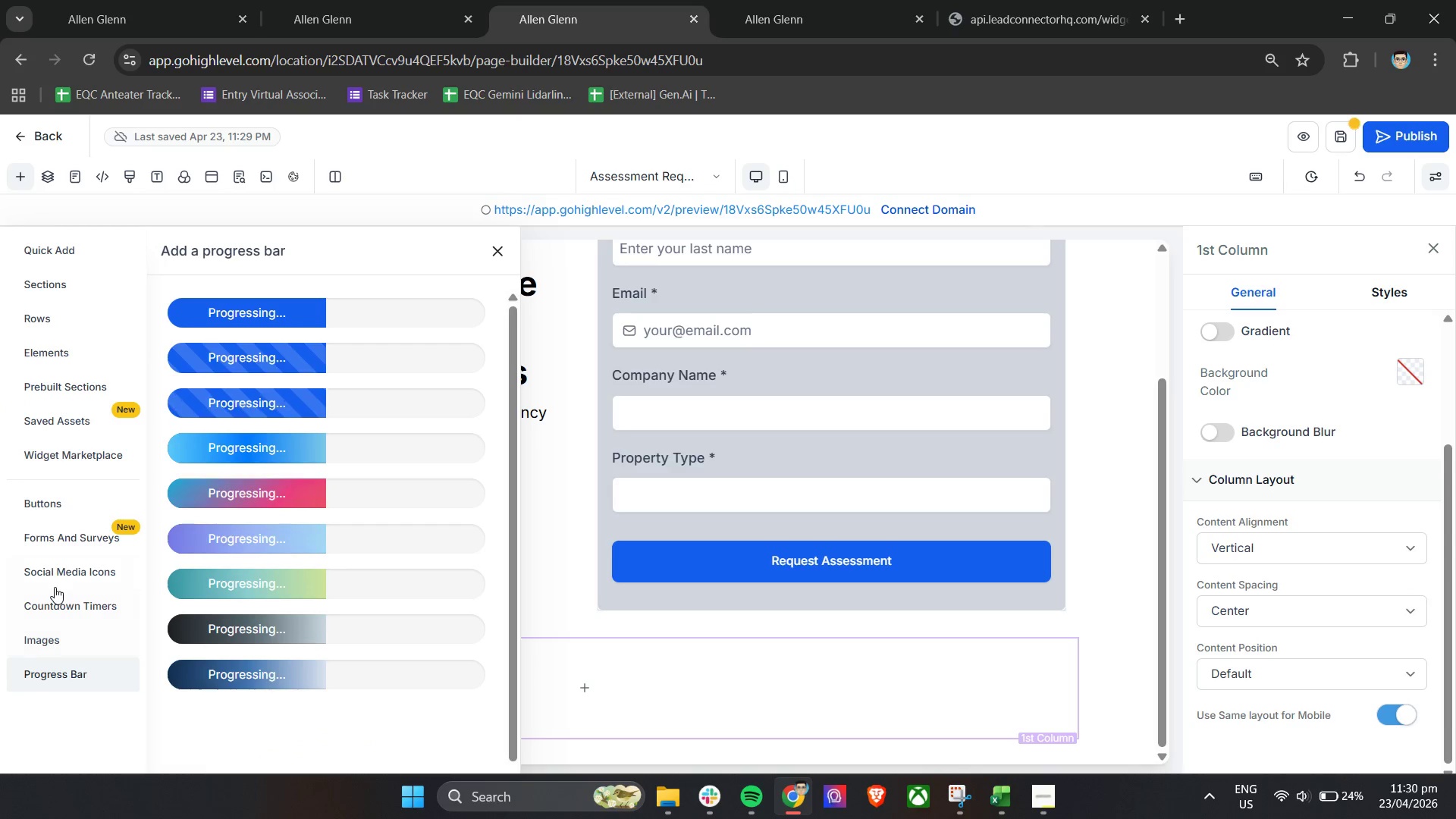 
scroll: coordinate [55, 587], scroll_direction: up, amount: 4.0
 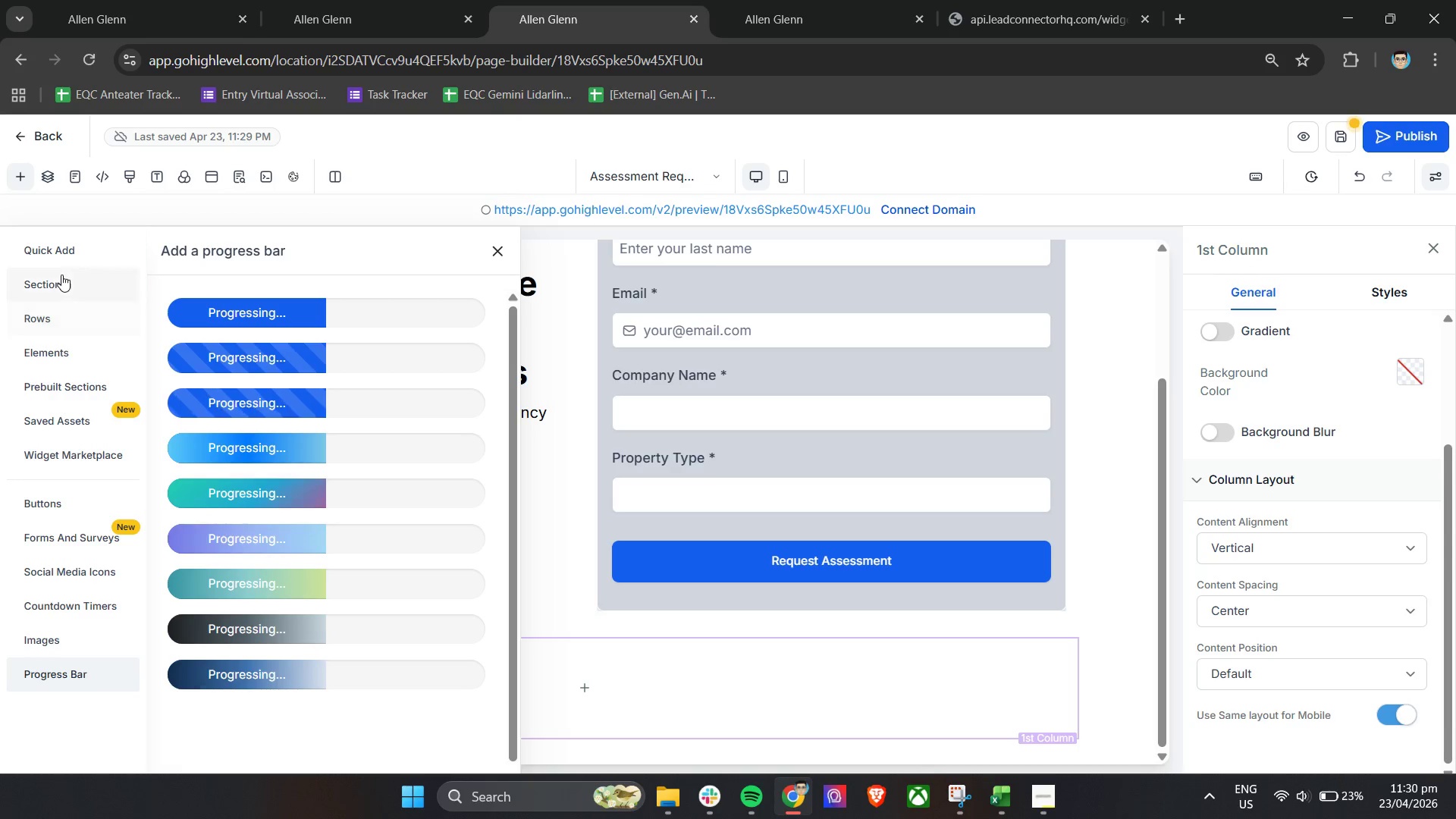 
left_click([68, 381])
 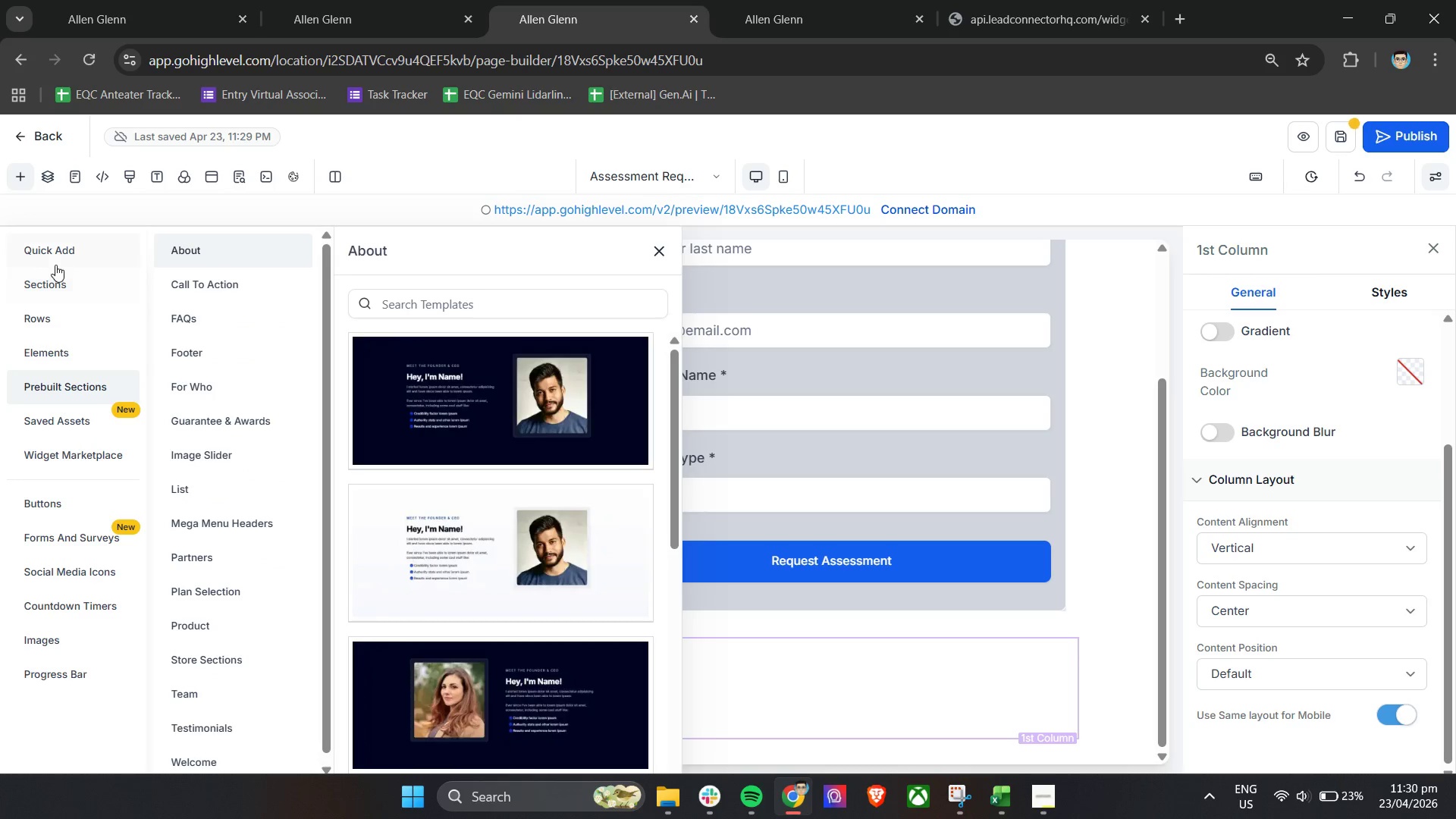 
left_click([104, 249])
 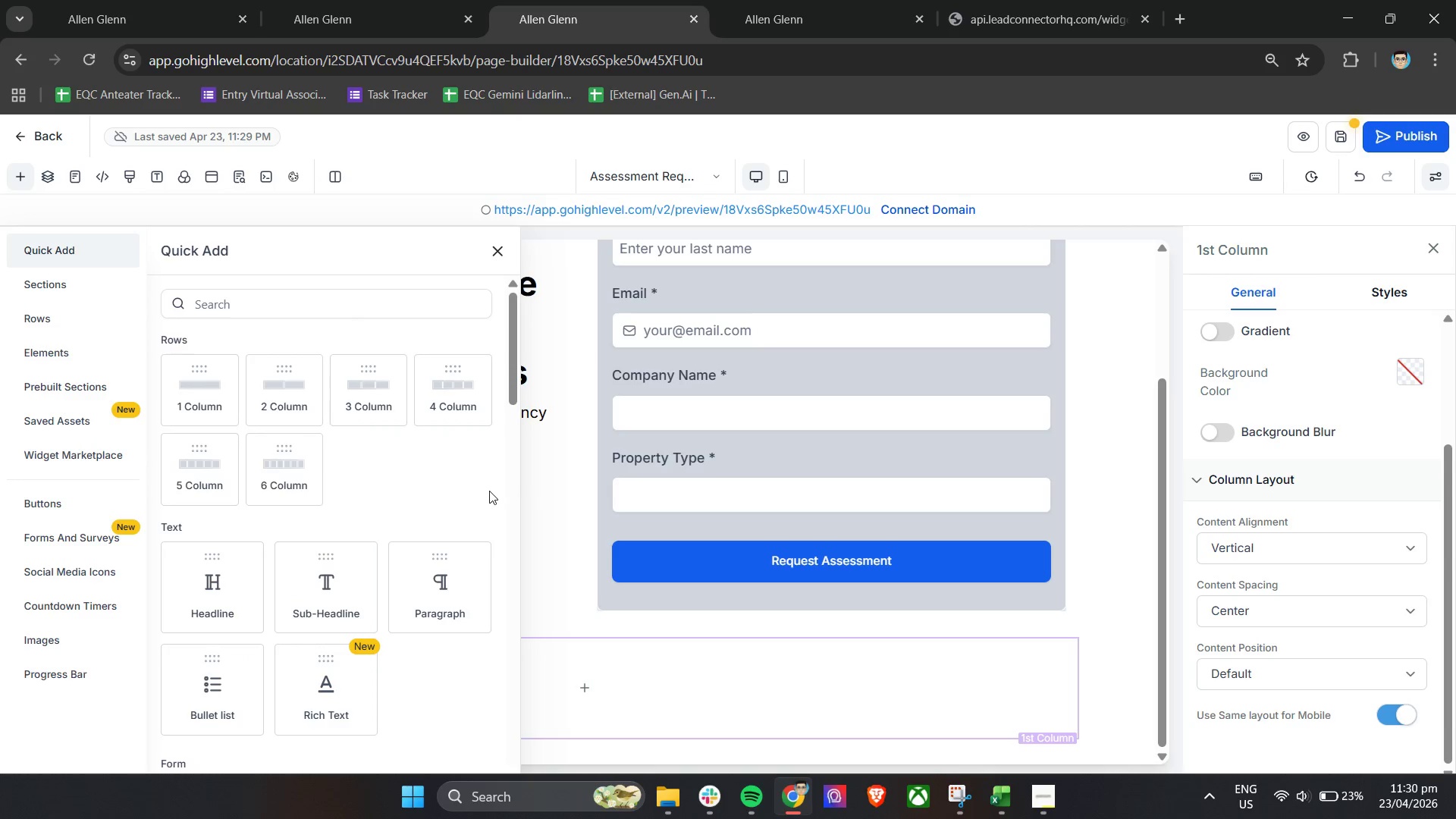 
scroll: coordinate [351, 455], scroll_direction: down, amount: 3.0
 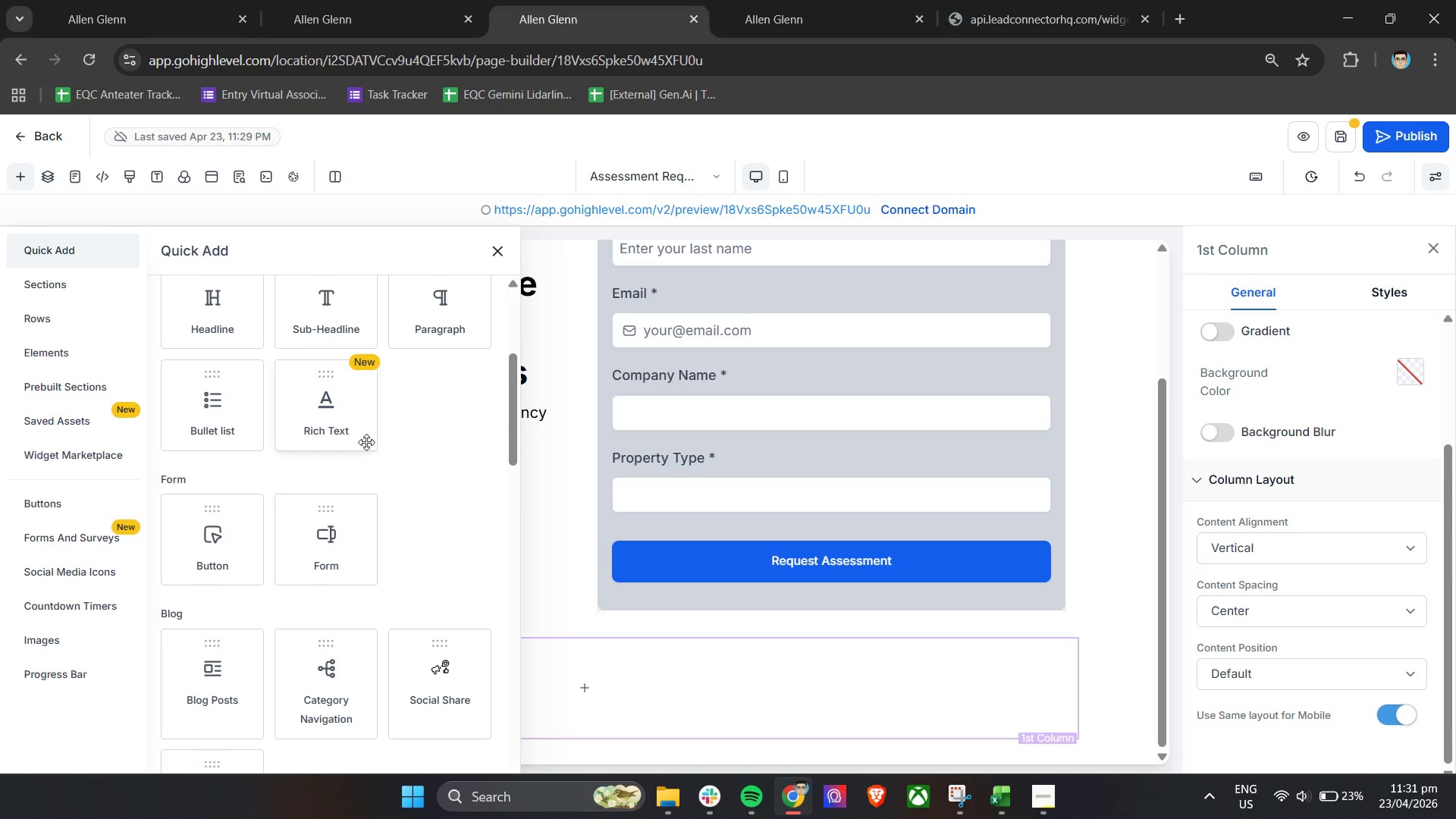 
wait(5.48)
 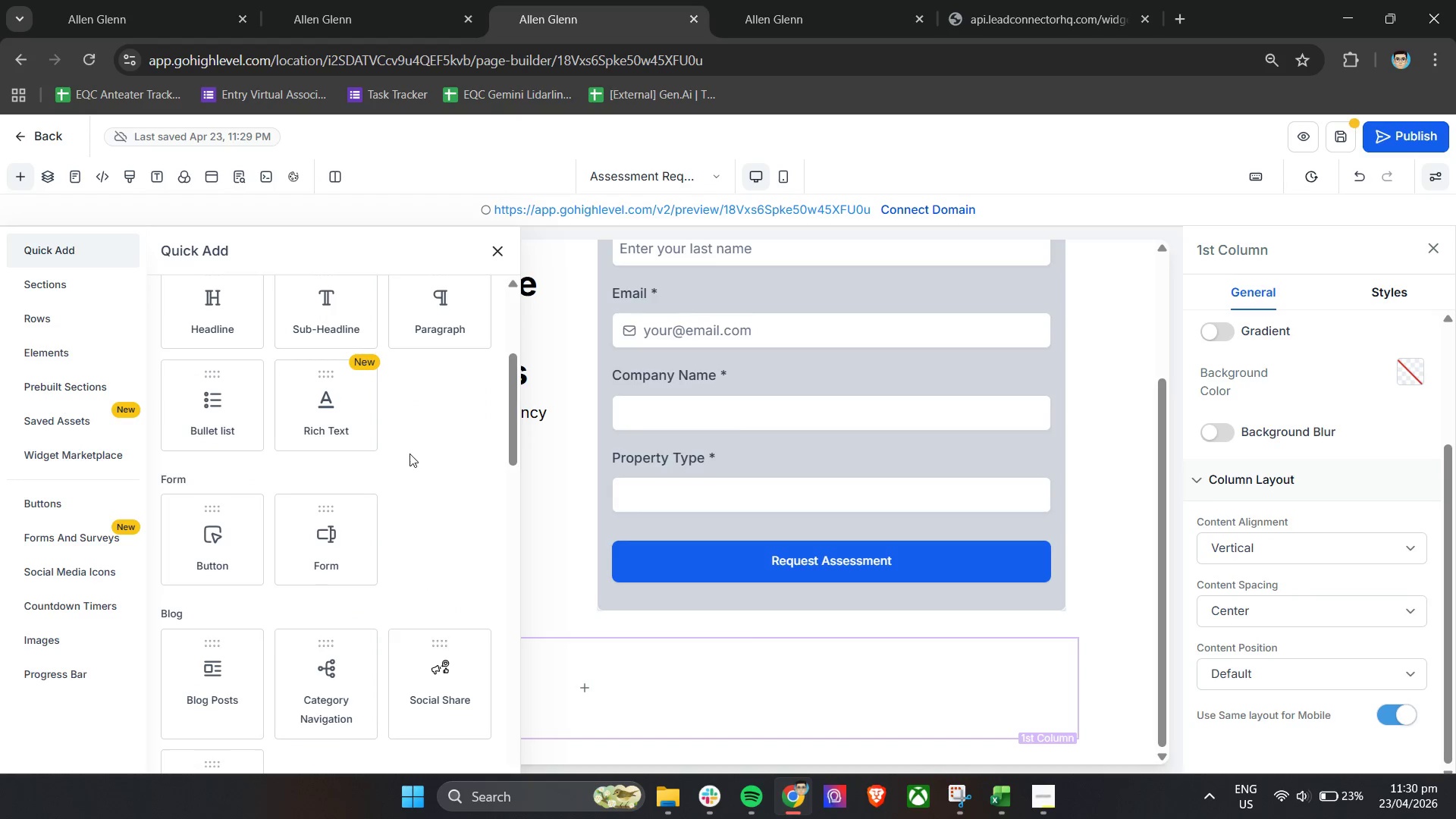 
scroll: coordinate [447, 522], scroll_direction: down, amount: 15.0
 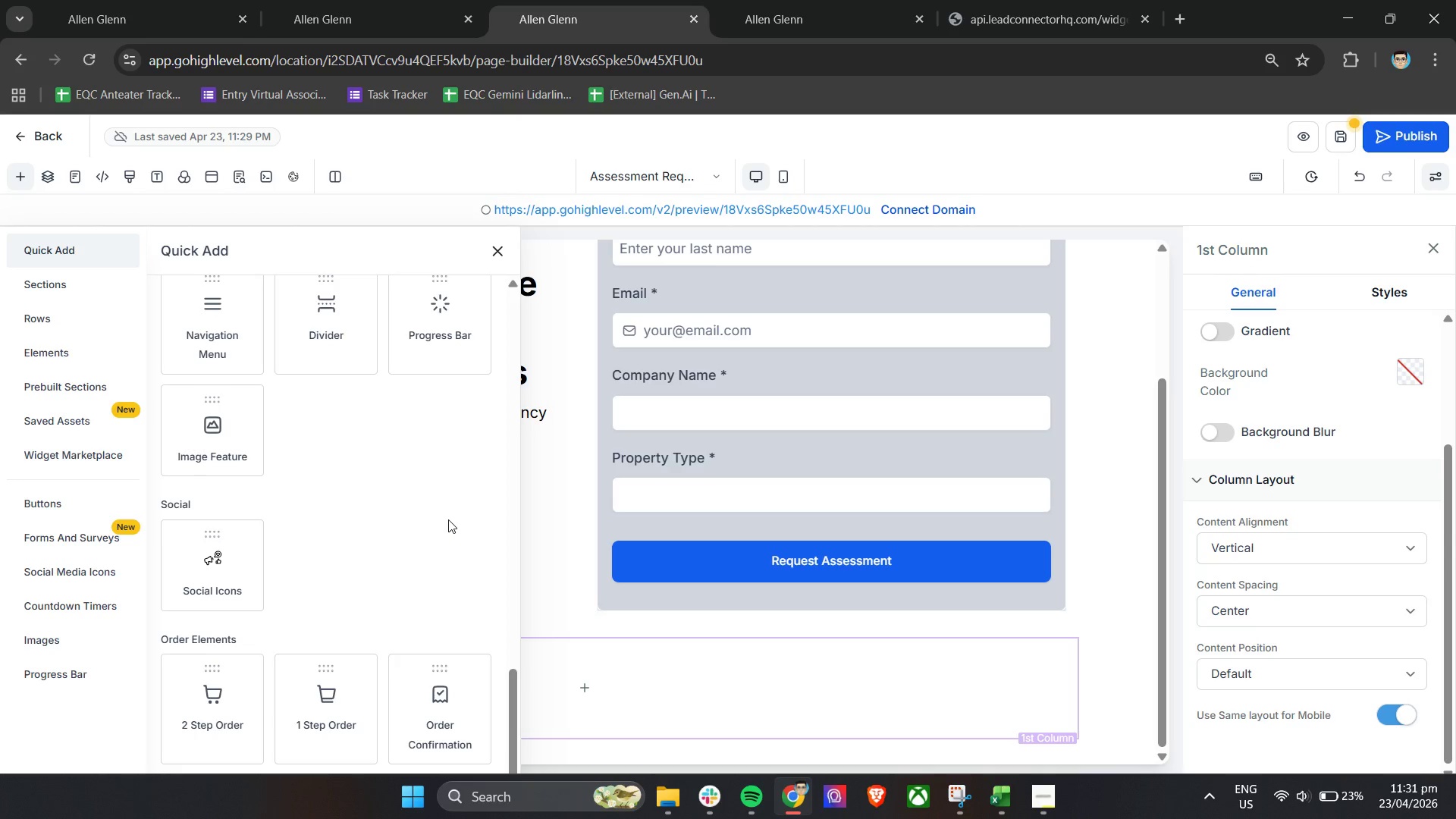 
scroll: coordinate [444, 528], scroll_direction: up, amount: 17.0
 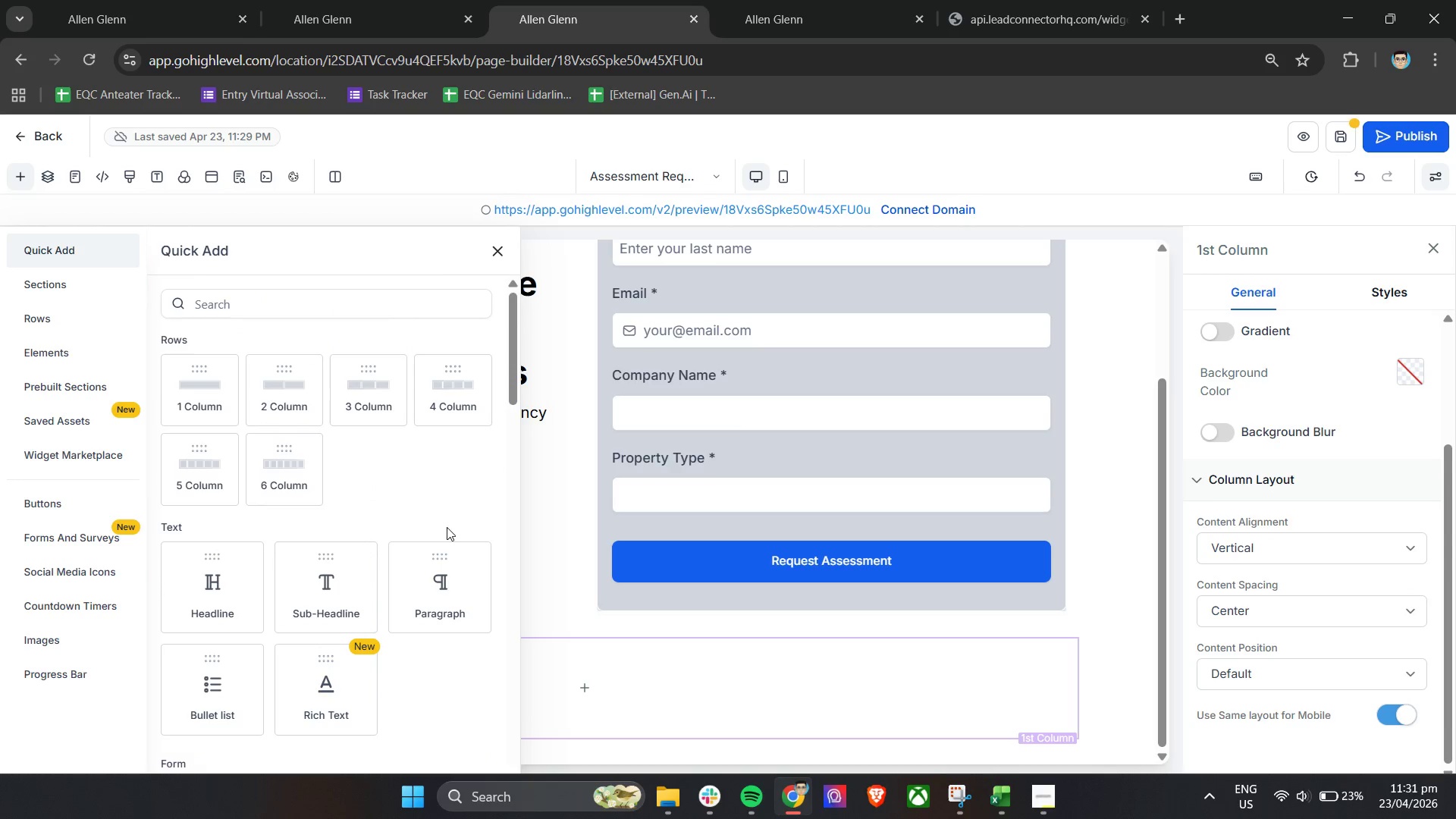 
scroll: coordinate [459, 563], scroll_direction: down, amount: 3.0
 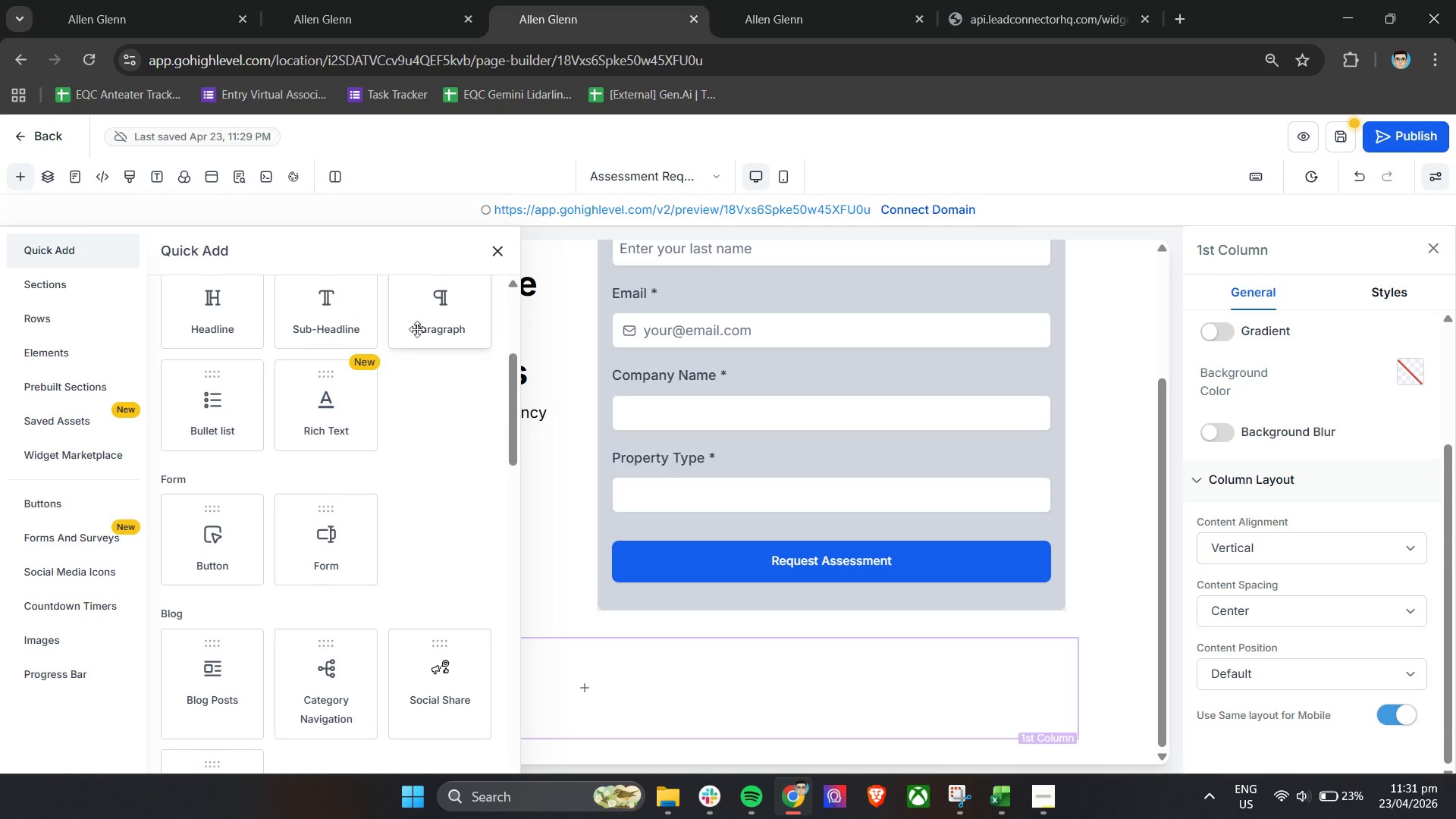 
left_click_drag(start_coordinate=[443, 307], to_coordinate=[577, 679])
 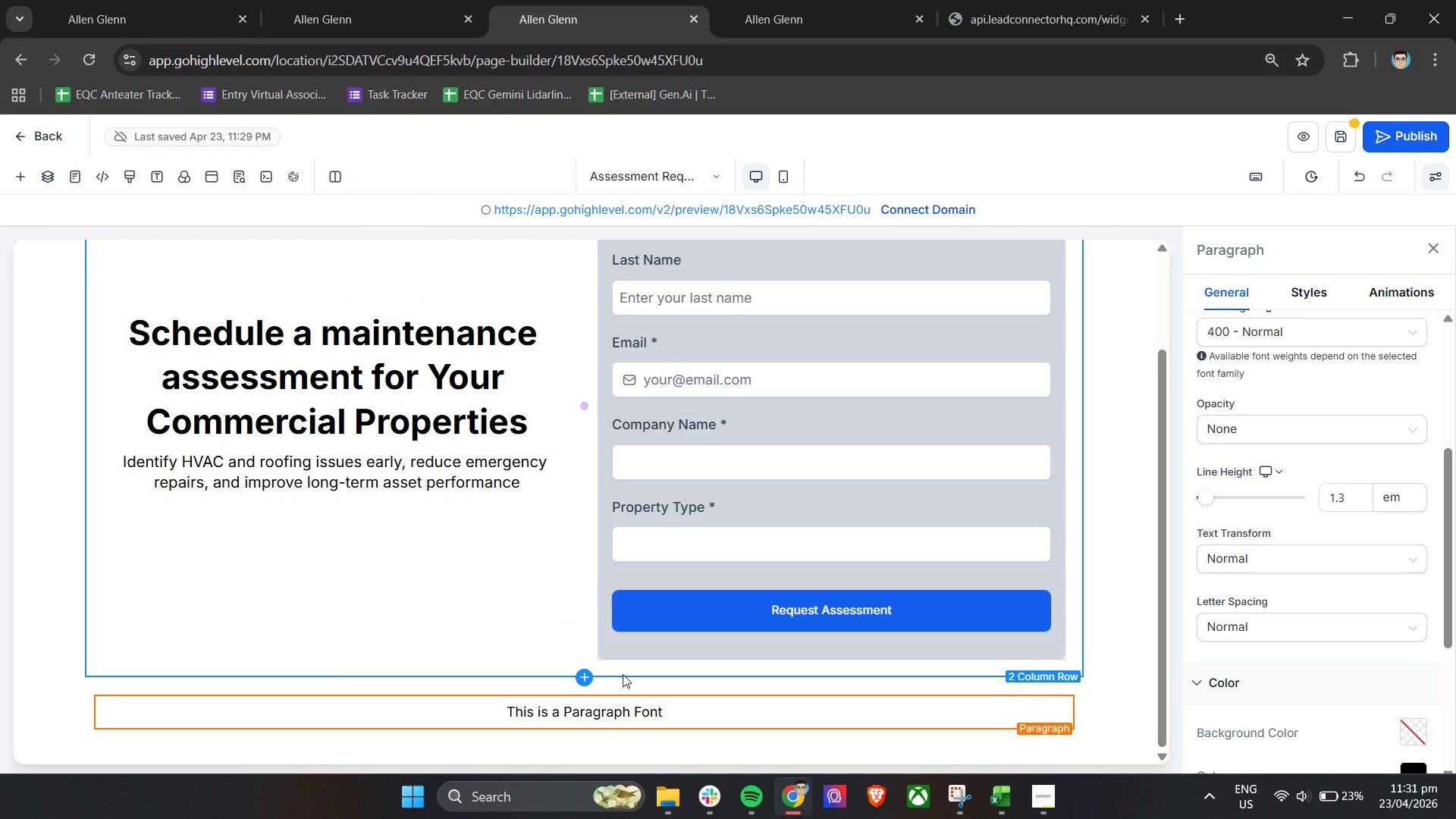 
scroll: coordinate [623, 672], scroll_direction: down, amount: 2.0
 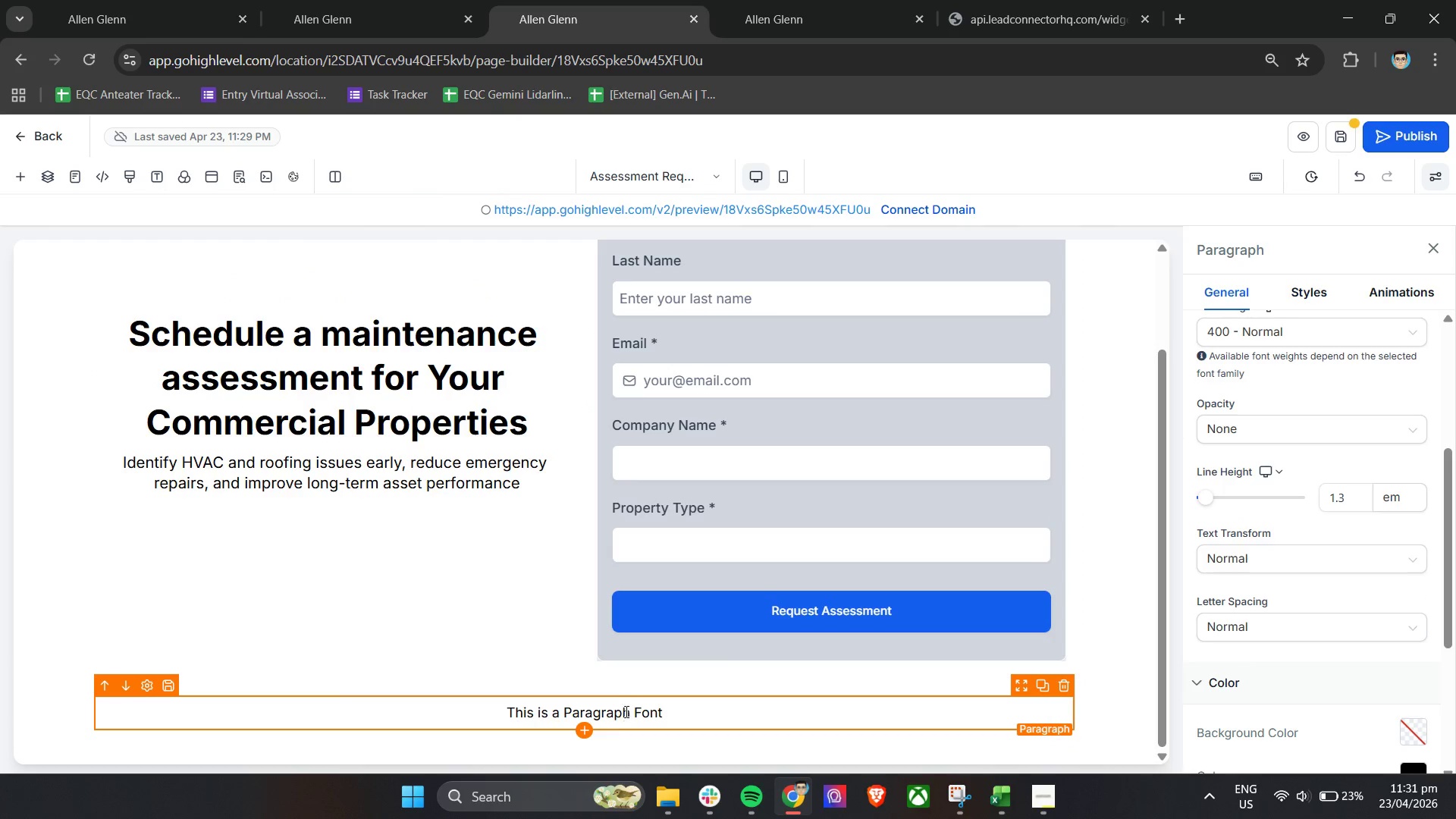 
double_click([626, 708])
 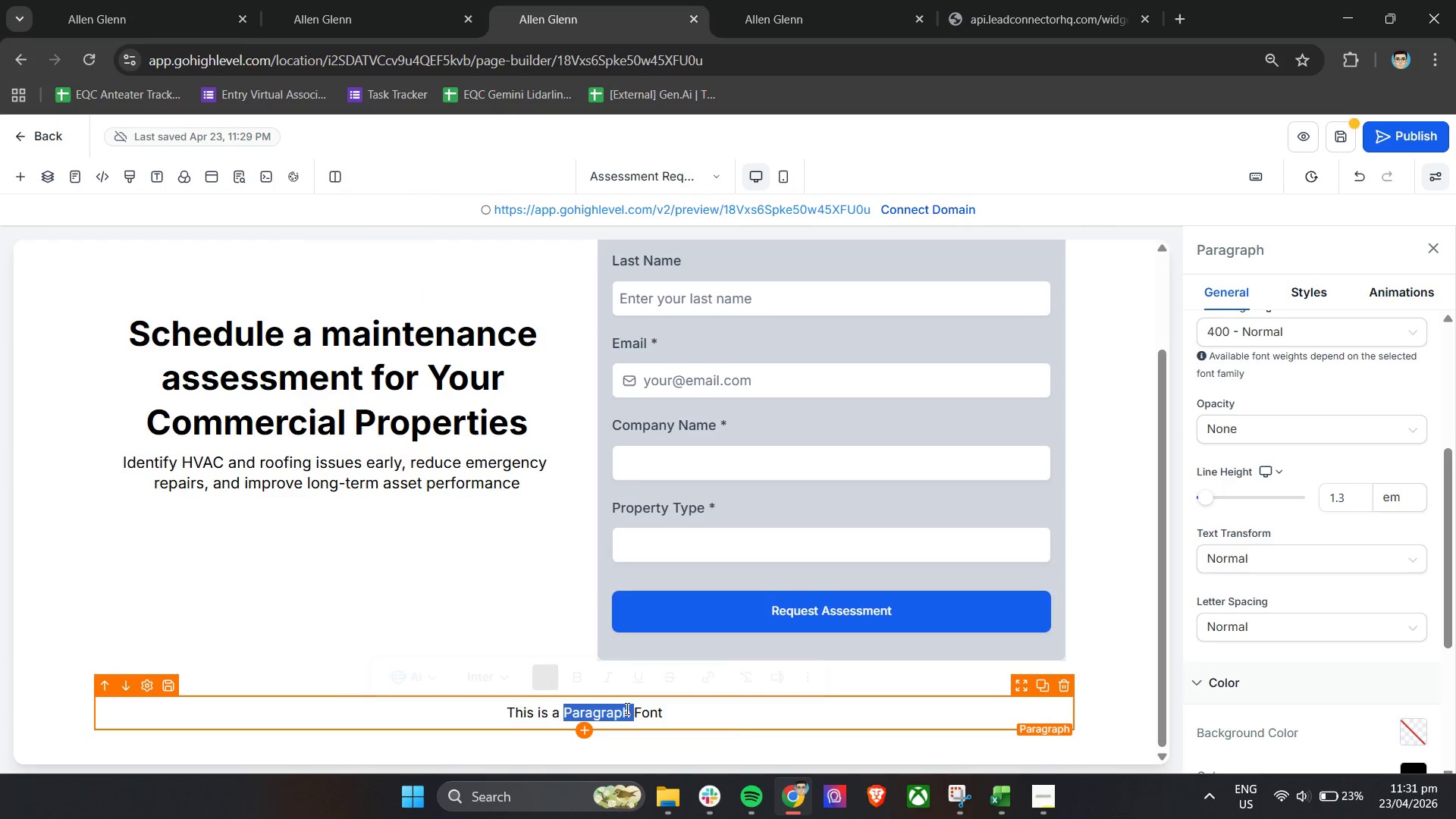 
triple_click([626, 708])
 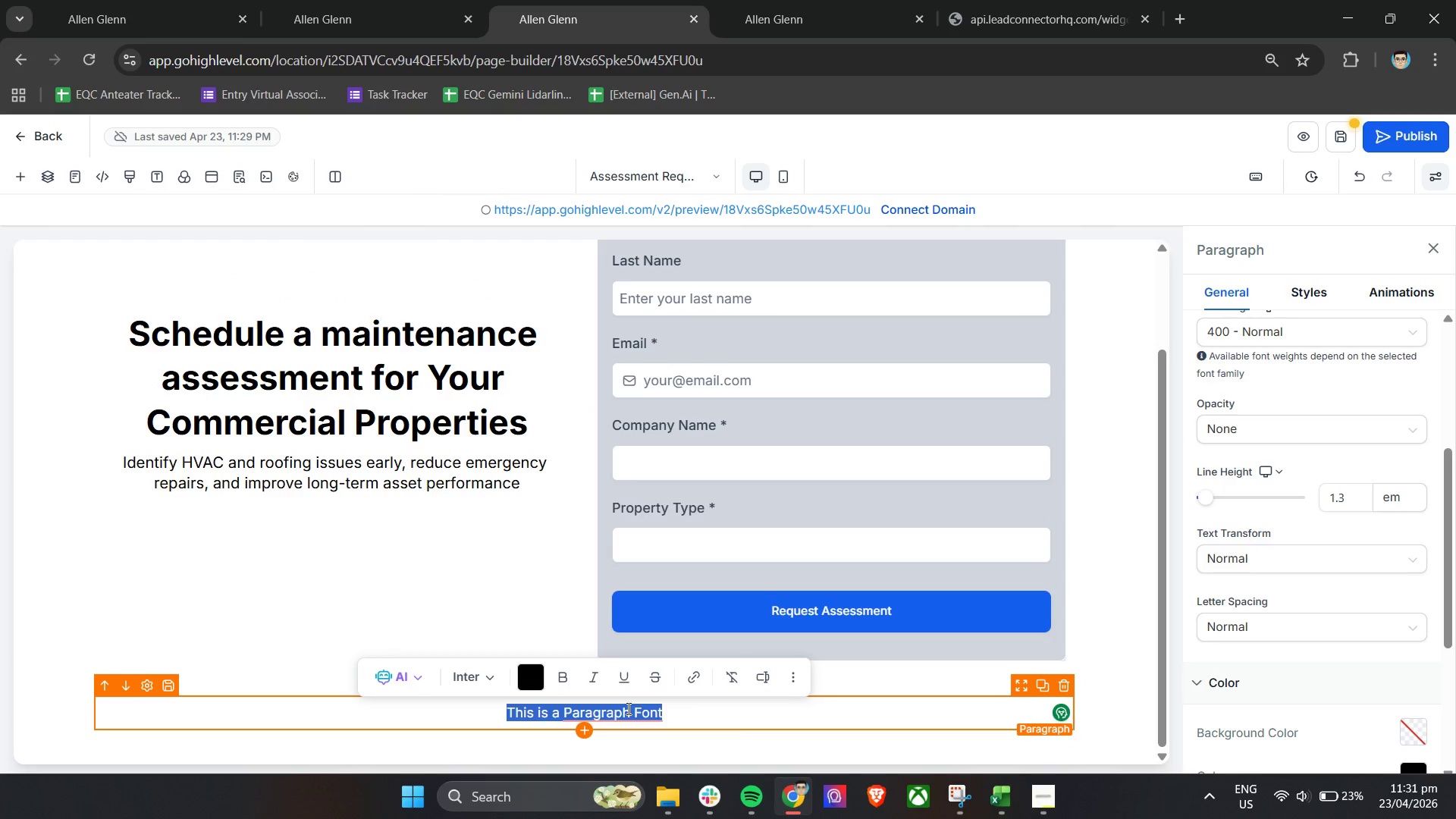 
key(Backspace)
 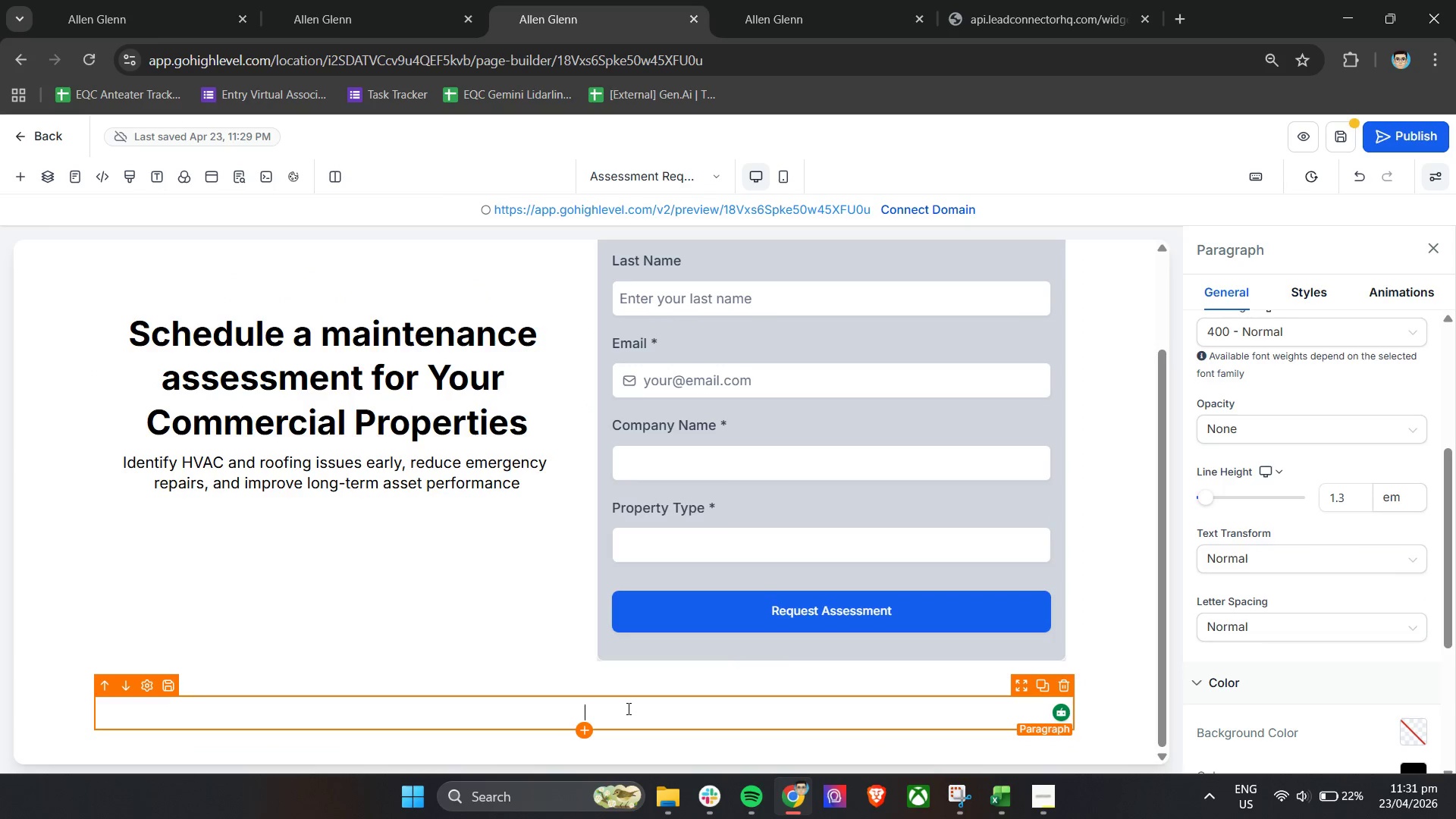 
scroll: coordinate [1315, 624], scroll_direction: down, amount: 3.0
 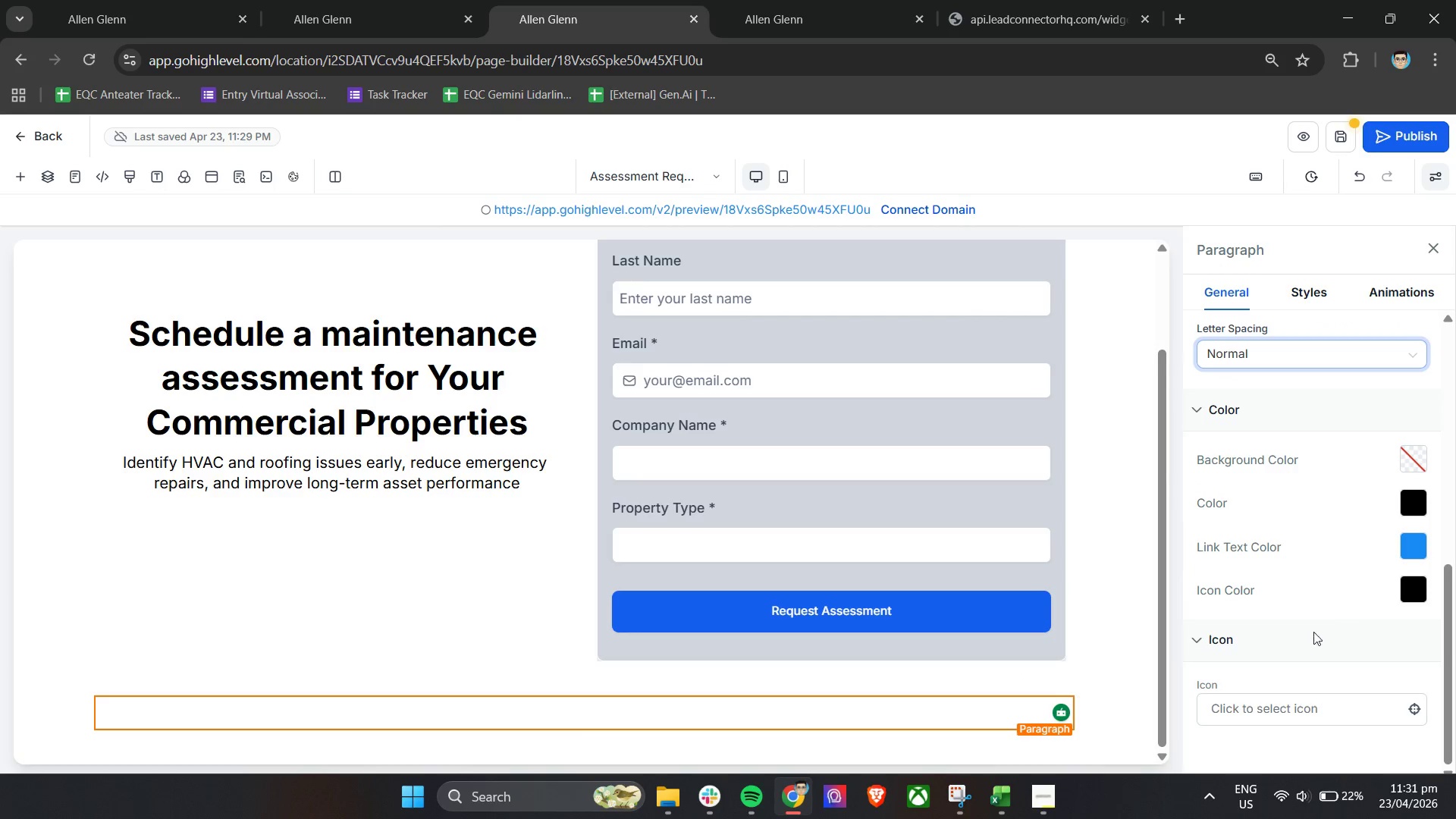 
scroll: coordinate [1280, 586], scroll_direction: up, amount: 6.0
 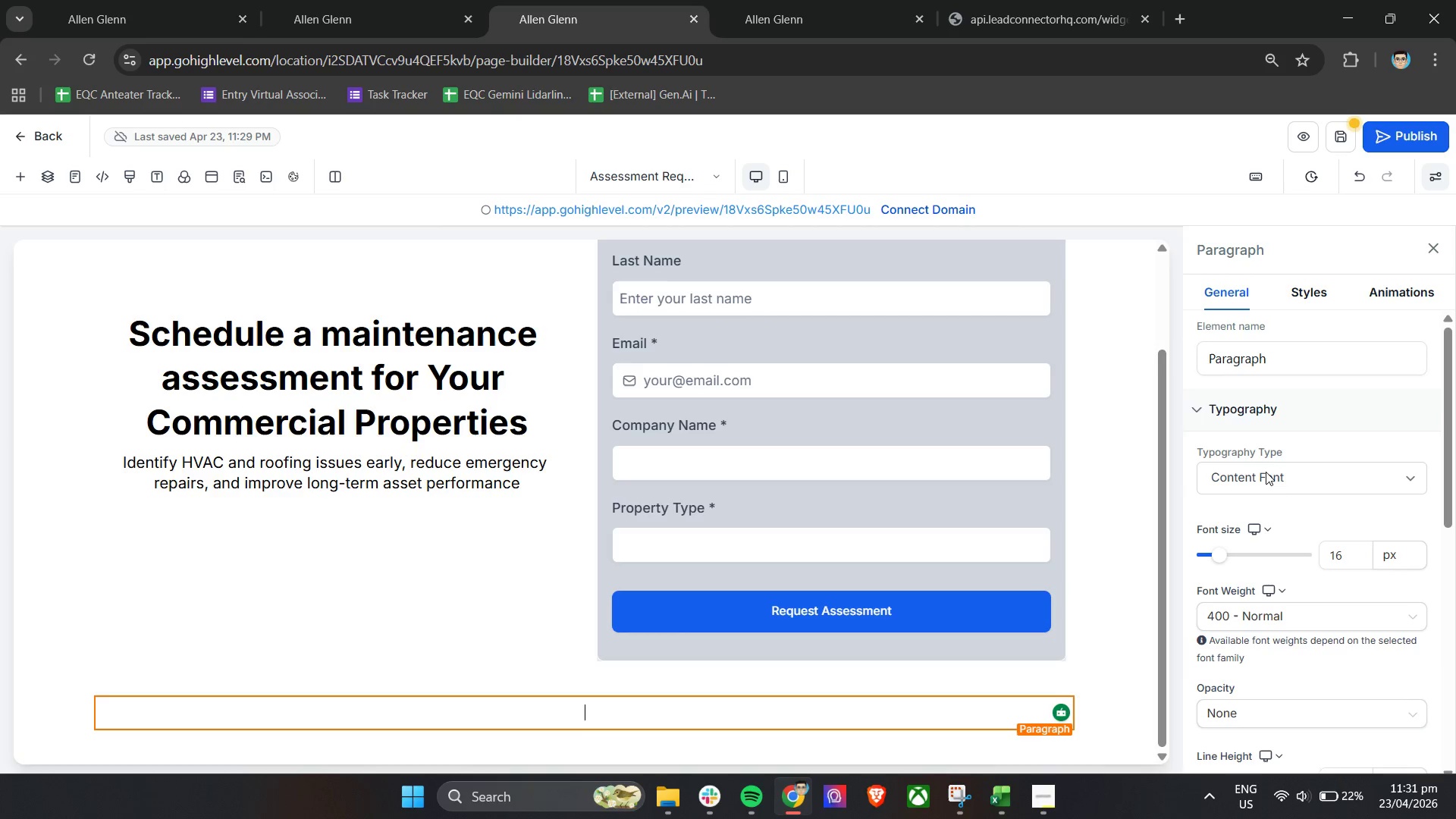 
left_click([1270, 482])
 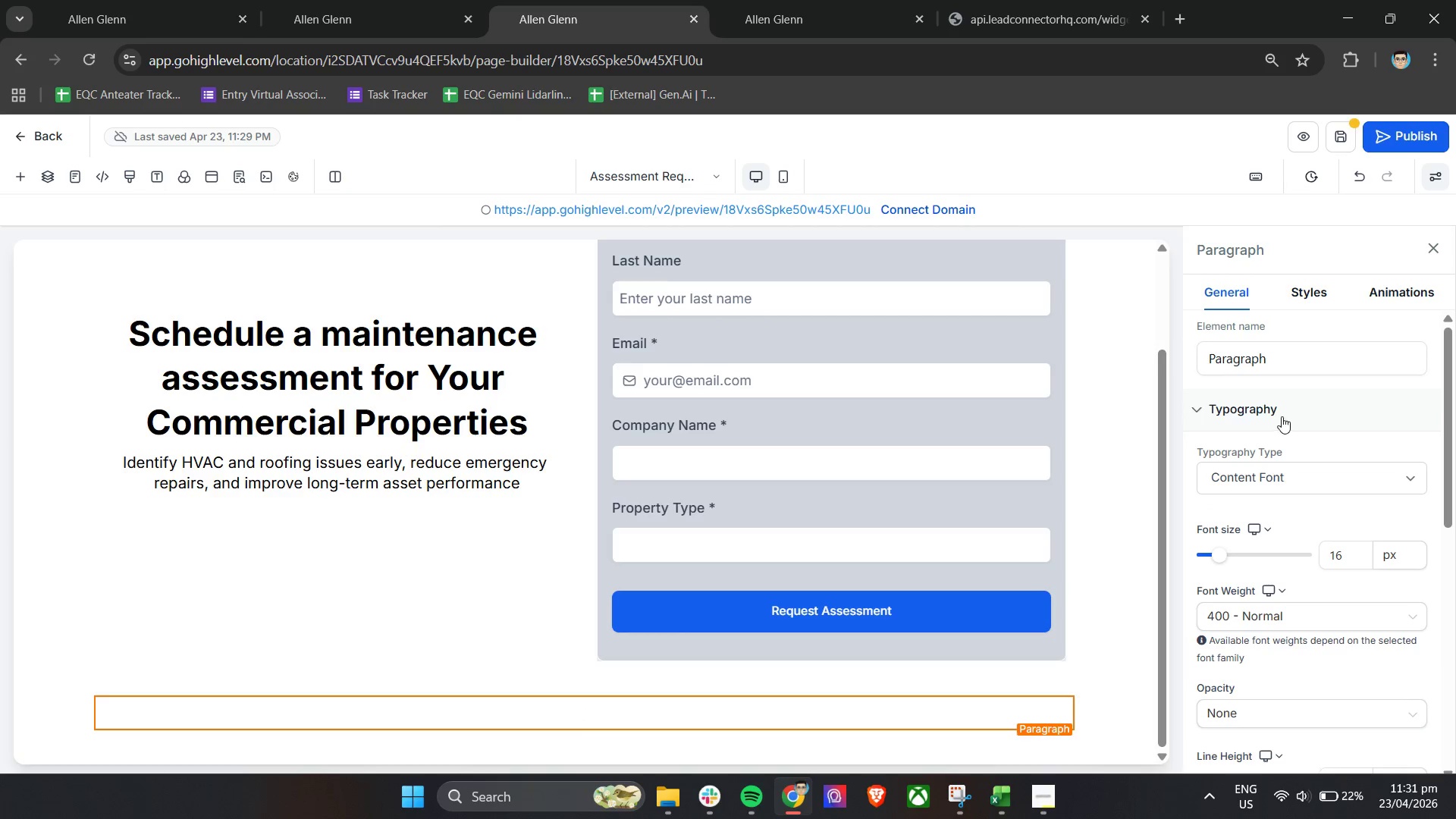 
left_click([1269, 484])
 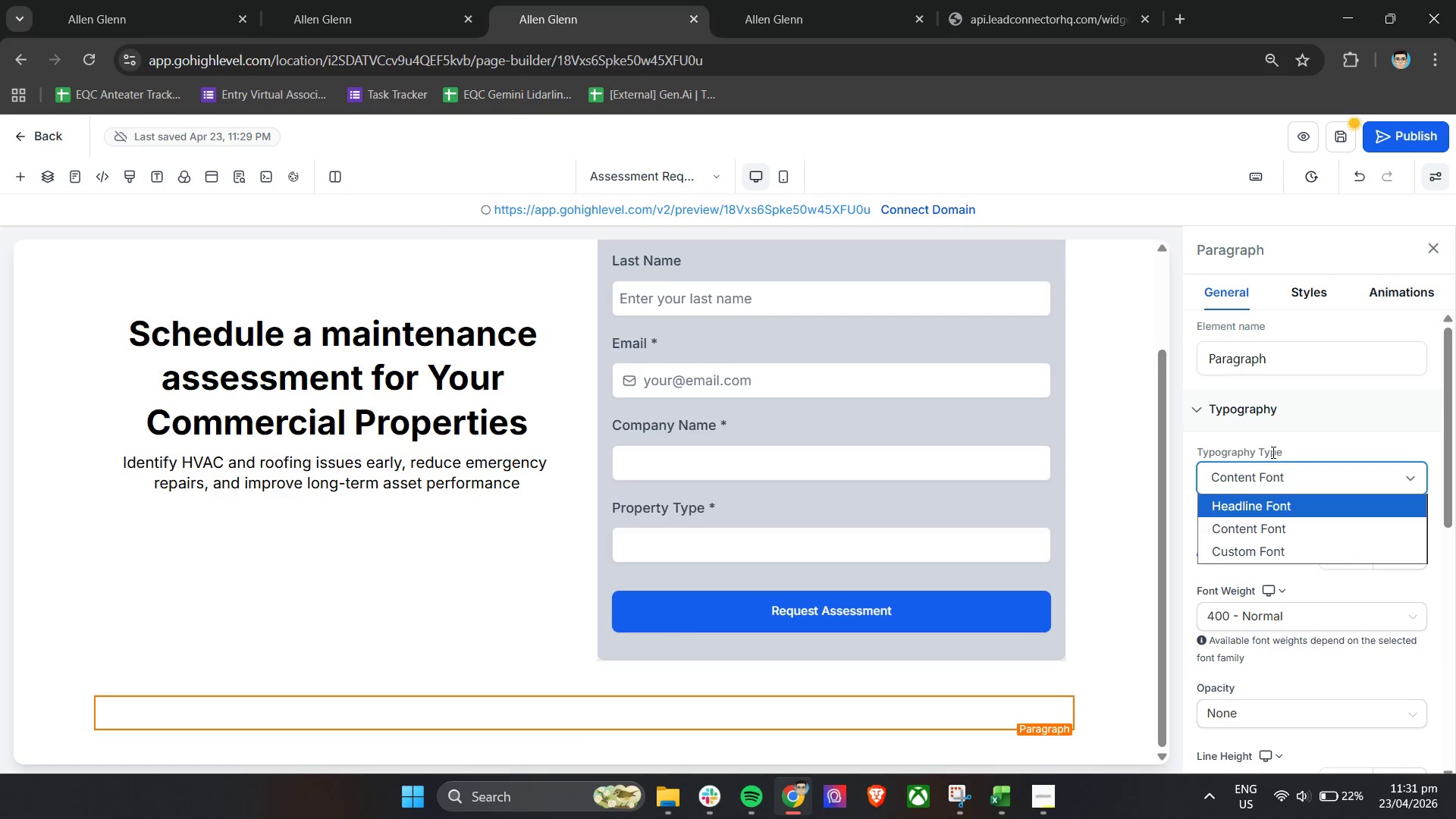 
left_click([1272, 412])
 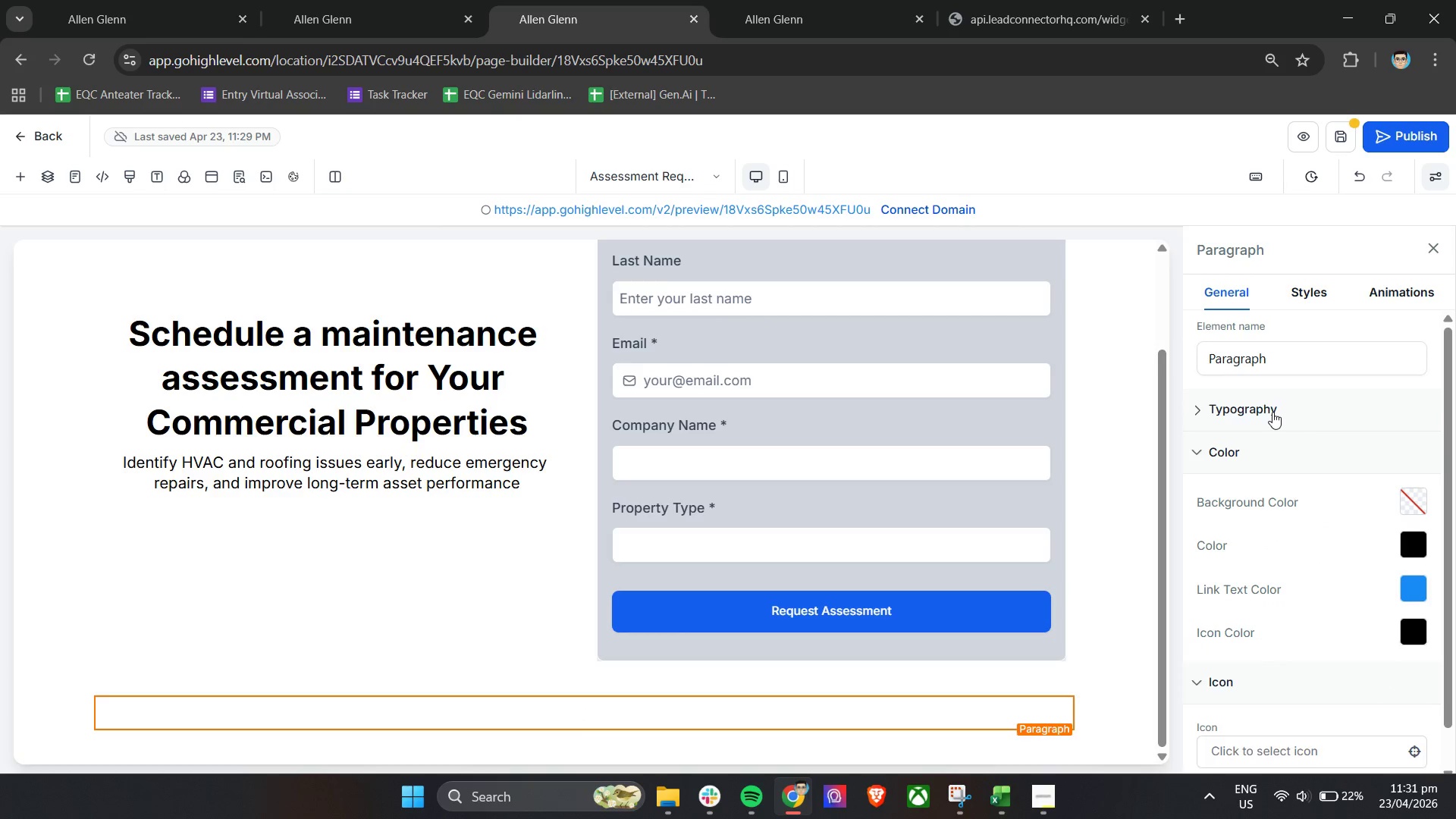 
left_click([1272, 412])
 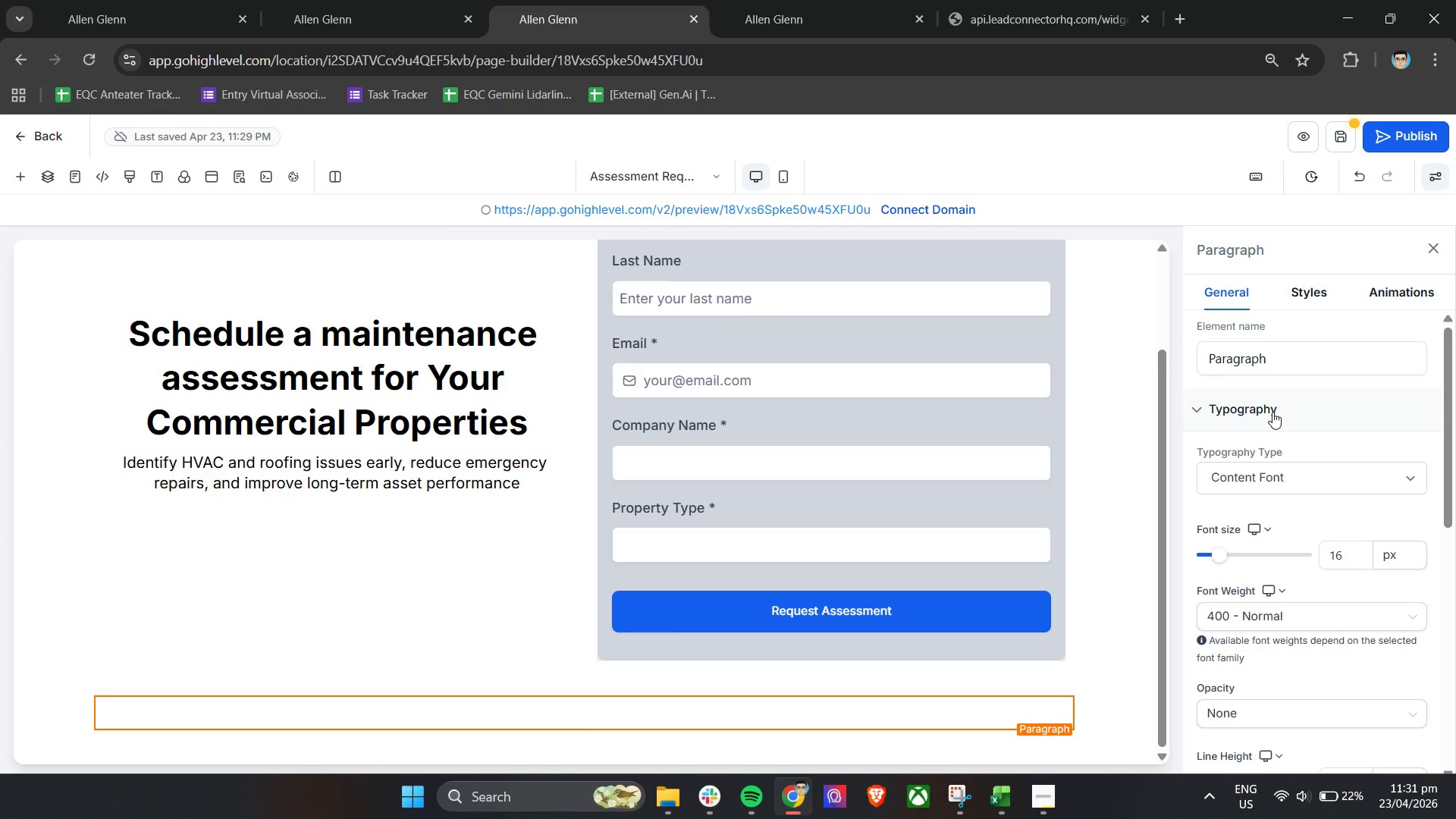 
left_click([1272, 412])
 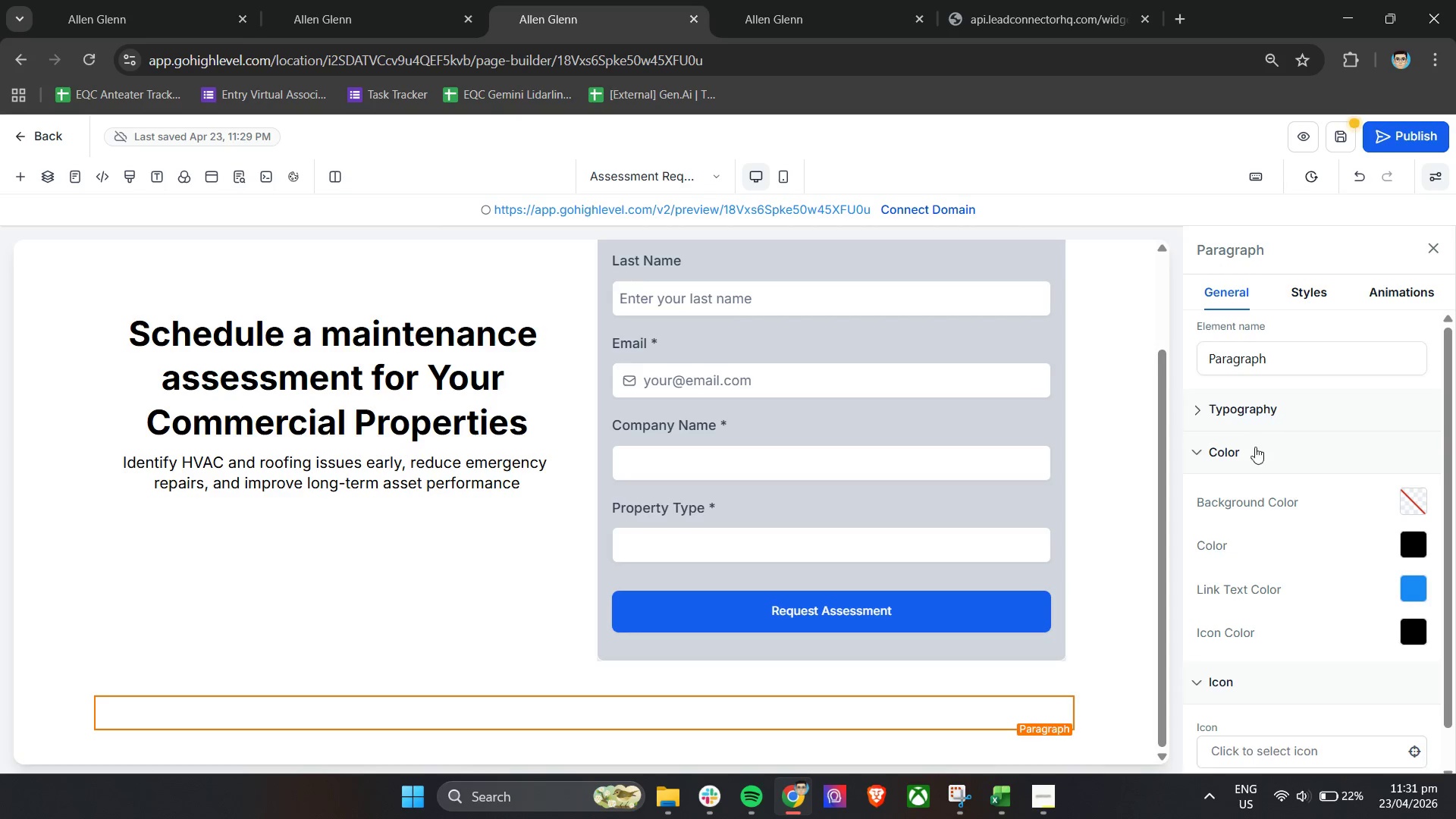 
left_click([1240, 455])
 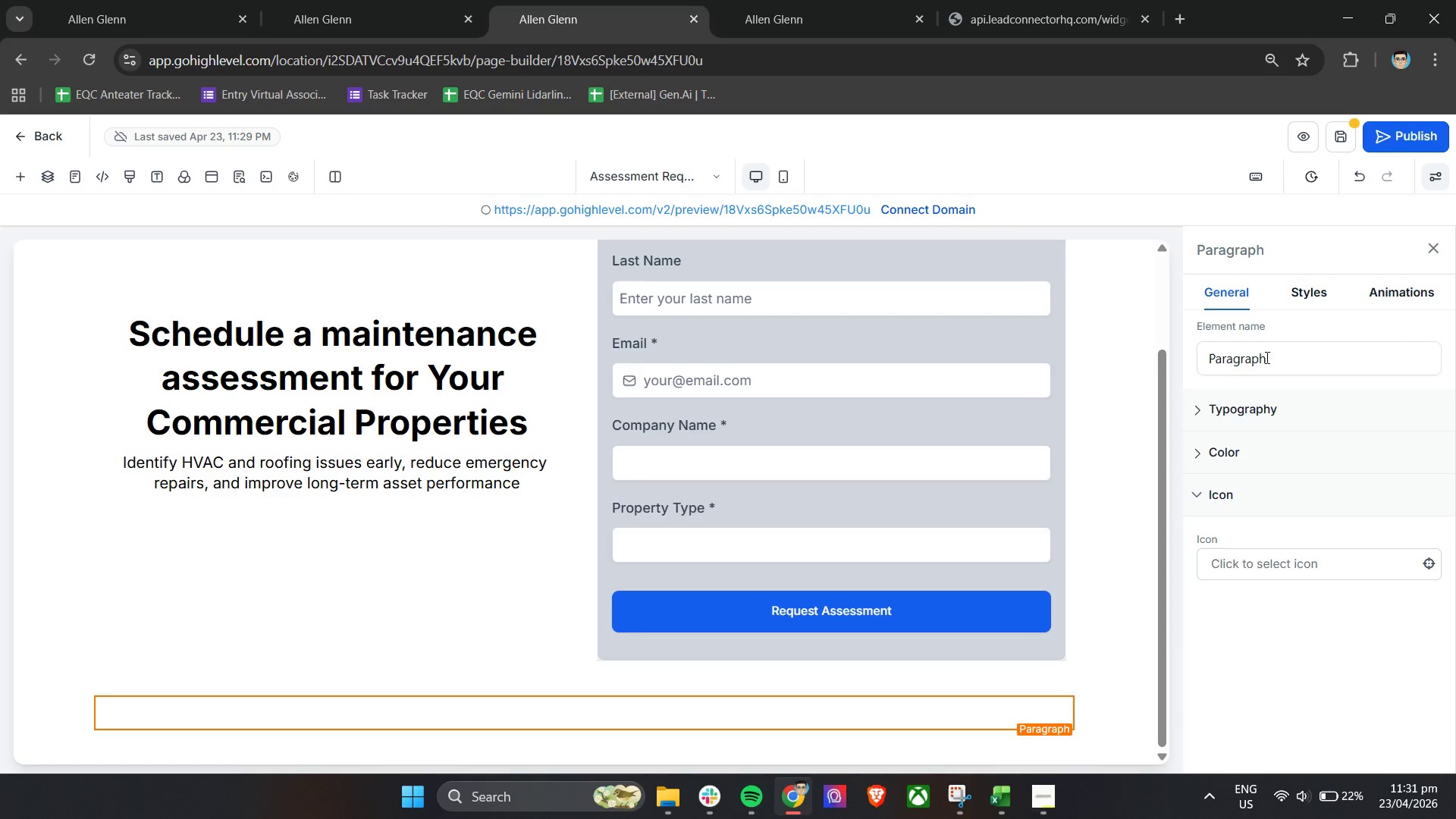 
left_click([1305, 284])
 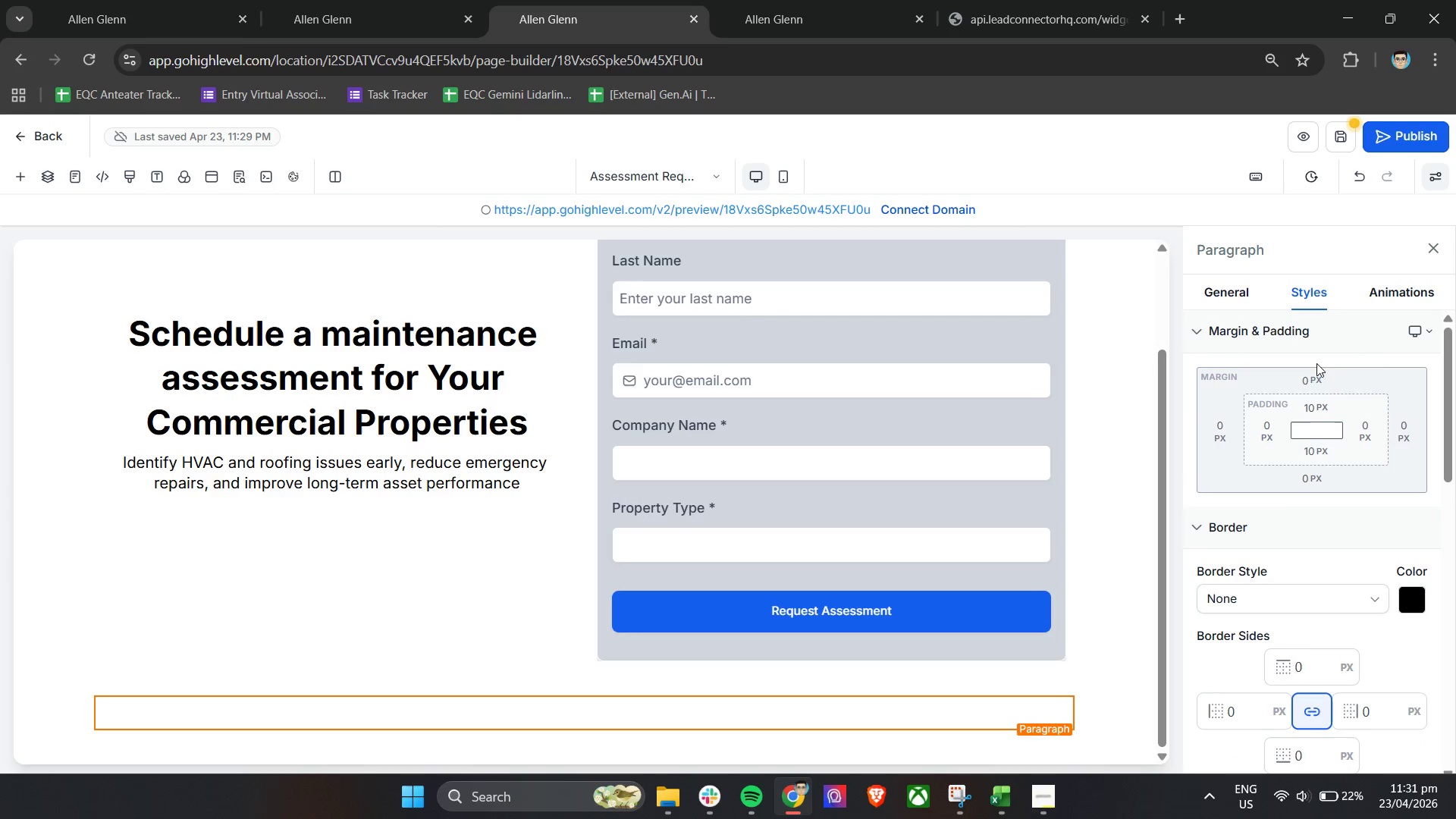 
scroll: coordinate [1291, 557], scroll_direction: down, amount: 5.0
 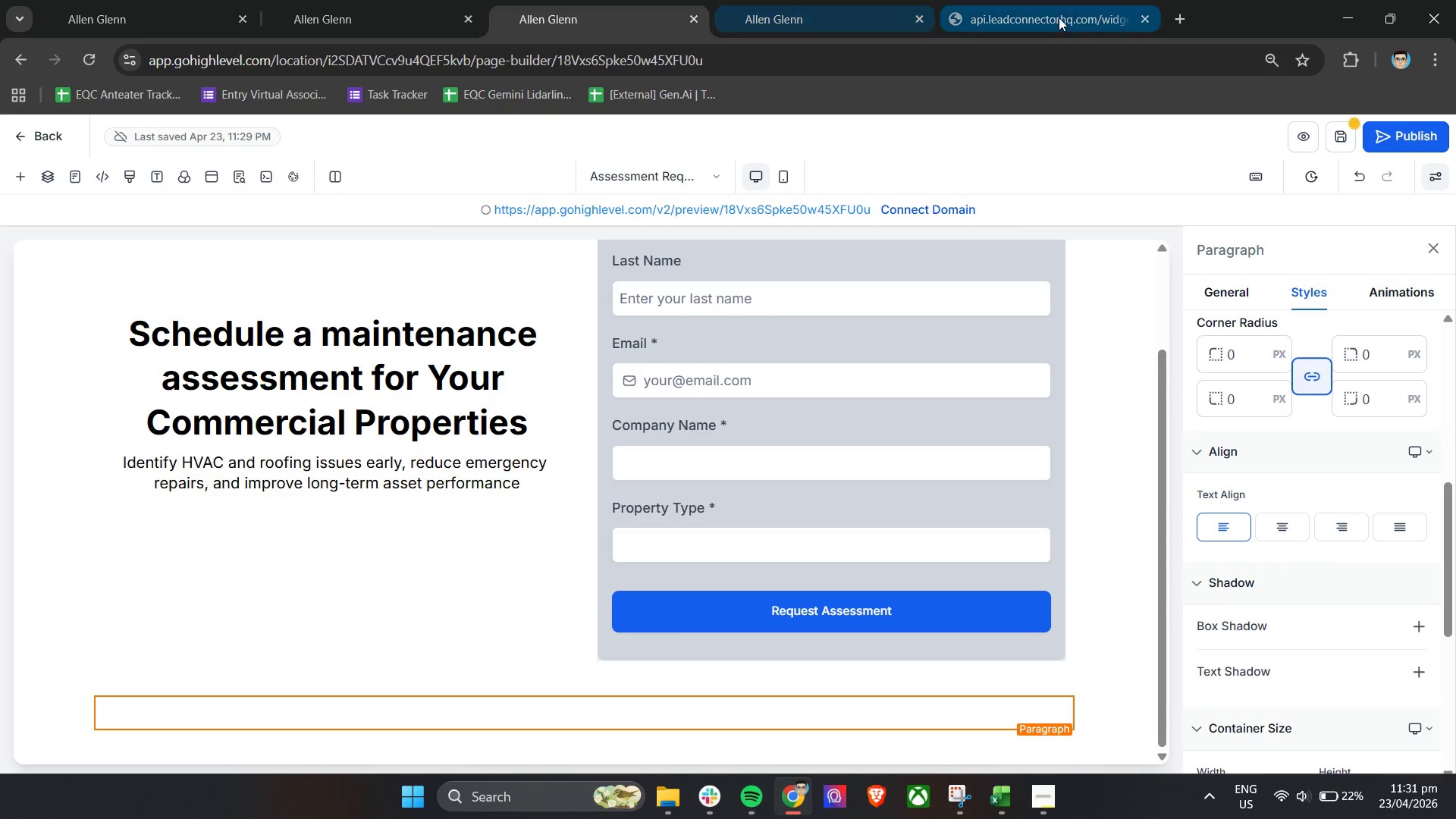 
left_click([1147, 14])
 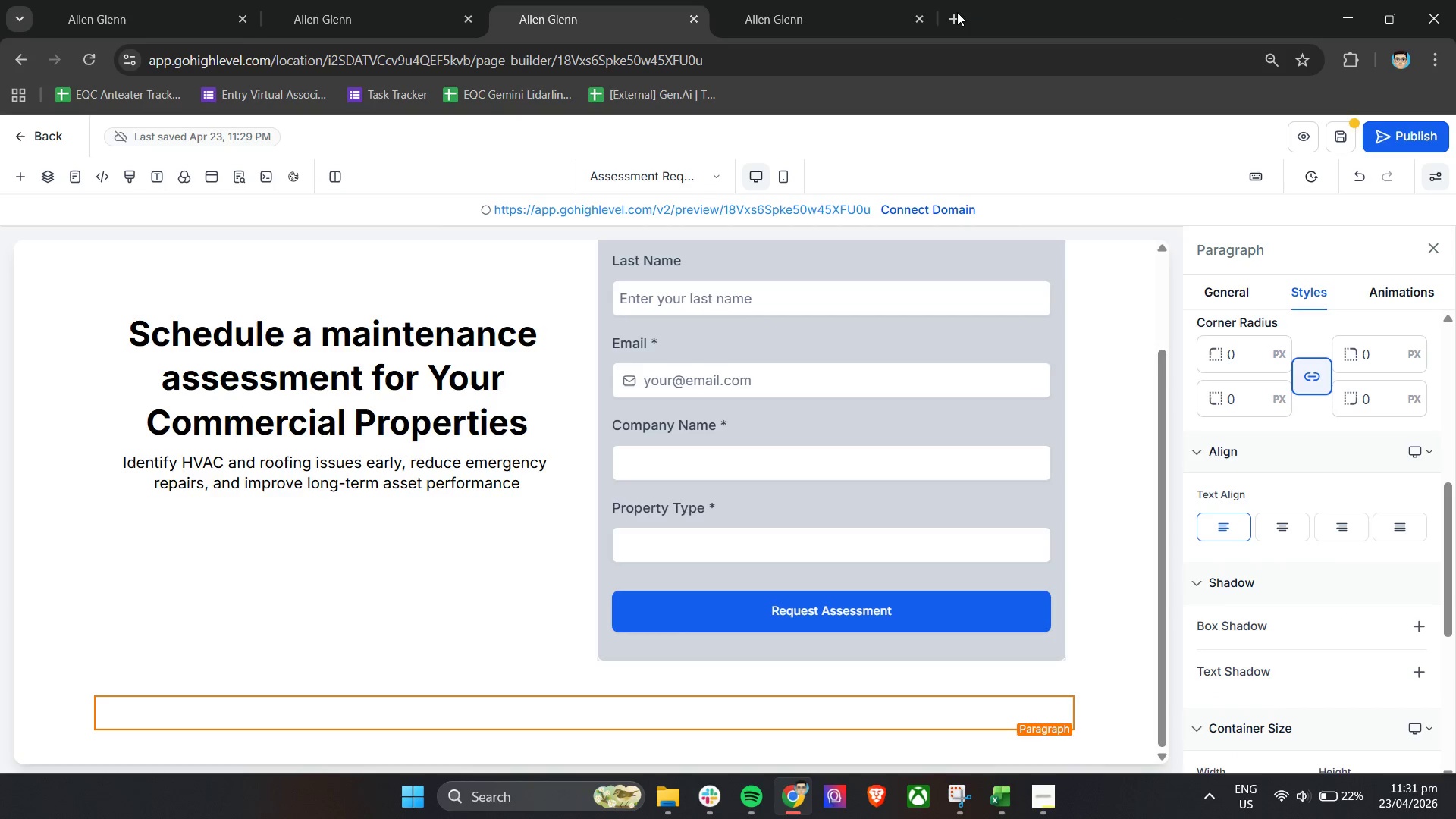 
left_click([955, 12])
 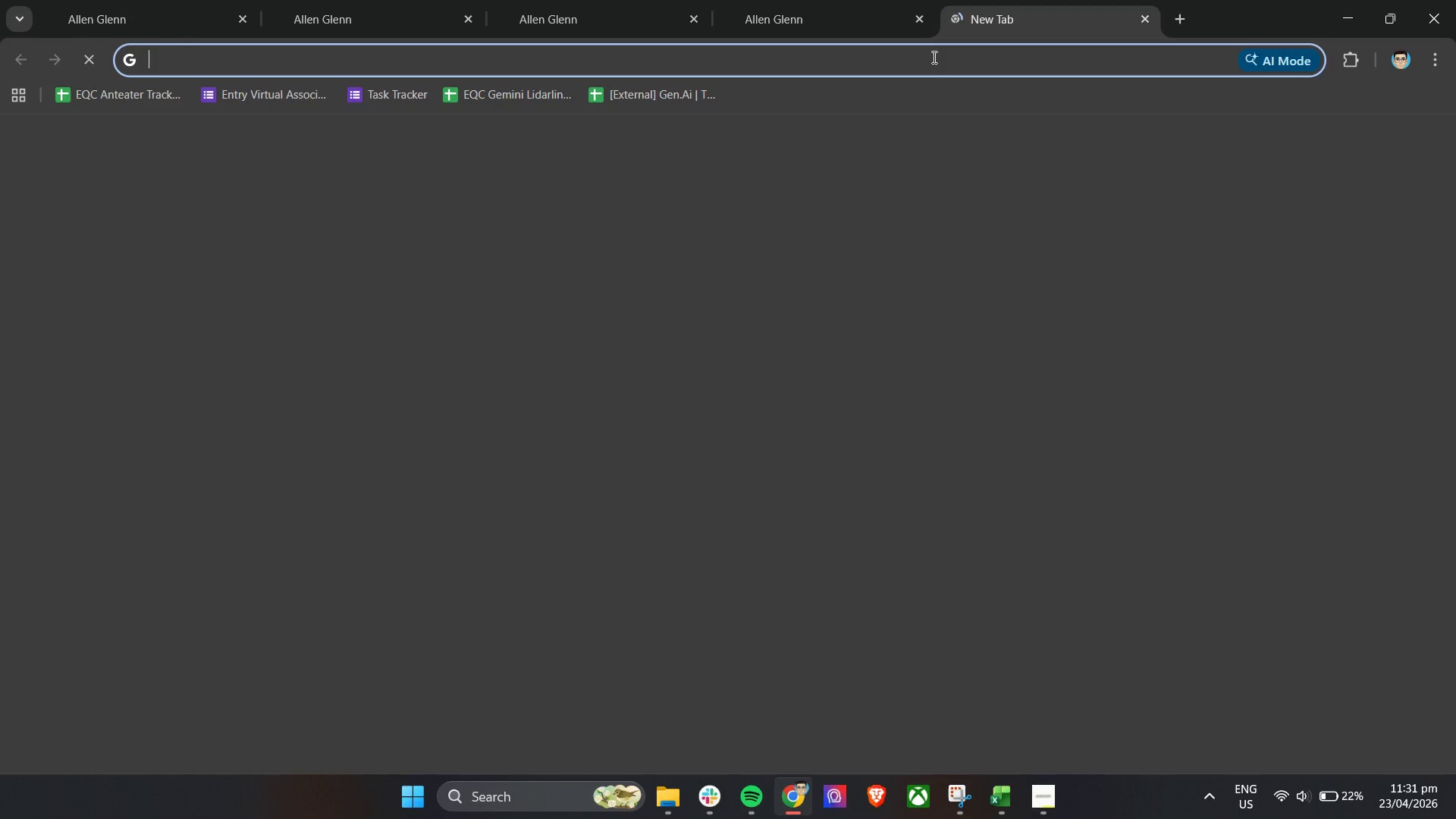 
double_click([933, 57])
 